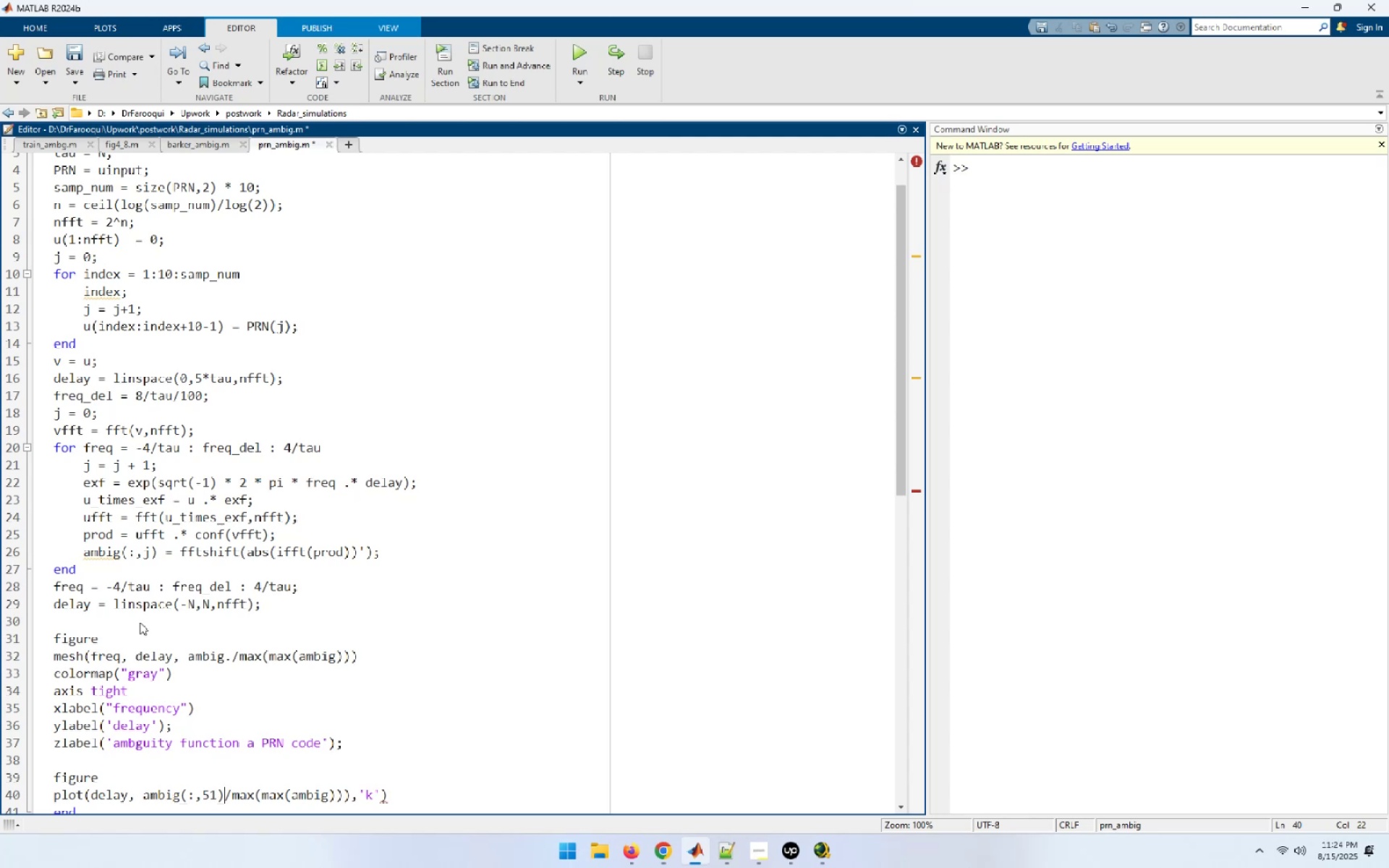 
key(ArrowRight)
 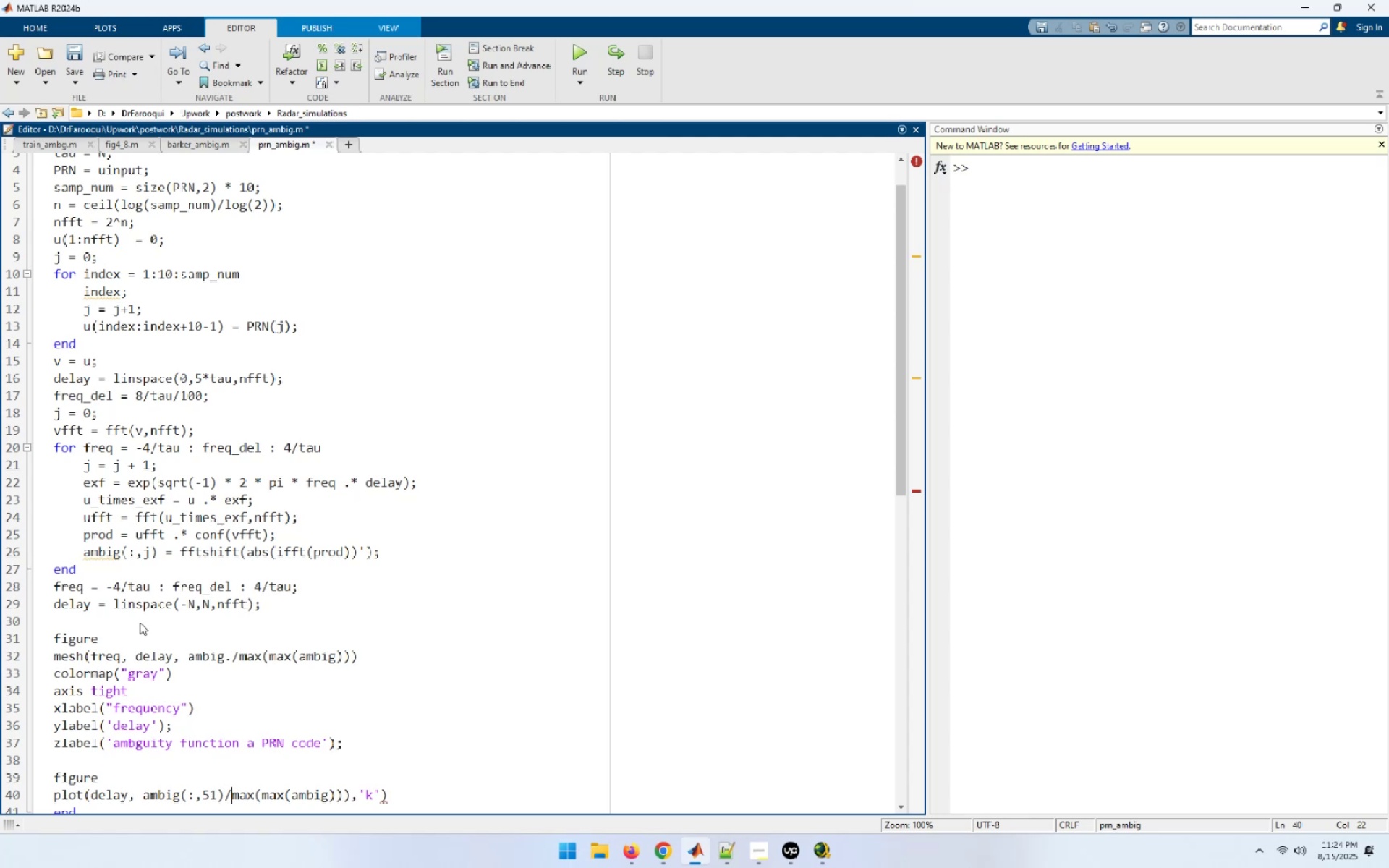 
key(ArrowRight)
 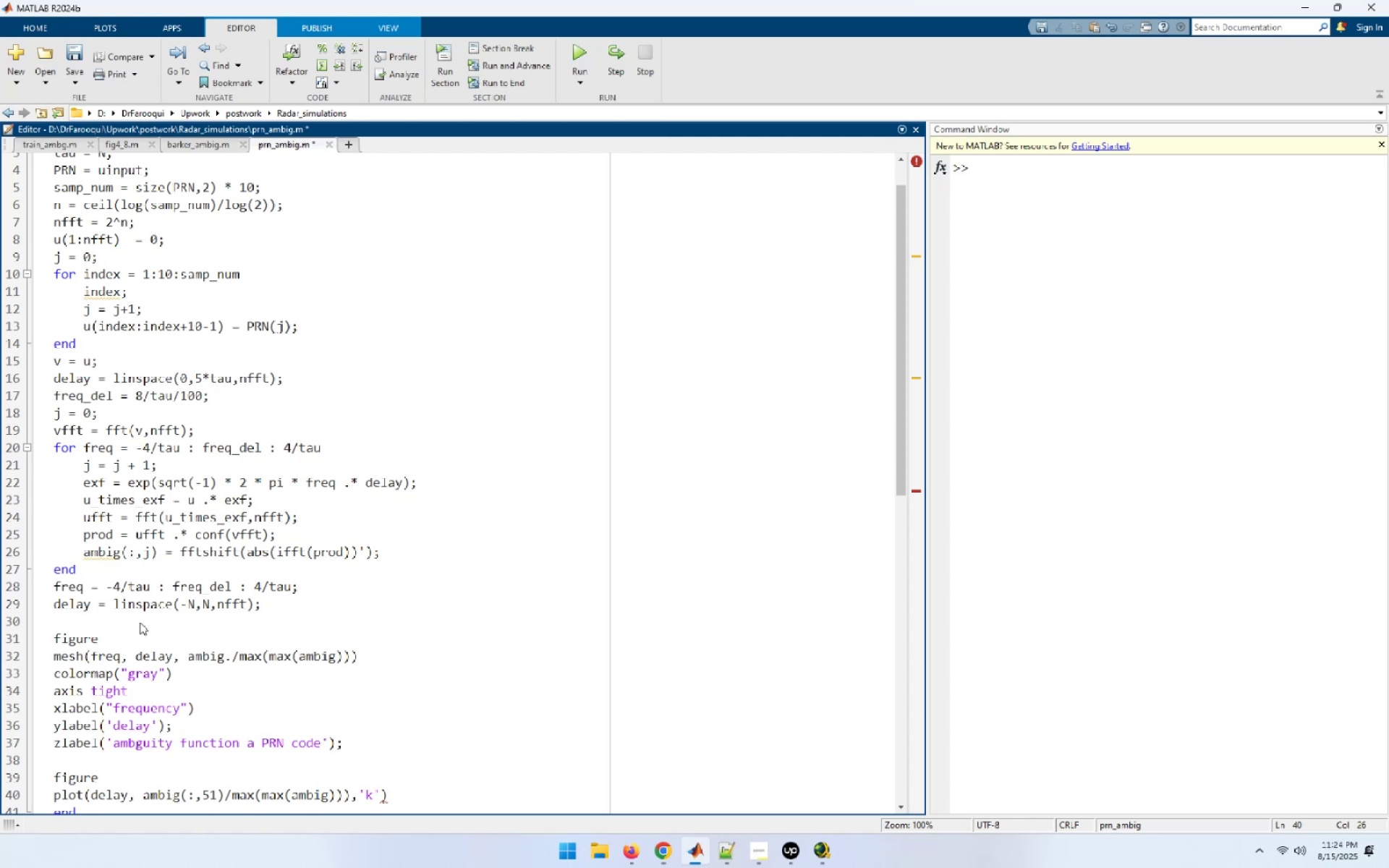 
key(ArrowLeft)
 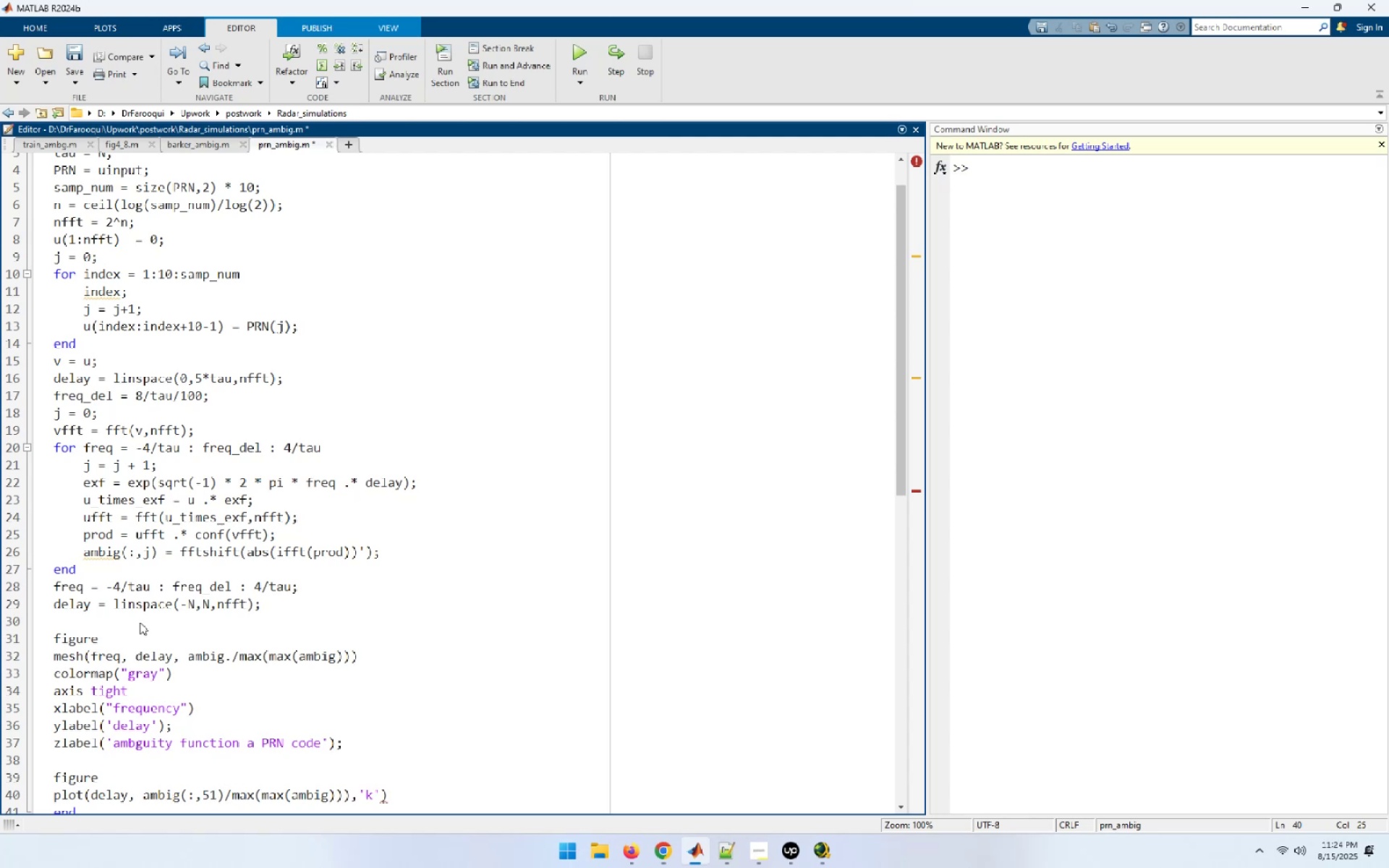 
key(Shift+9)
 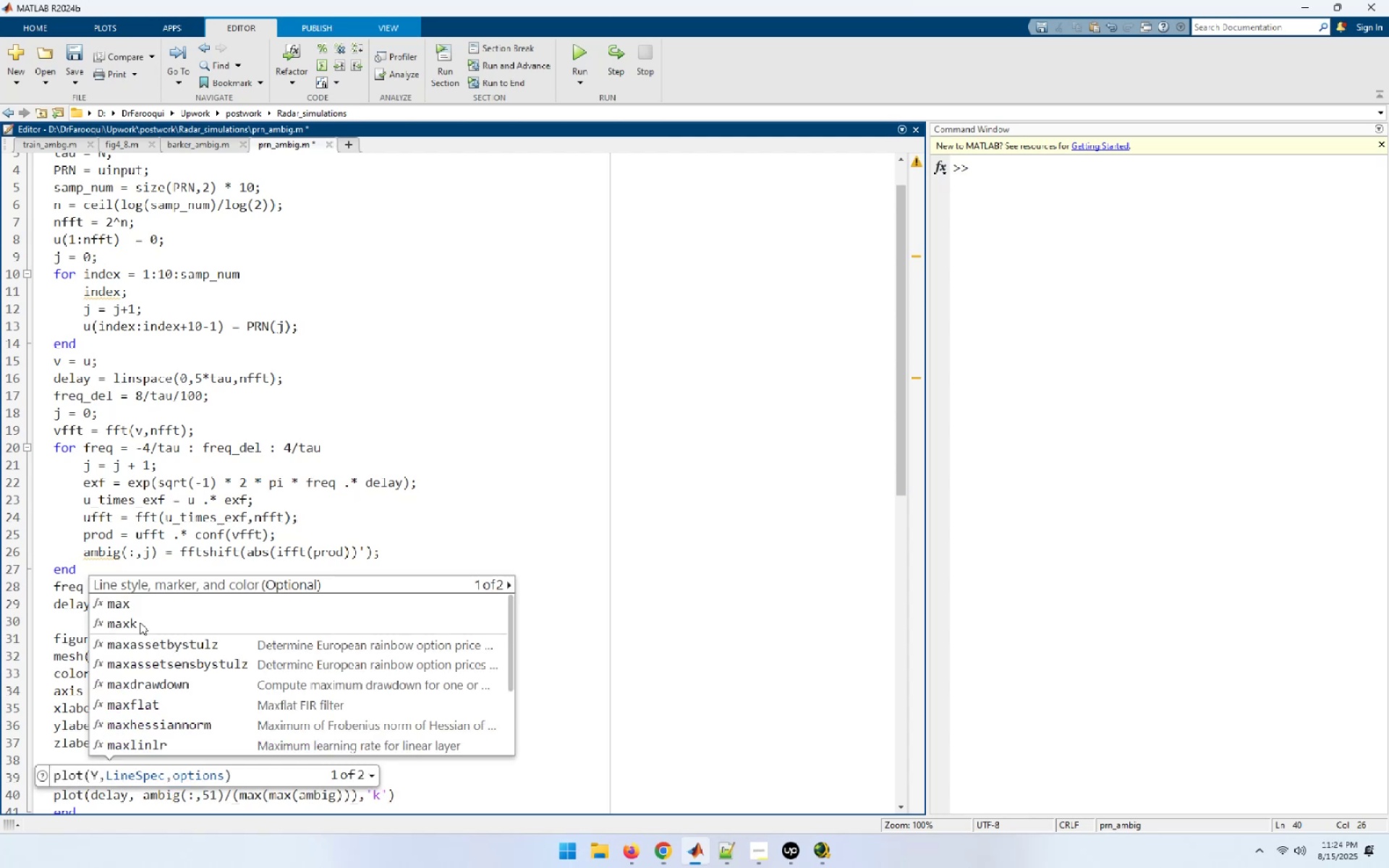 
key(End)
 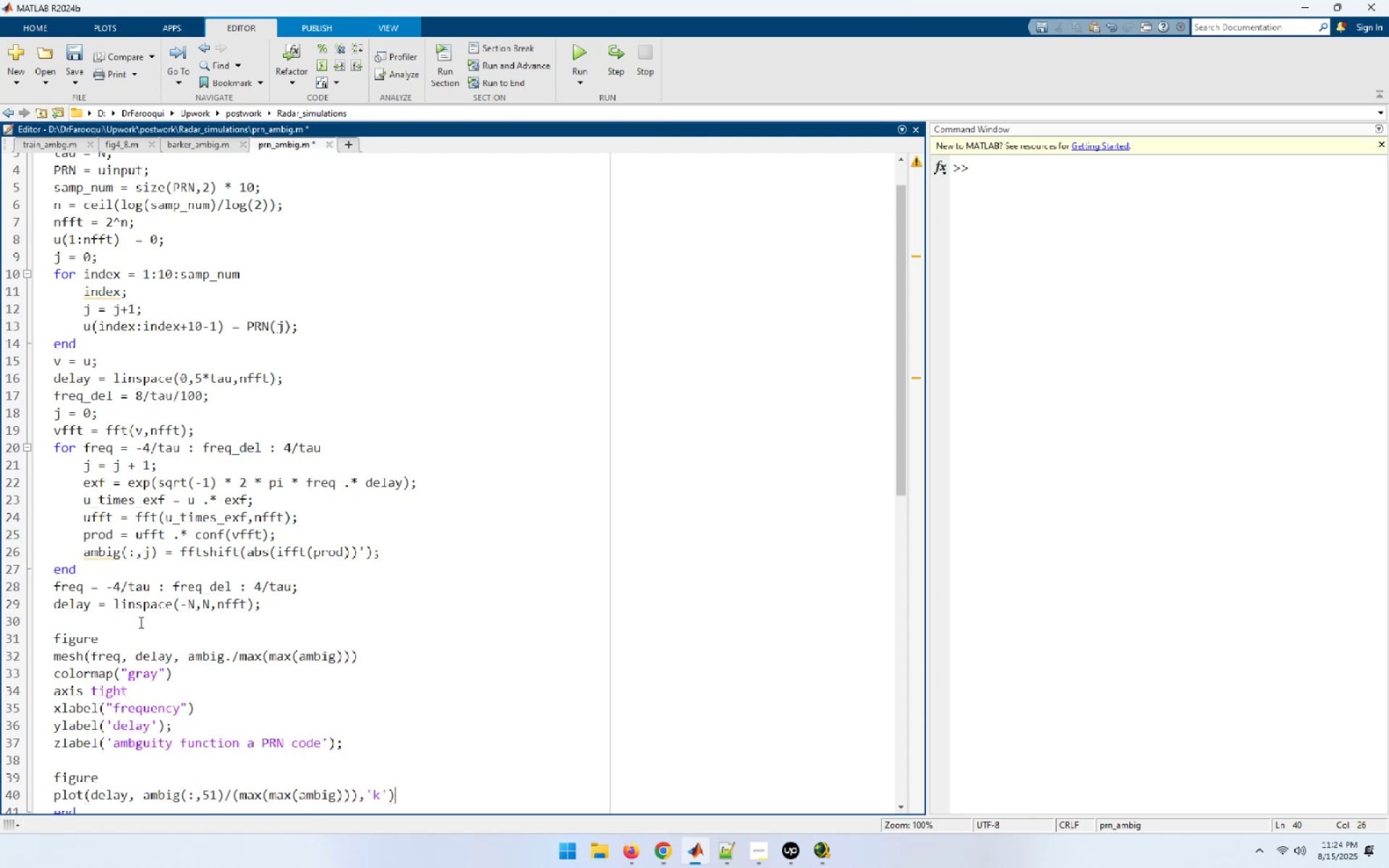 
key(ArrowLeft)
 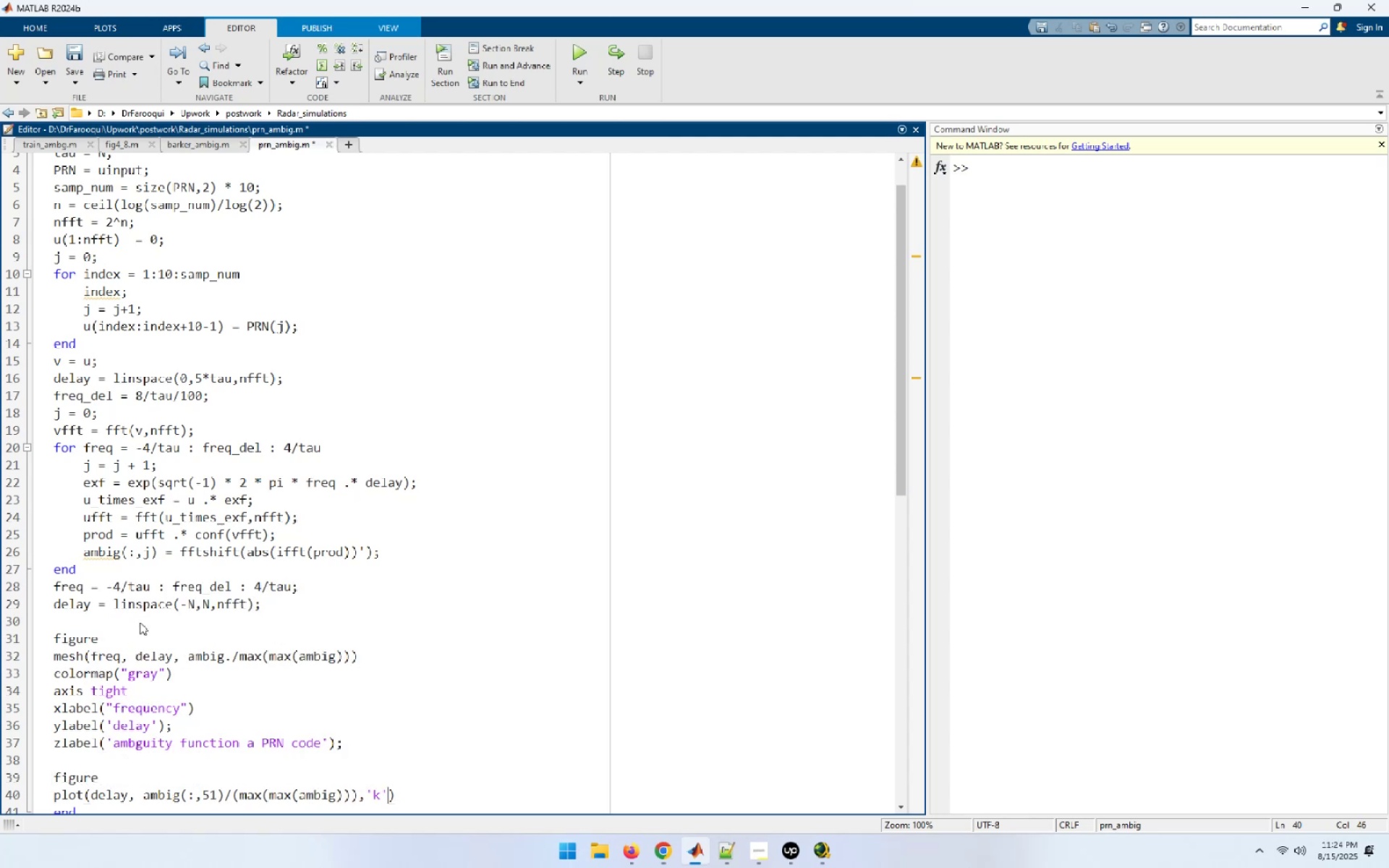 
type([End])
key(NumpadEnter)
type(xl)
key(Tab)
type(('delay')
 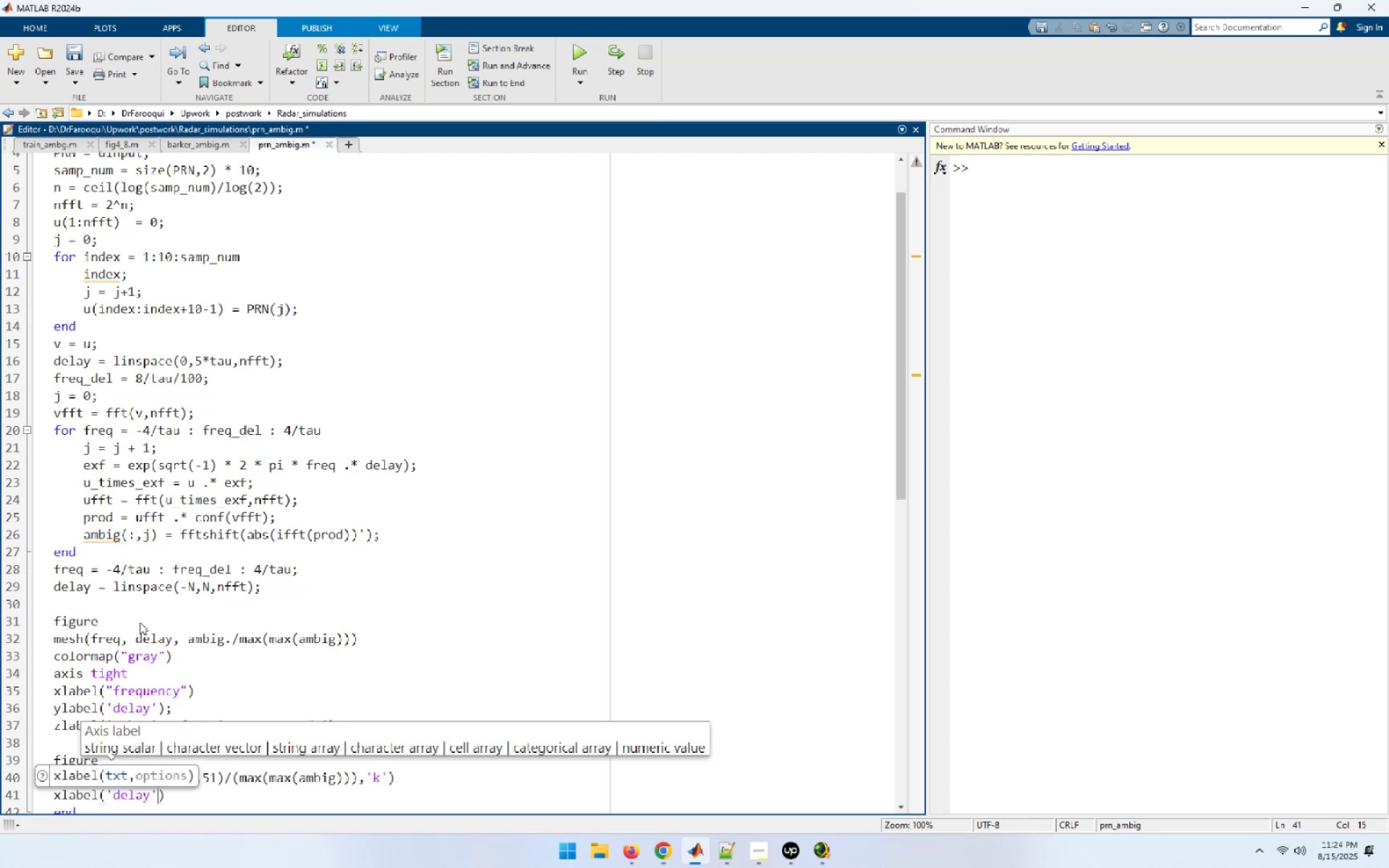 
key(Shift+ShiftLeft)
 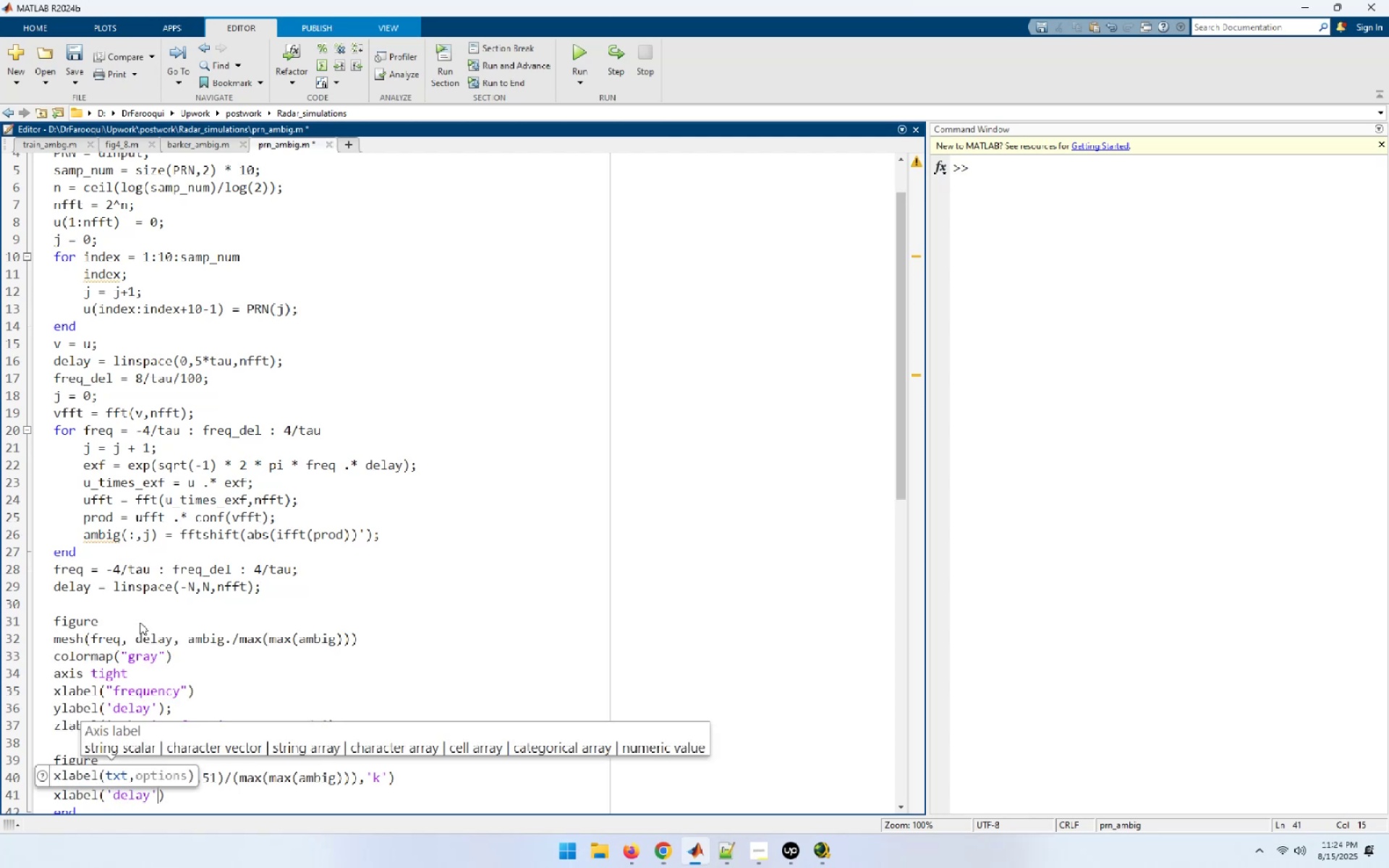 
key(Shift+0)
 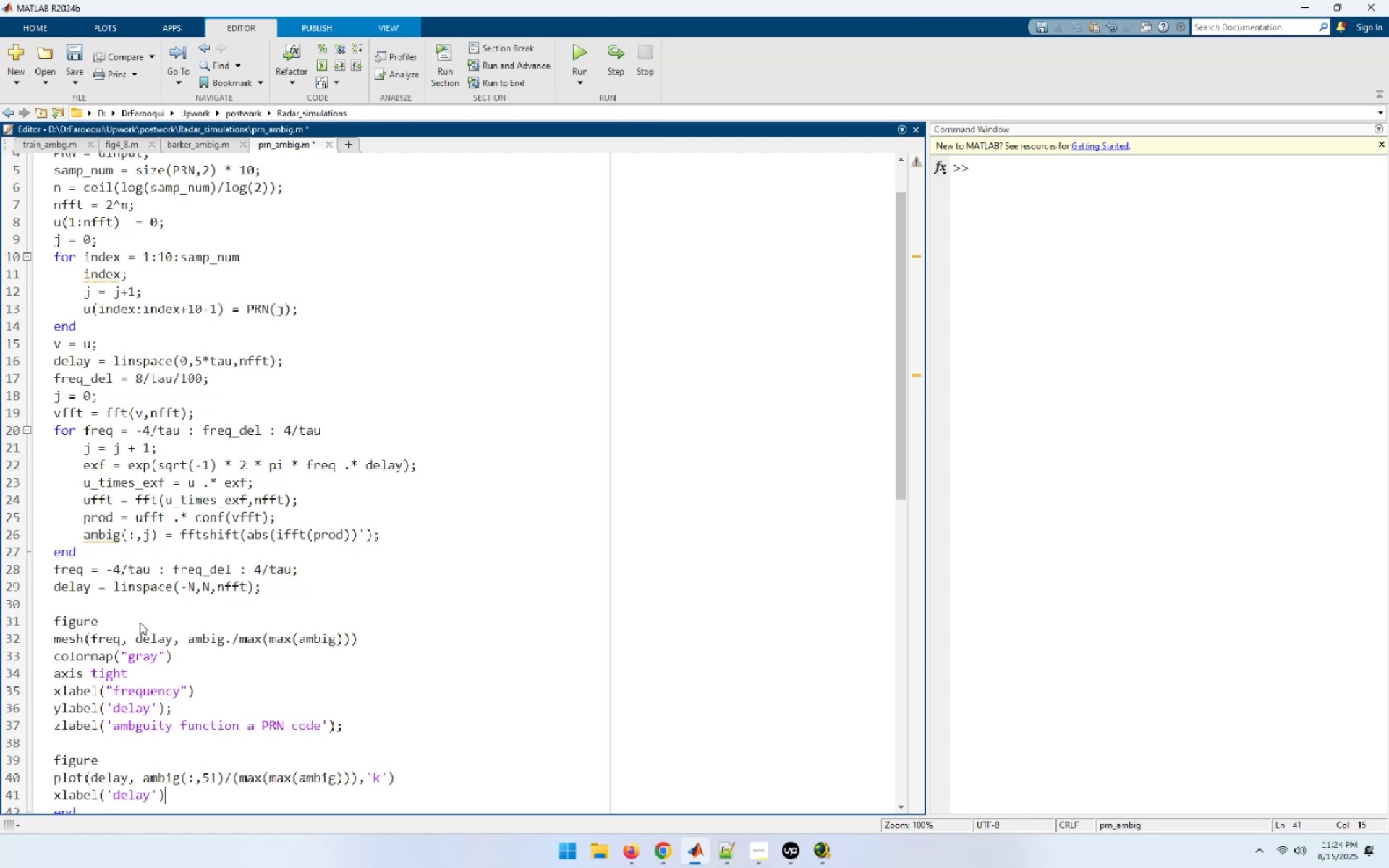 
key(Semicolon)
 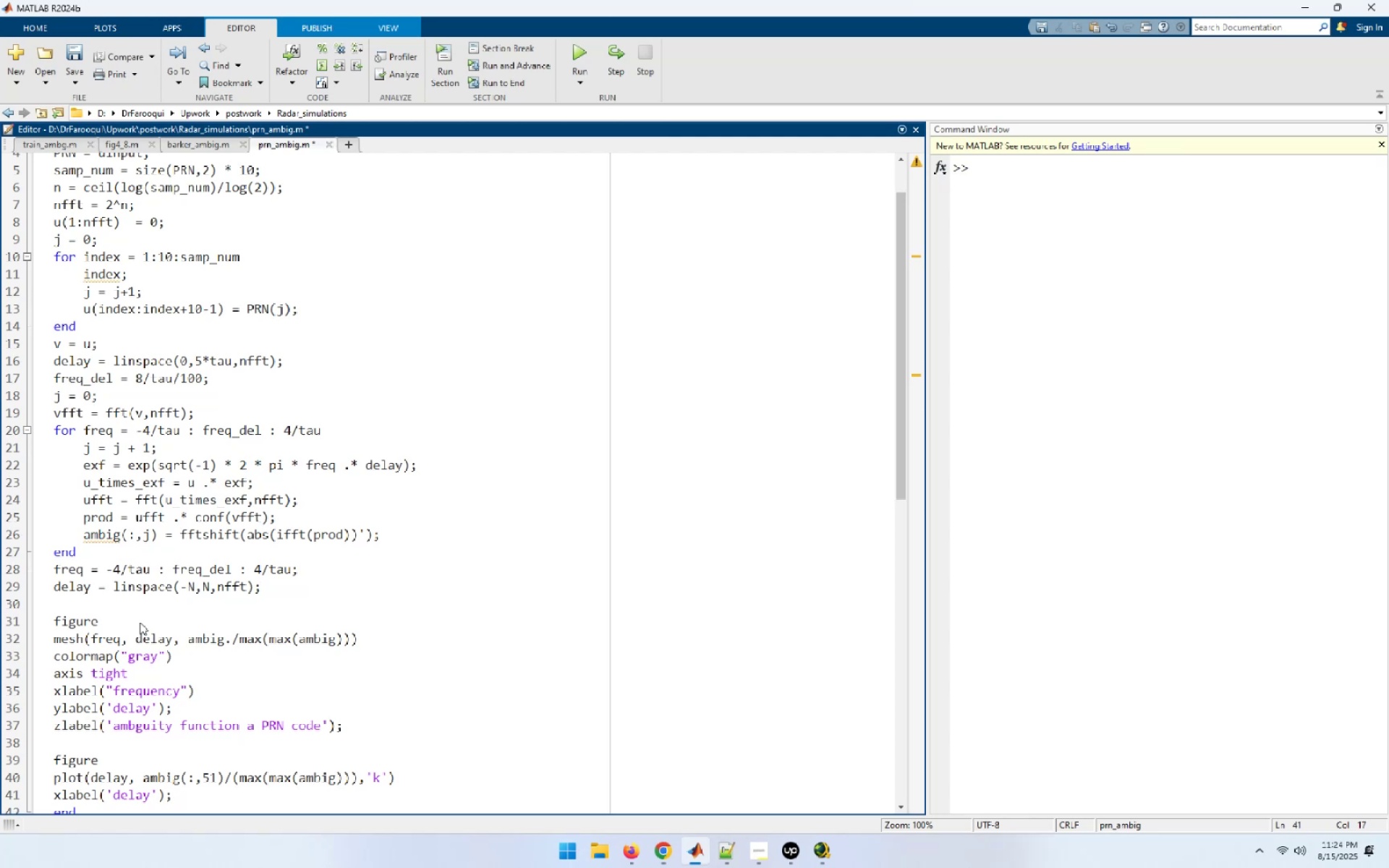 
key(Enter)
 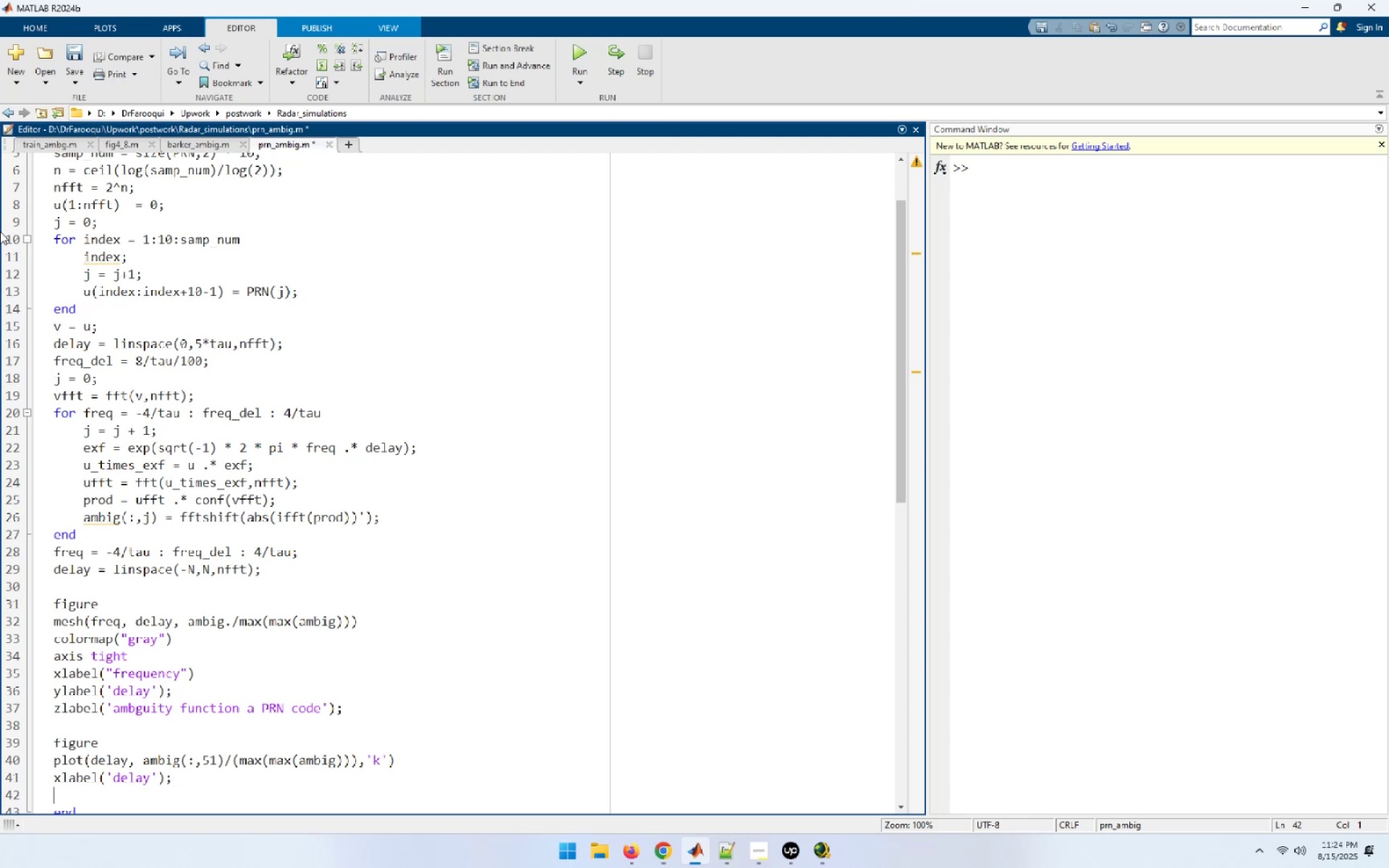 
wait(14.14)
 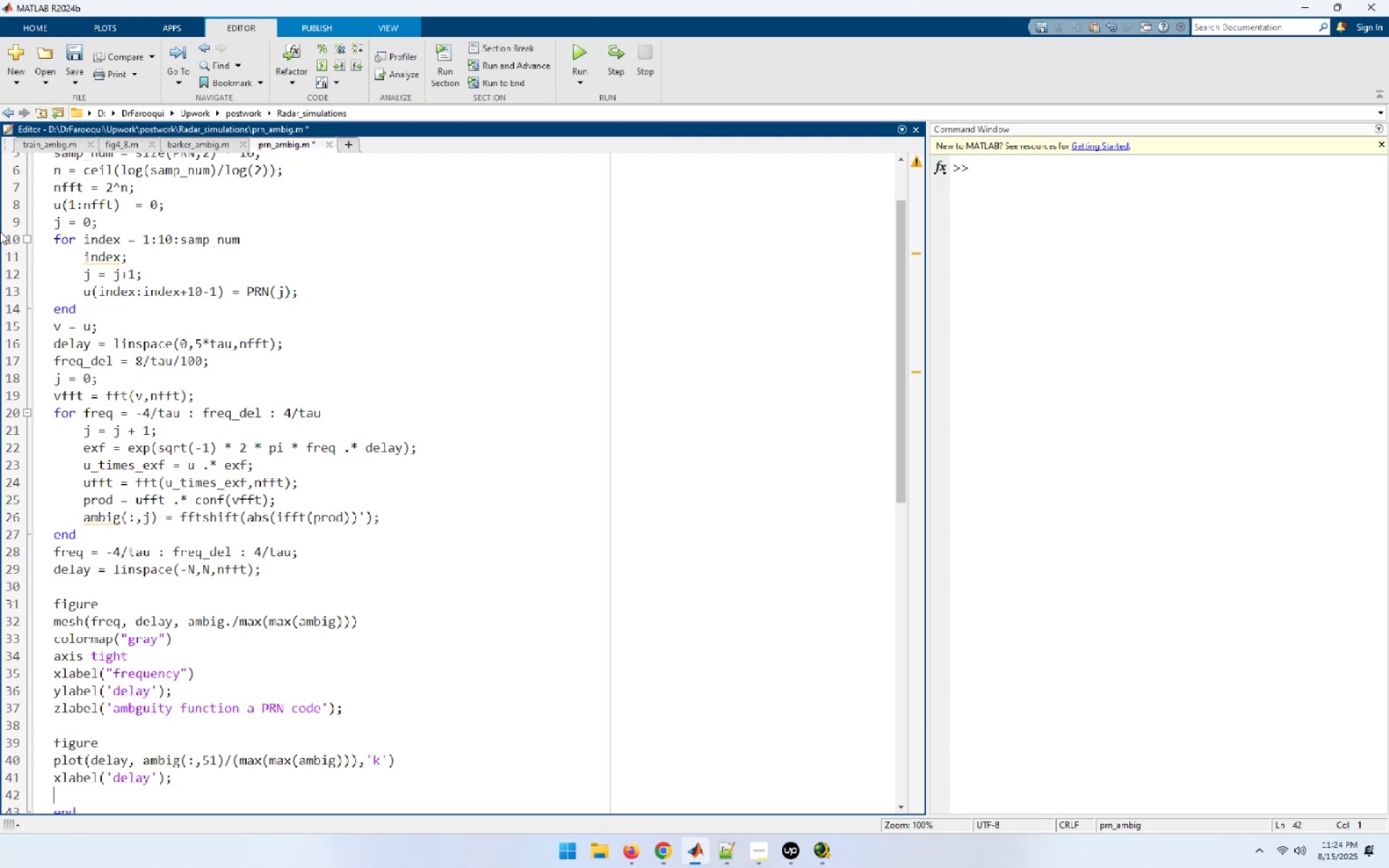 
type(yl)
key(Tab)
type(('normalized ambiguity cut for f = 0'))
 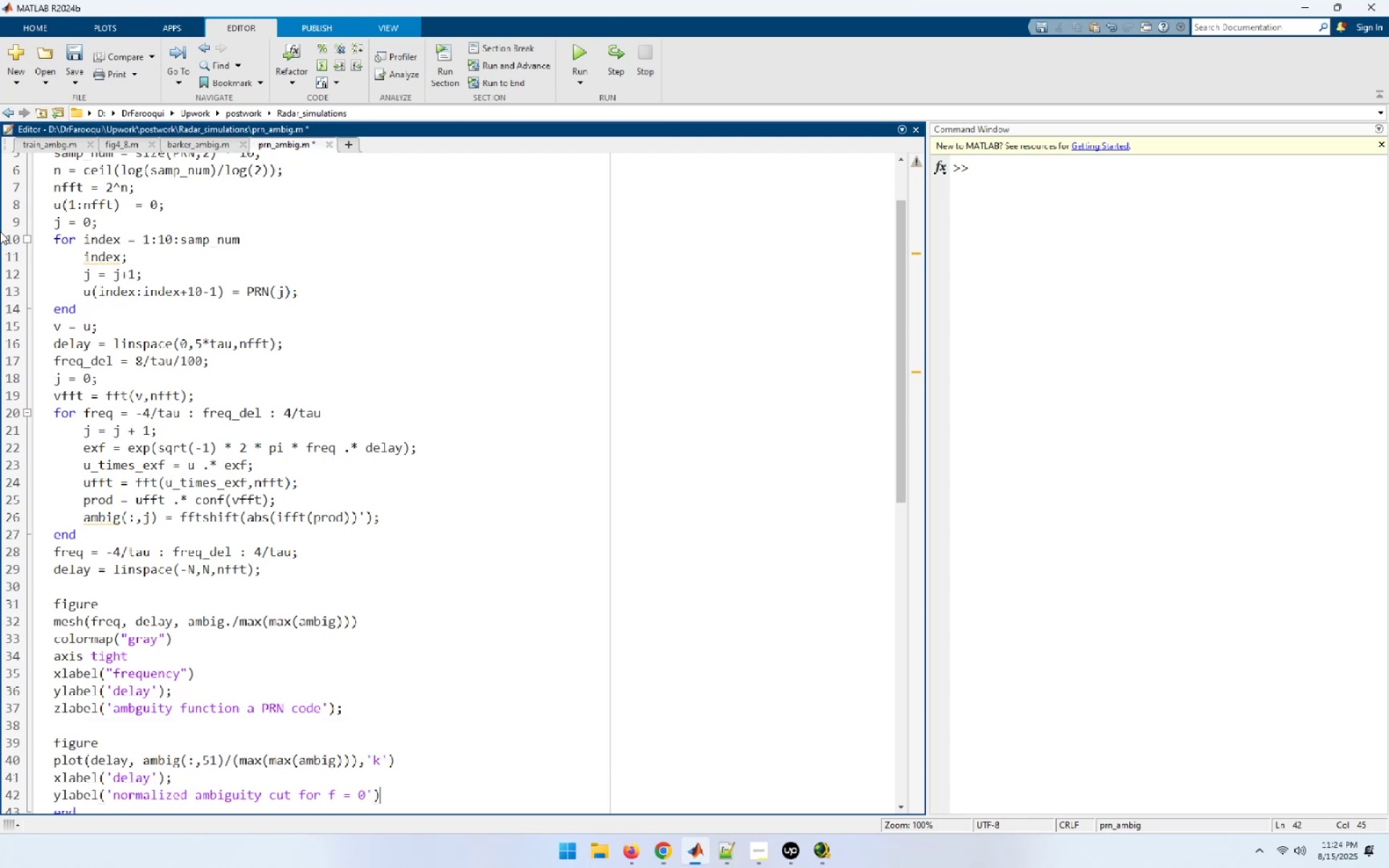 
key(Enter)
 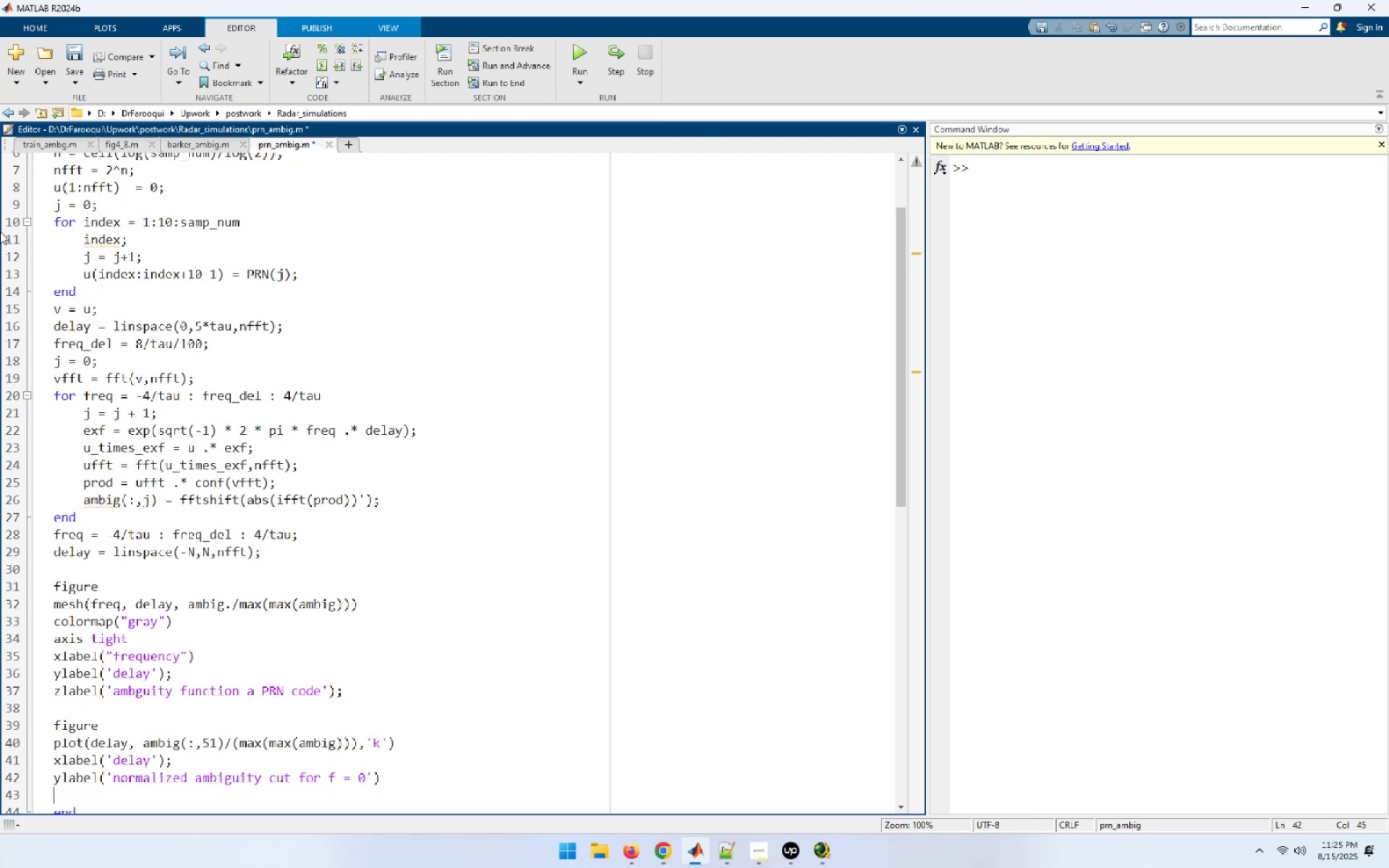 
type(grid on;)
 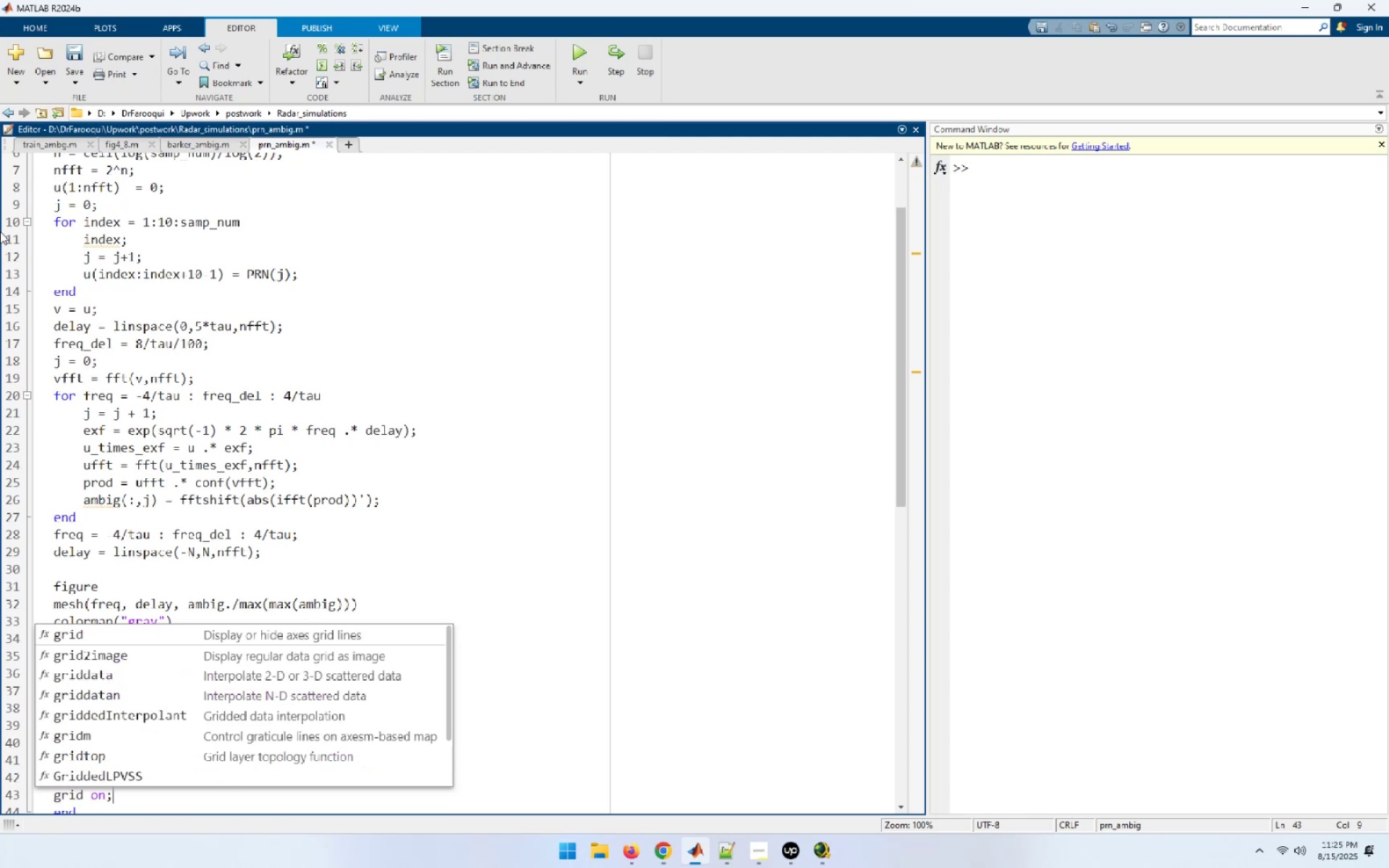 
key(Enter)
 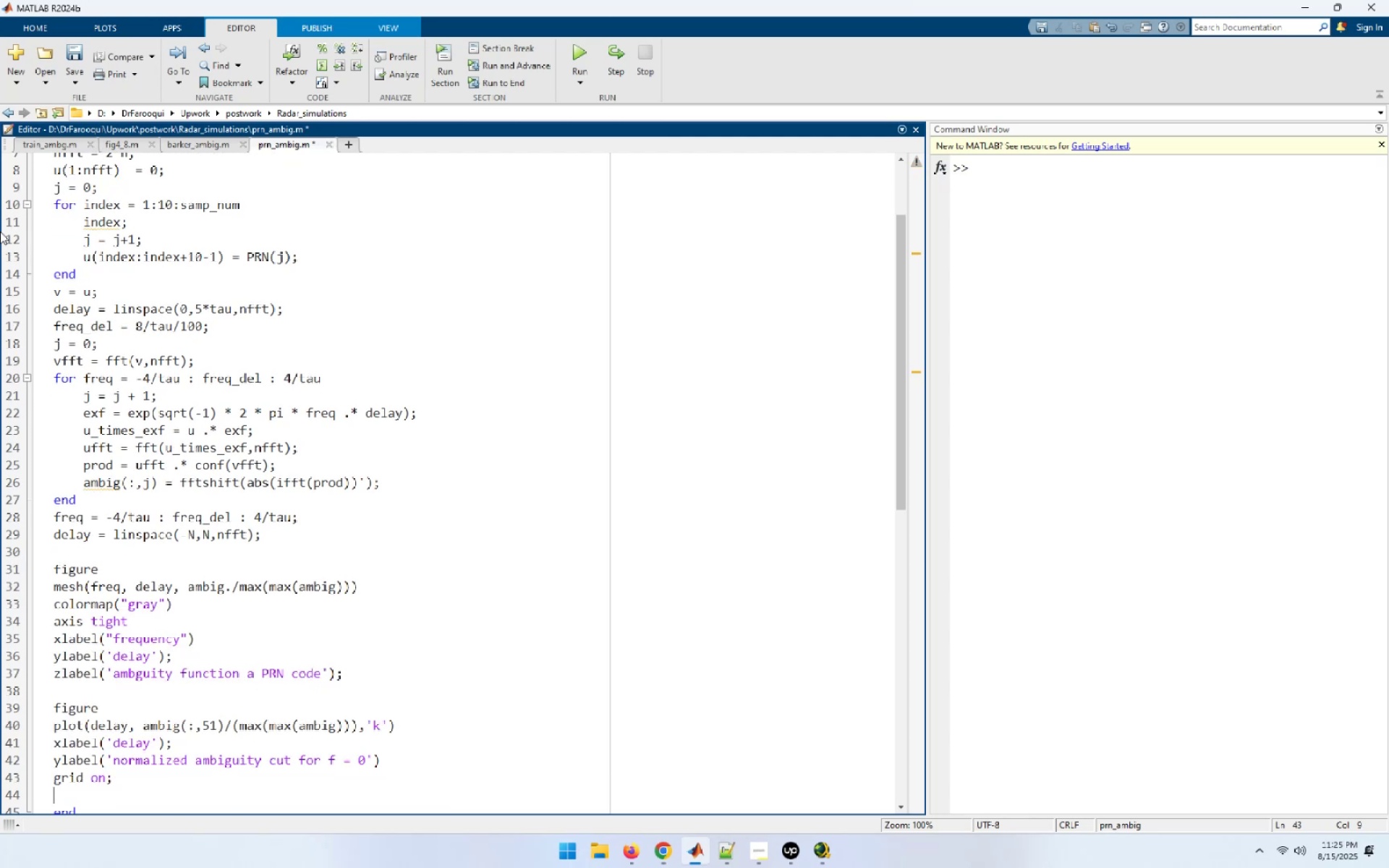 
type(axis tight)
 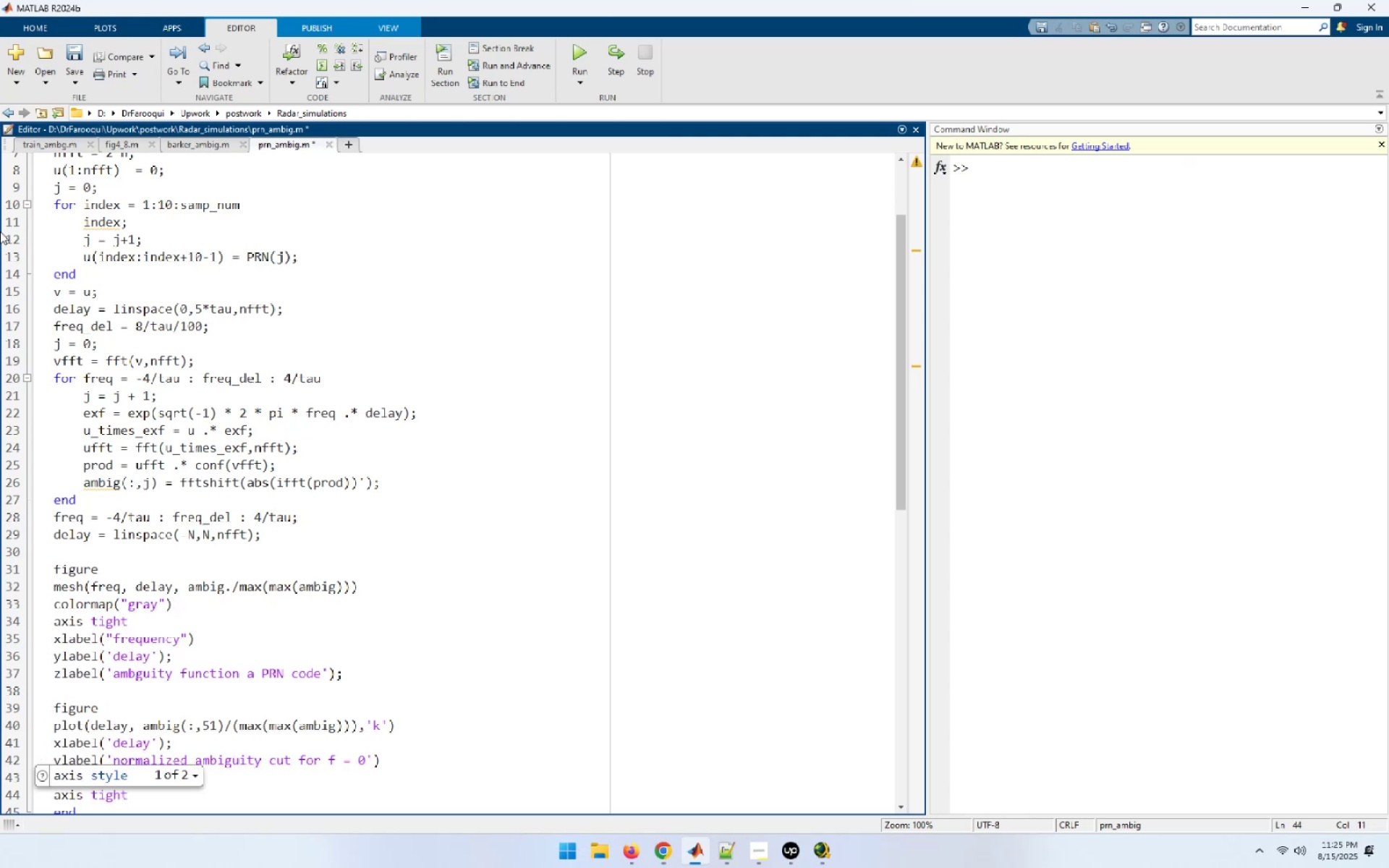 
key(Enter)
 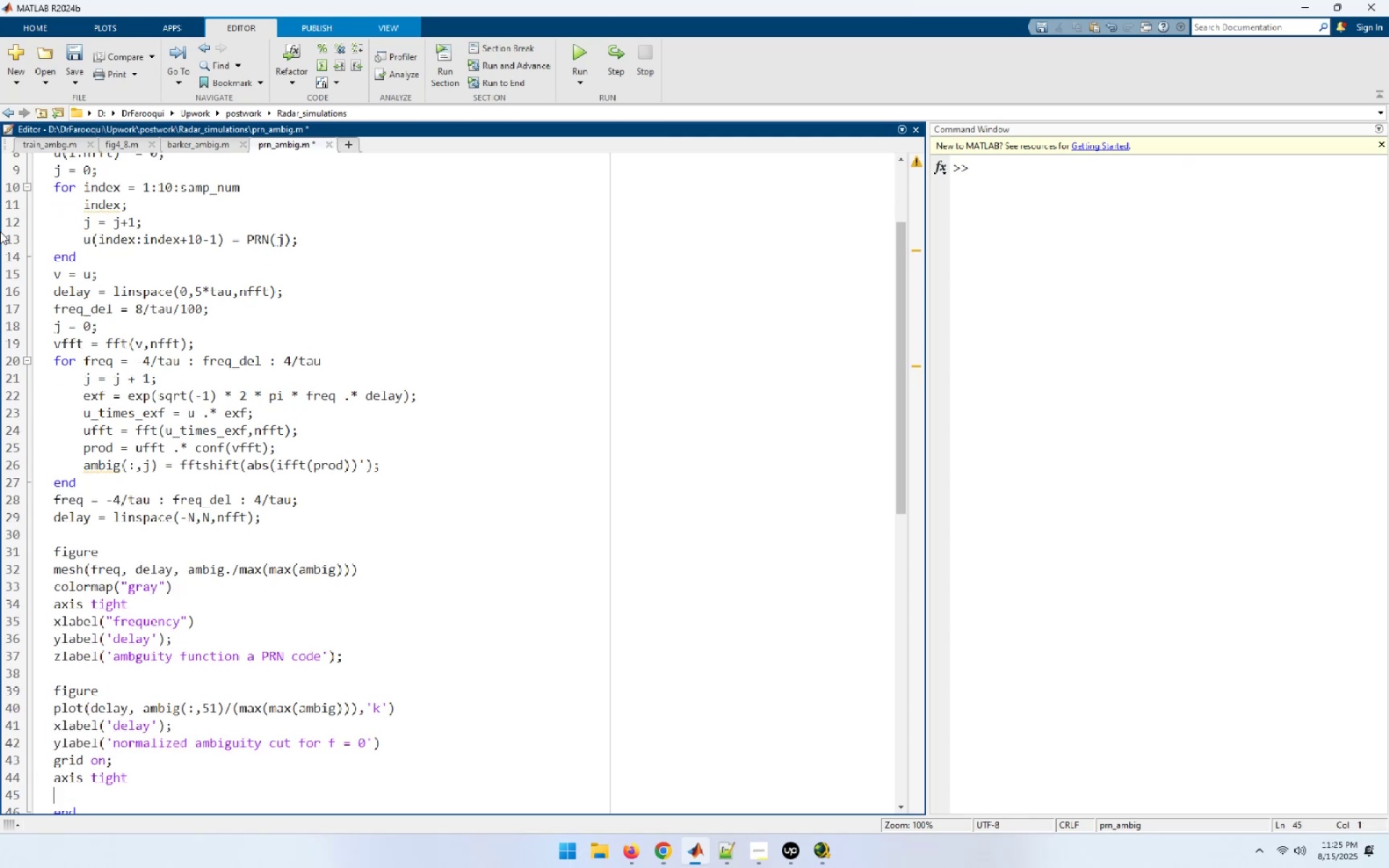 
key(Enter)
 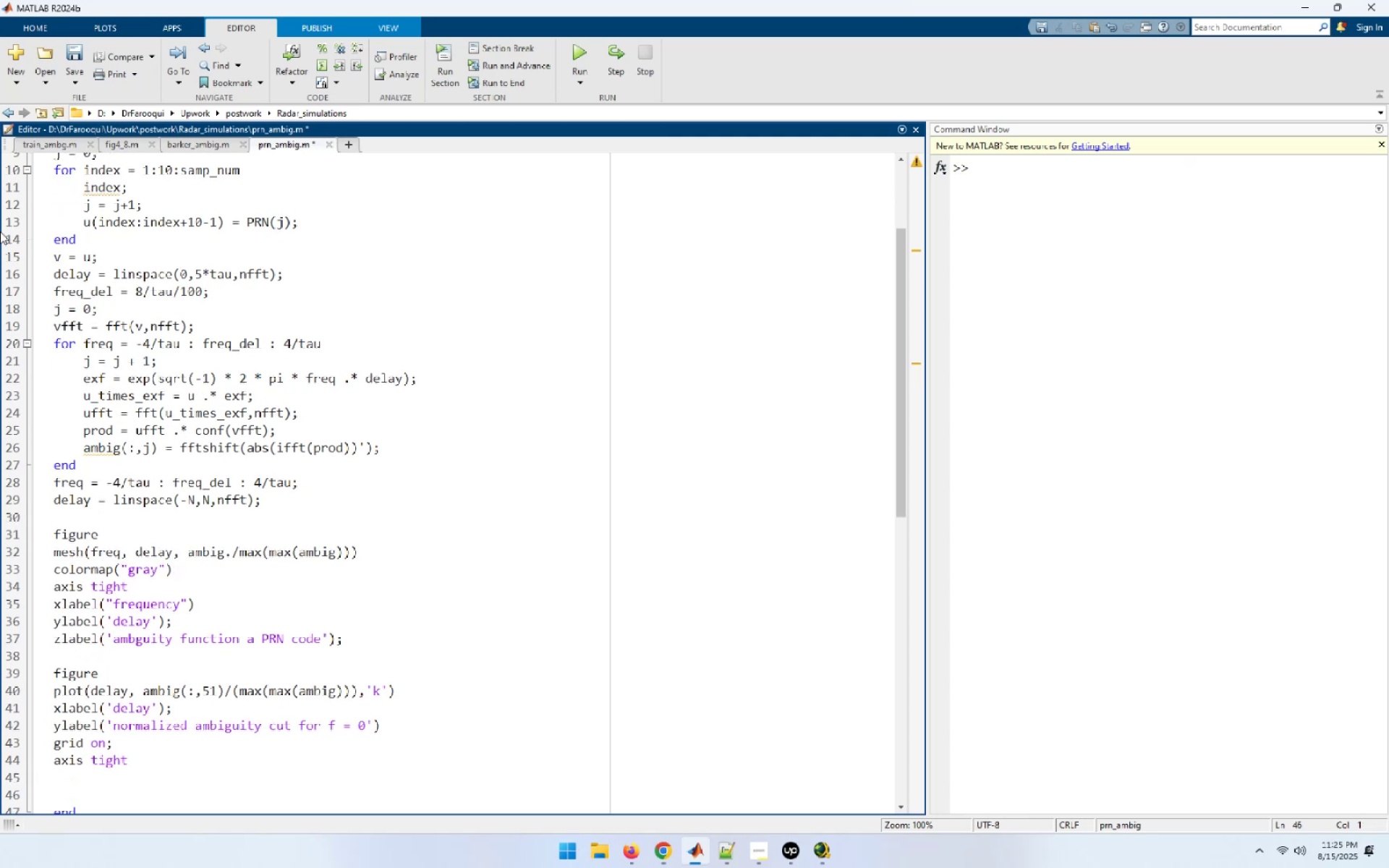 
type(figure)
 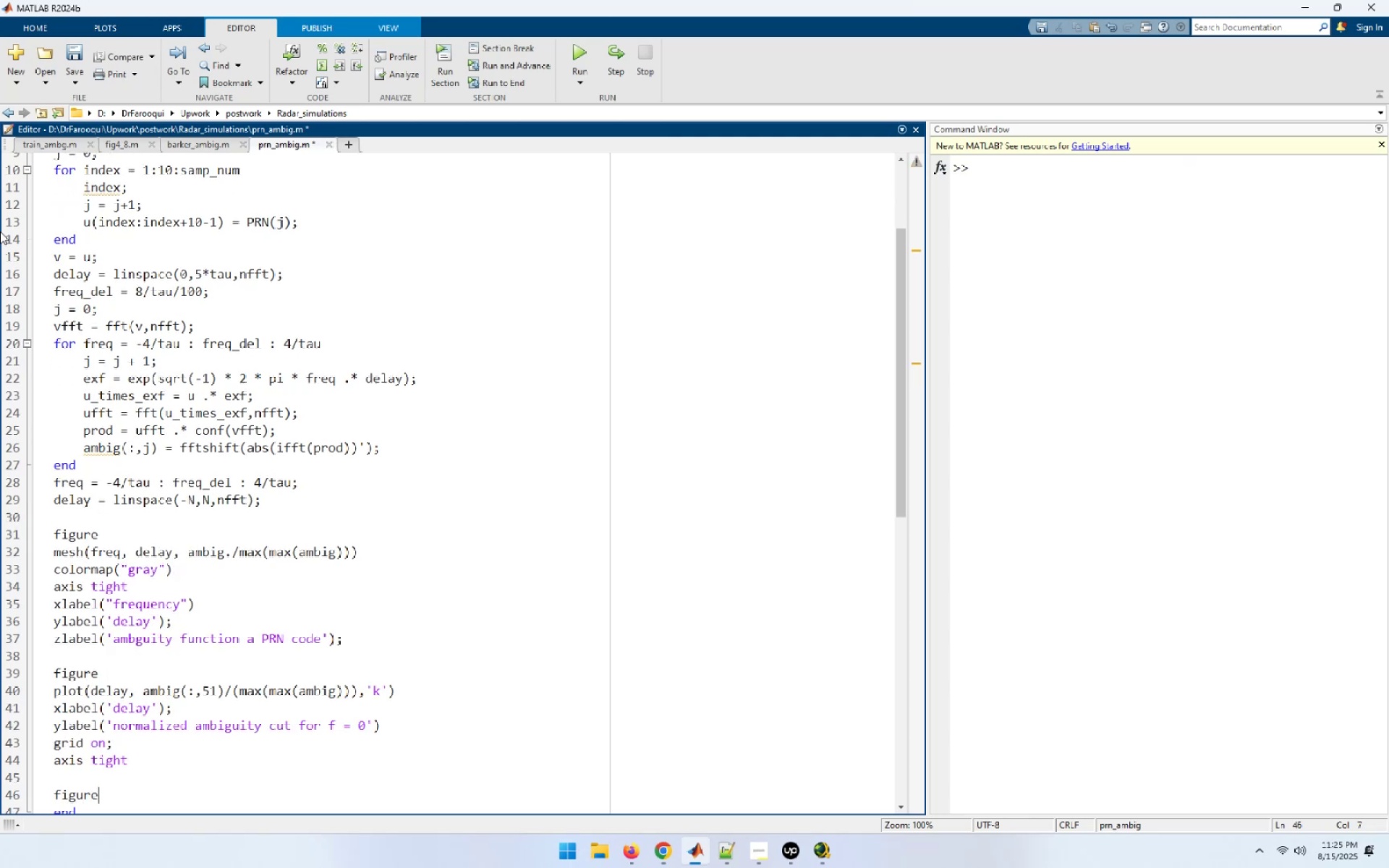 
key(Enter)
 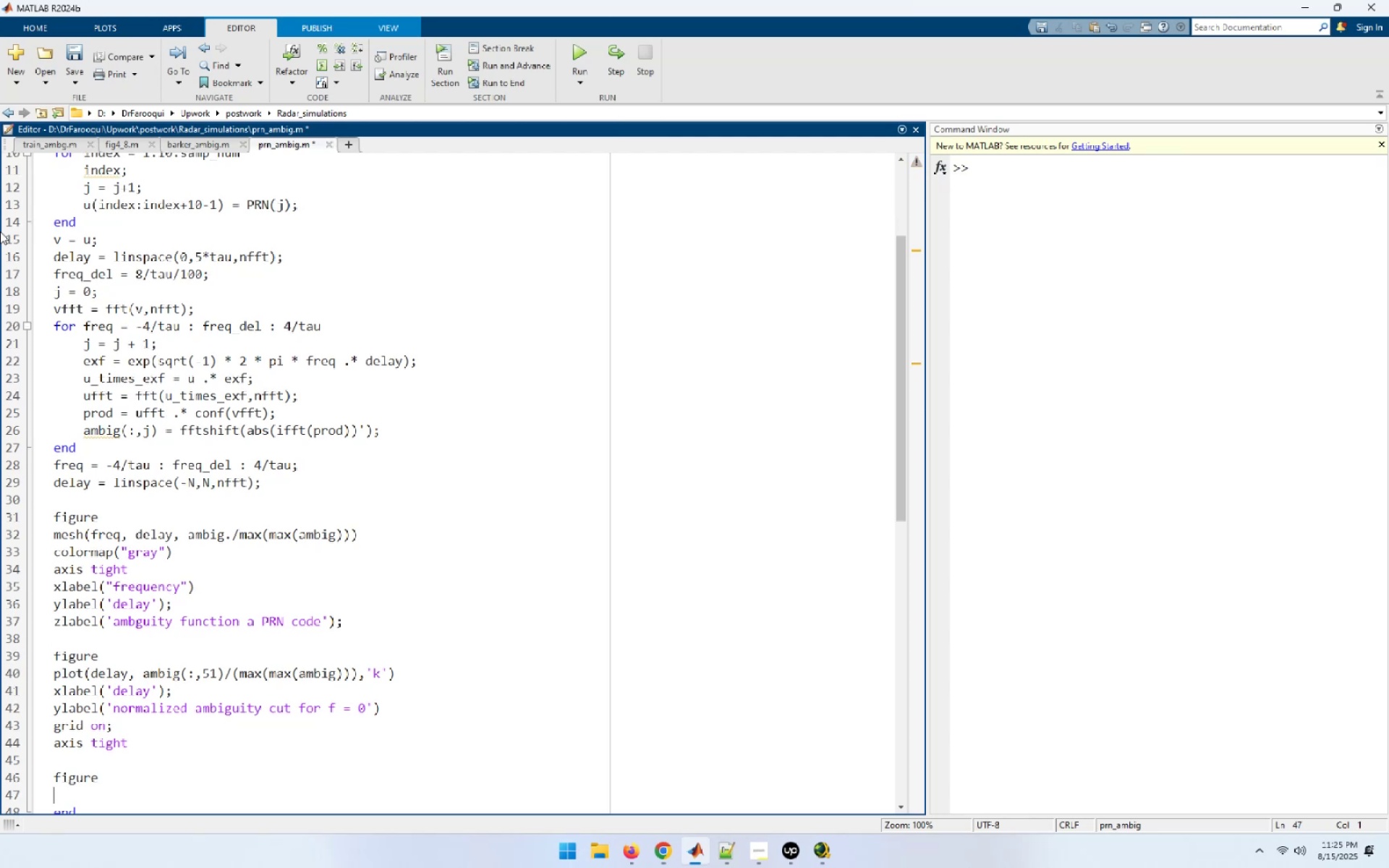 
type(contour(freq, delay, ambig ./max(max(ambig))))
 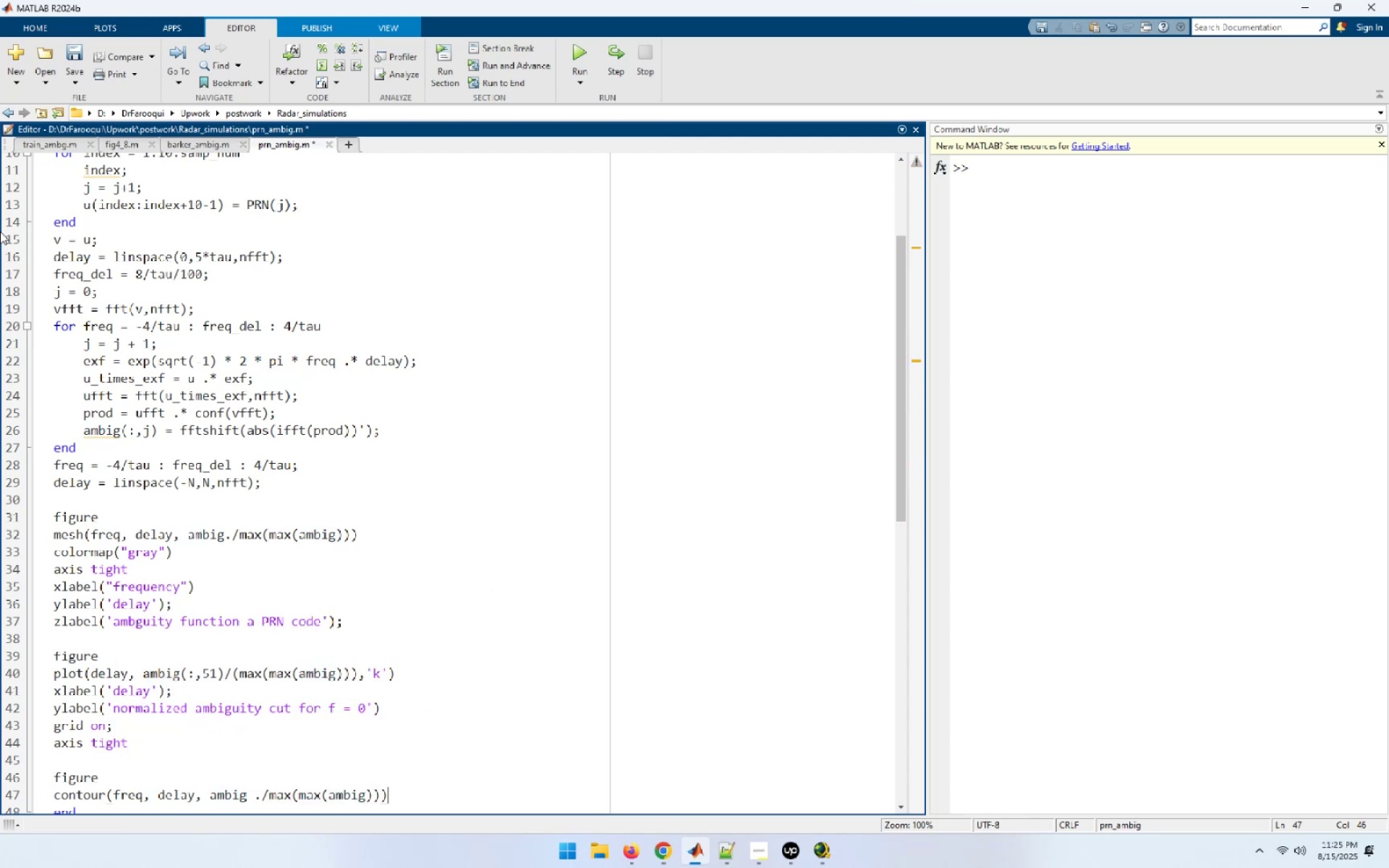 
key(Enter)
 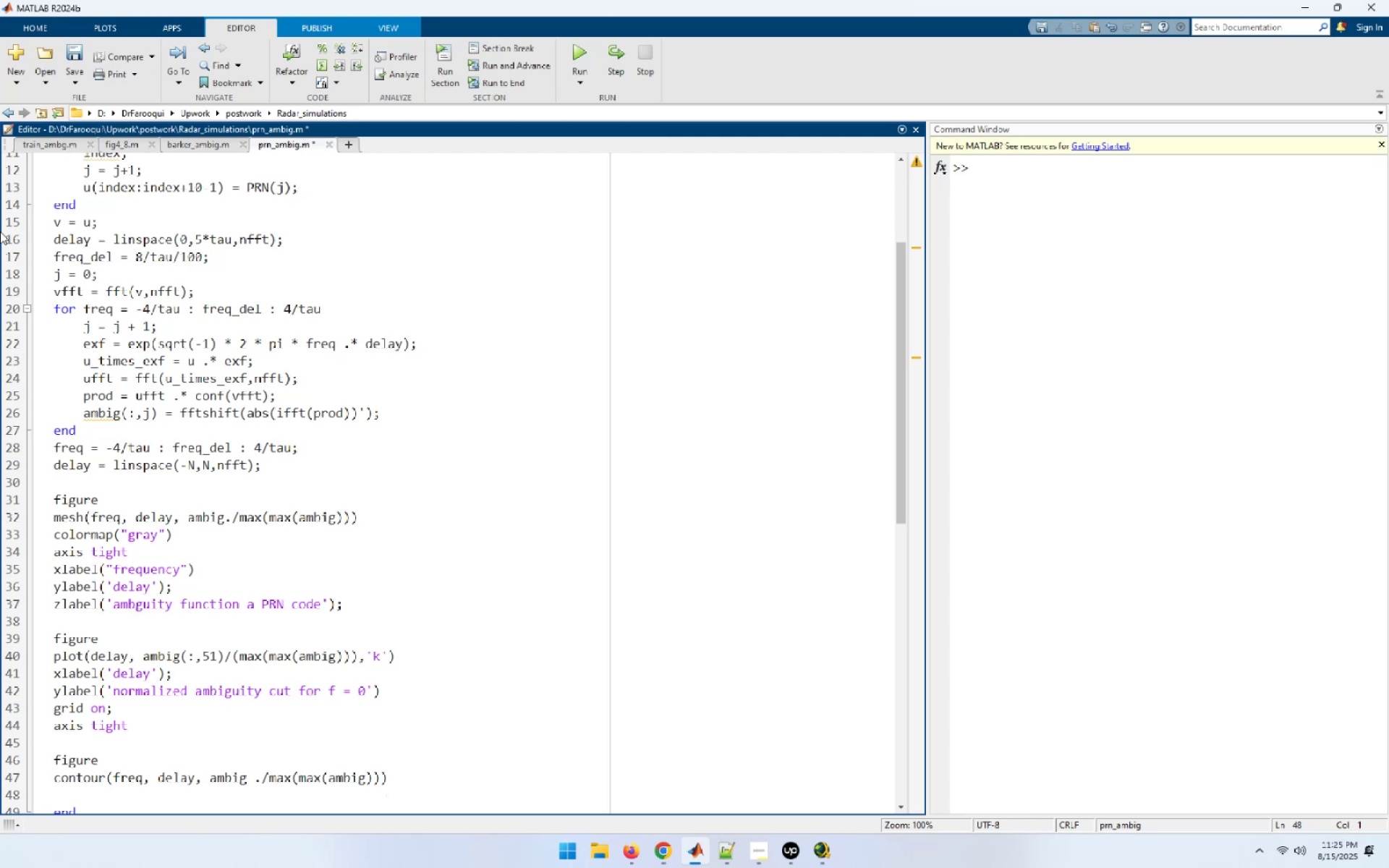 
type(axis tight)
 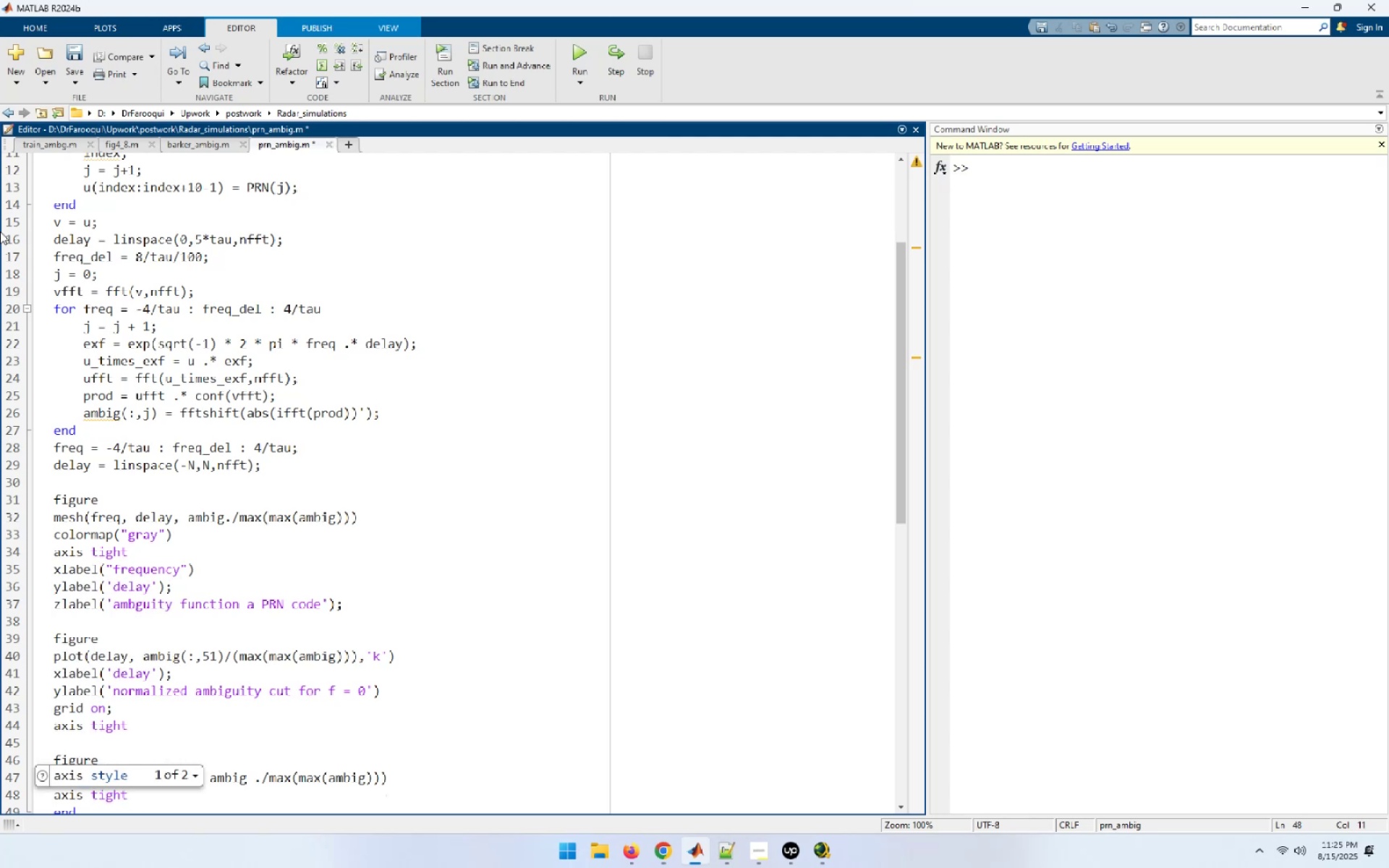 
wait(9.82)
 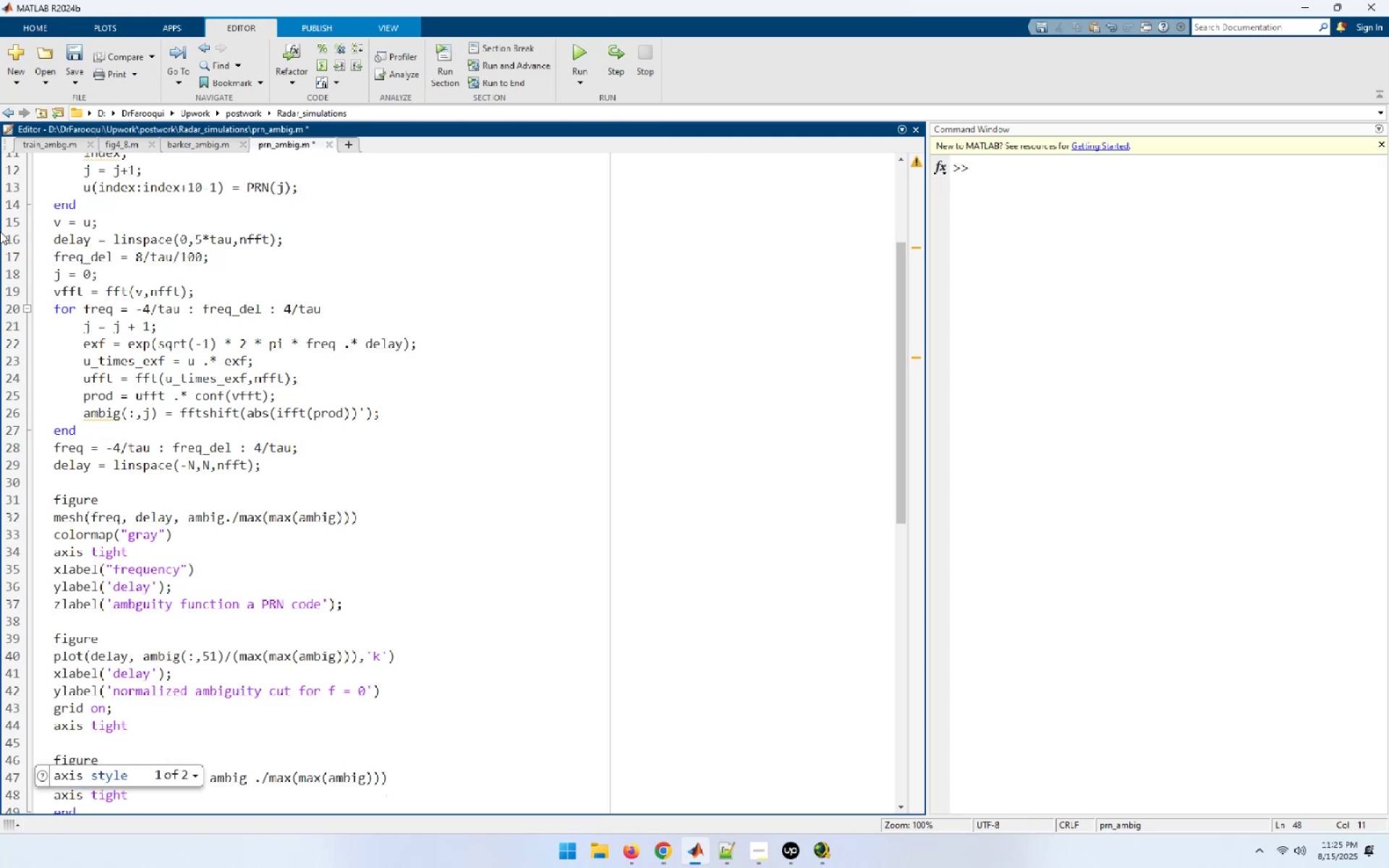 
left_click([177, 806])
 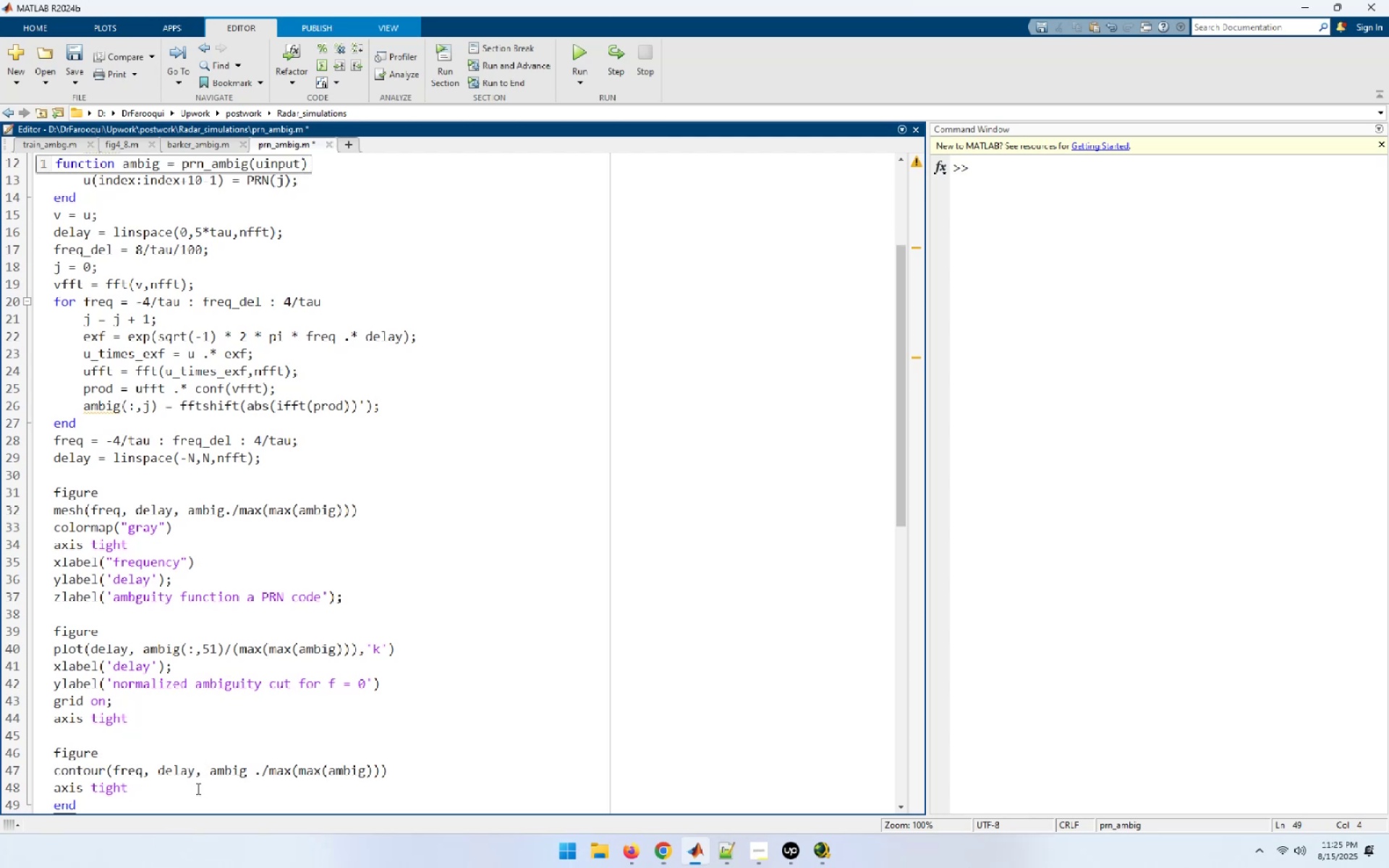 
left_click([174, 789])
 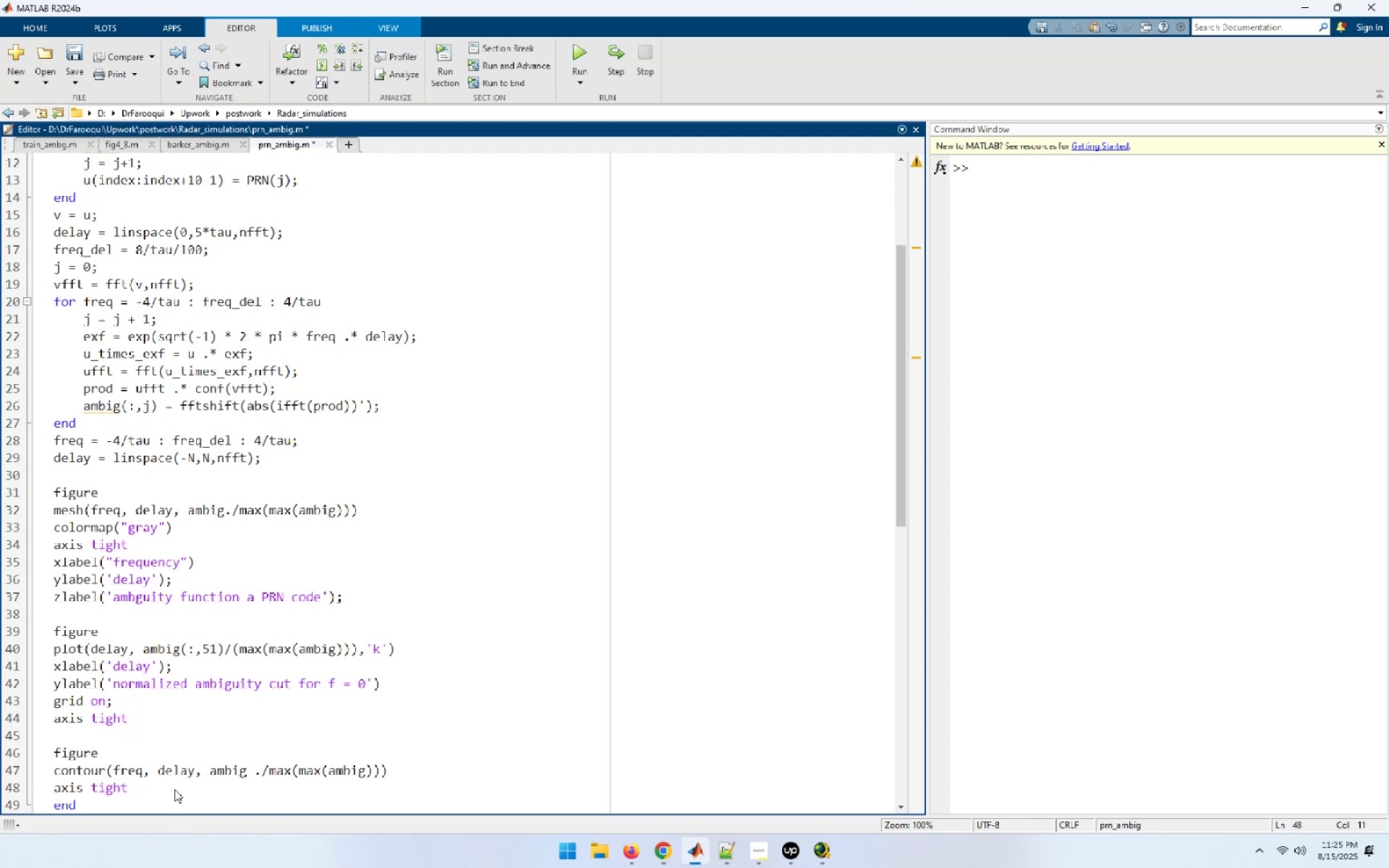 
key(Enter)
 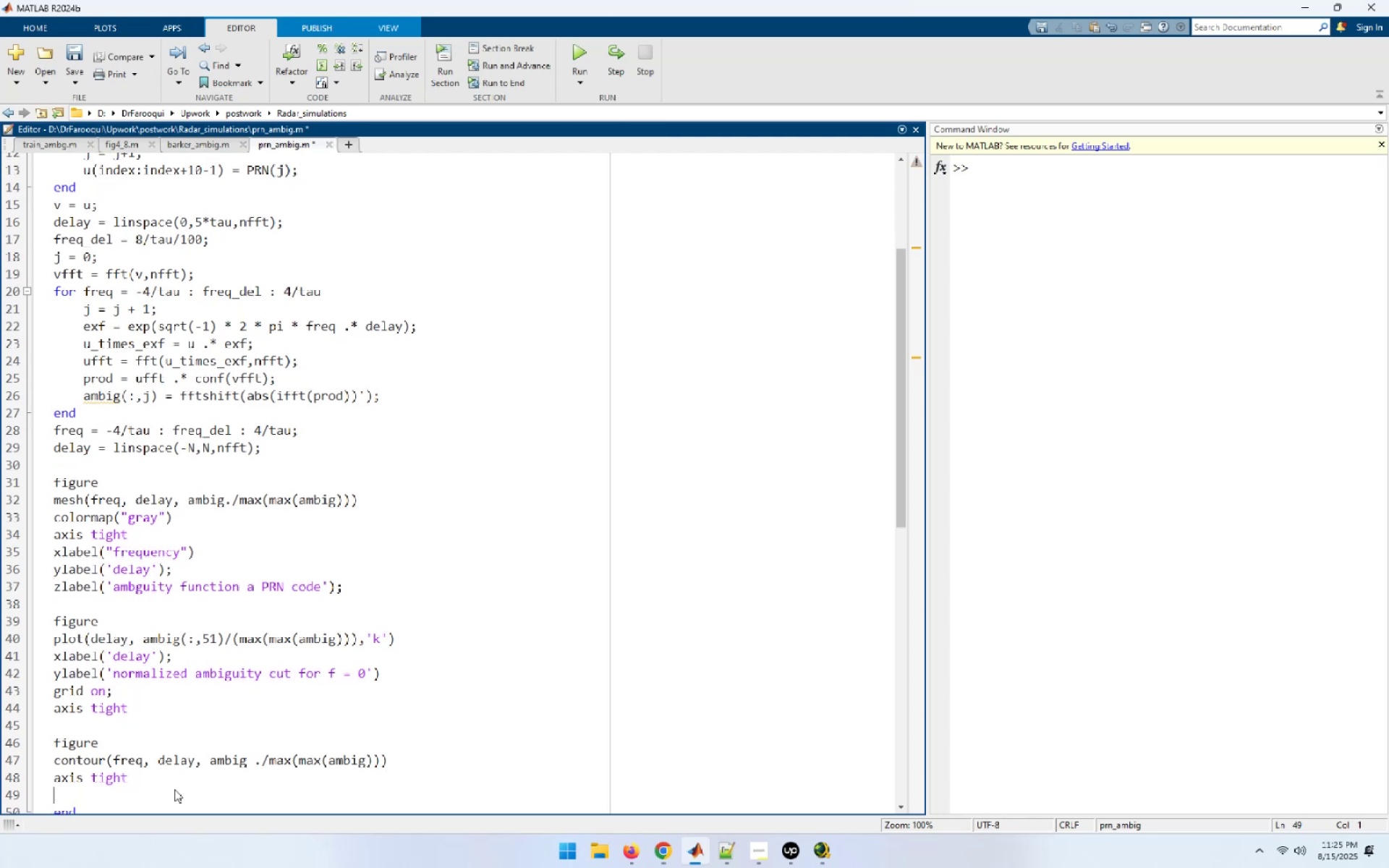 
type(colora)
key(Backspace)
type(may("gray");)
 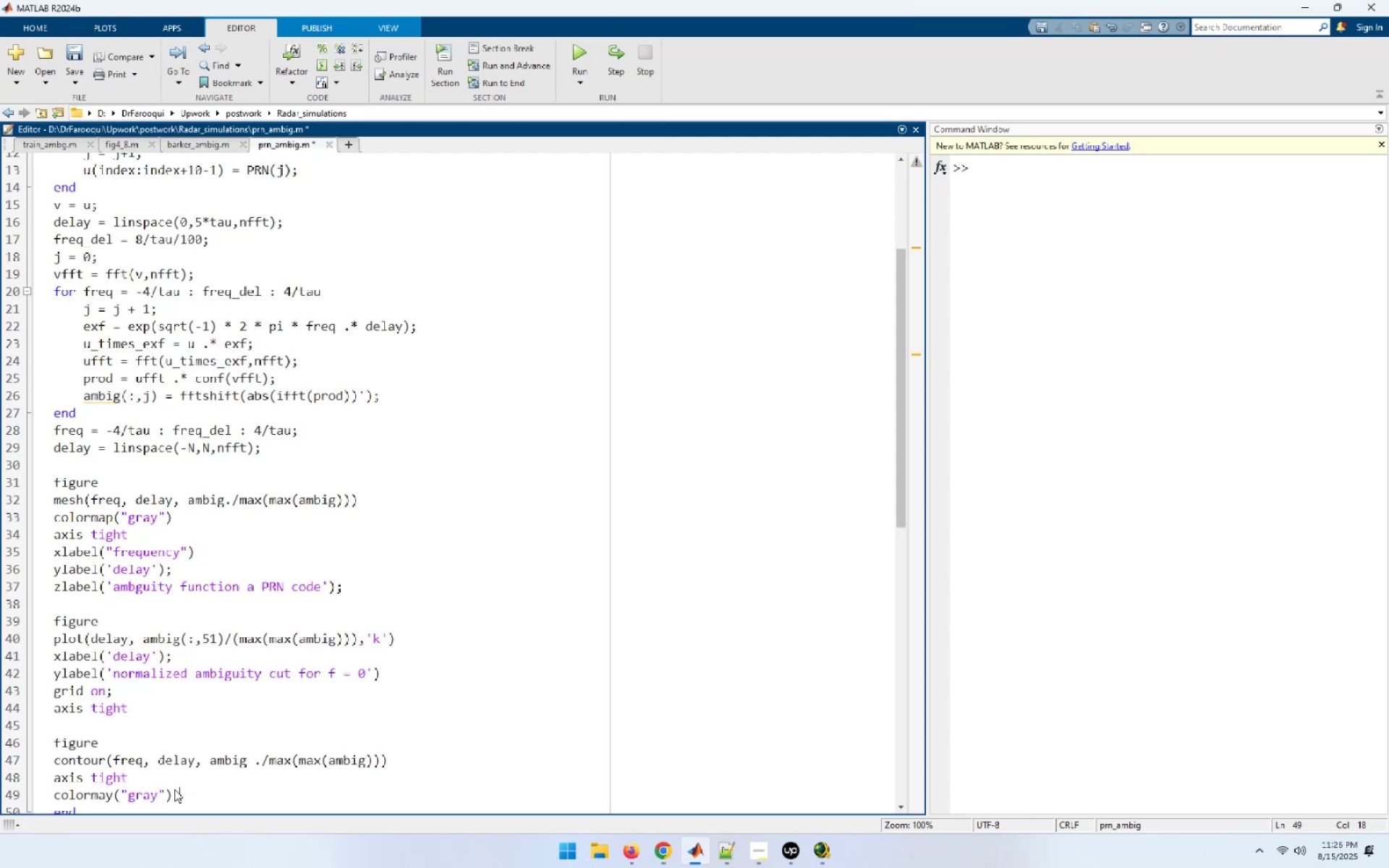 
key(Enter)
 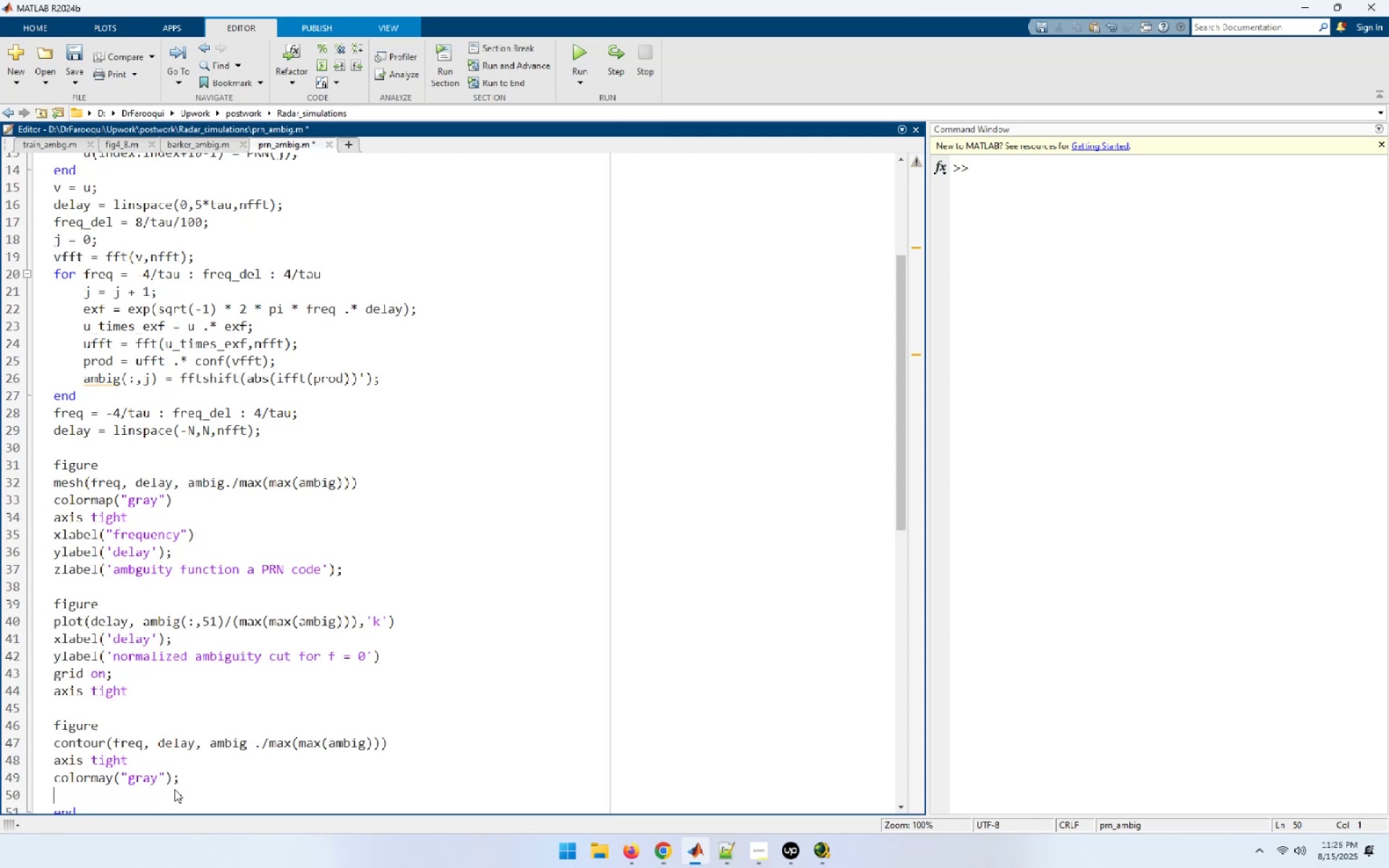 
type(xl)
key(Tab)
type((')
 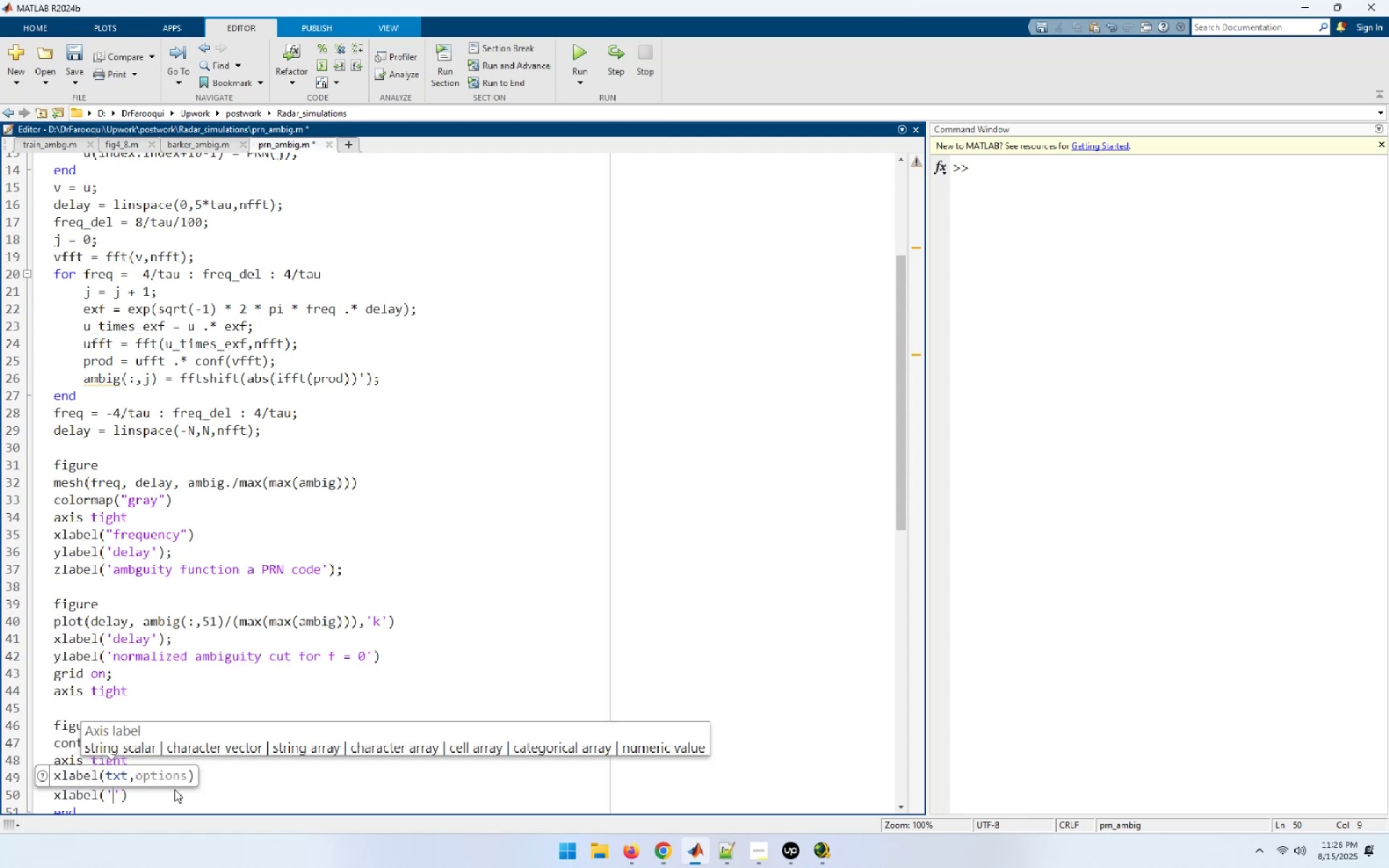 
key(ArrowRight)
 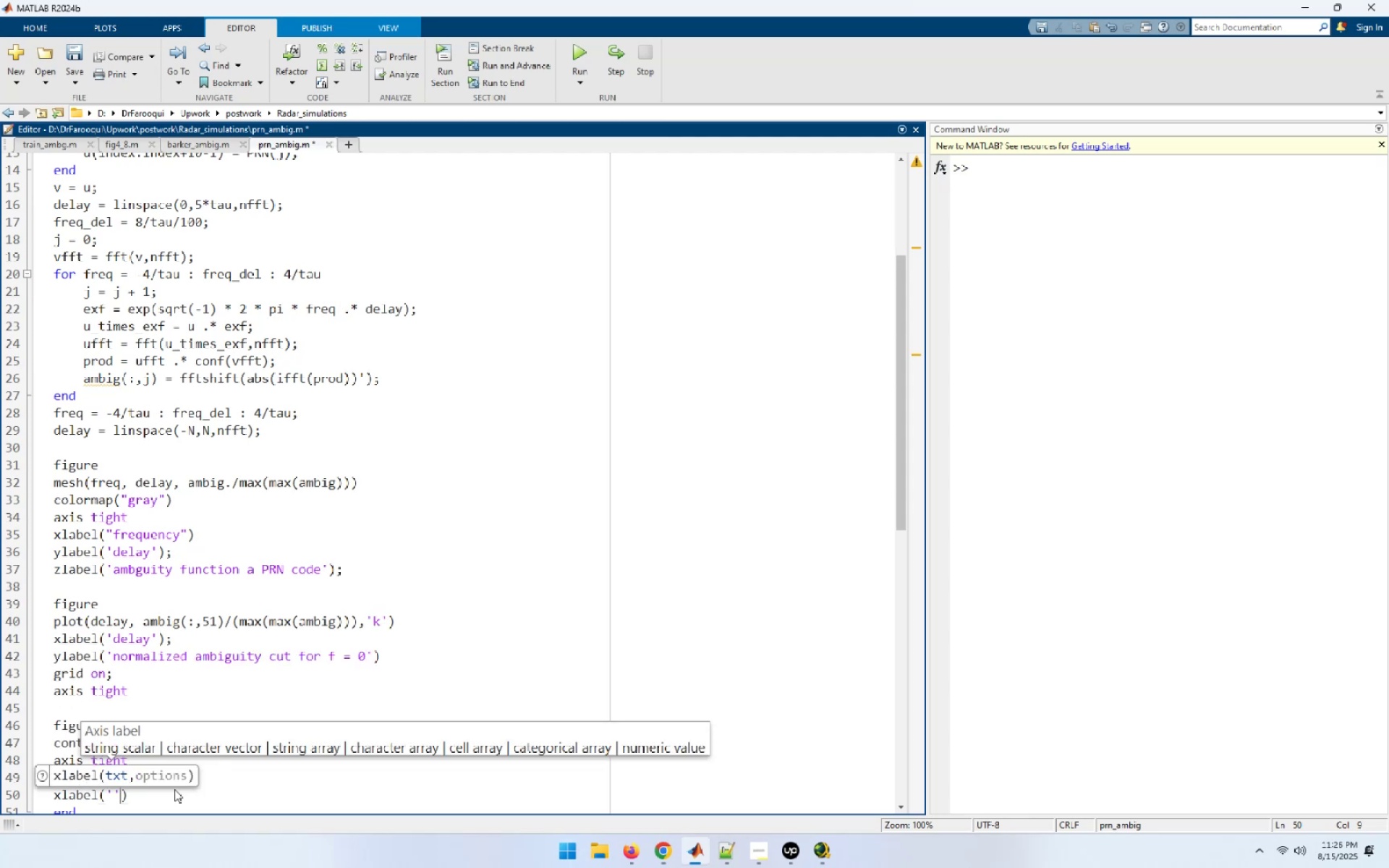 
key(Backspace)
 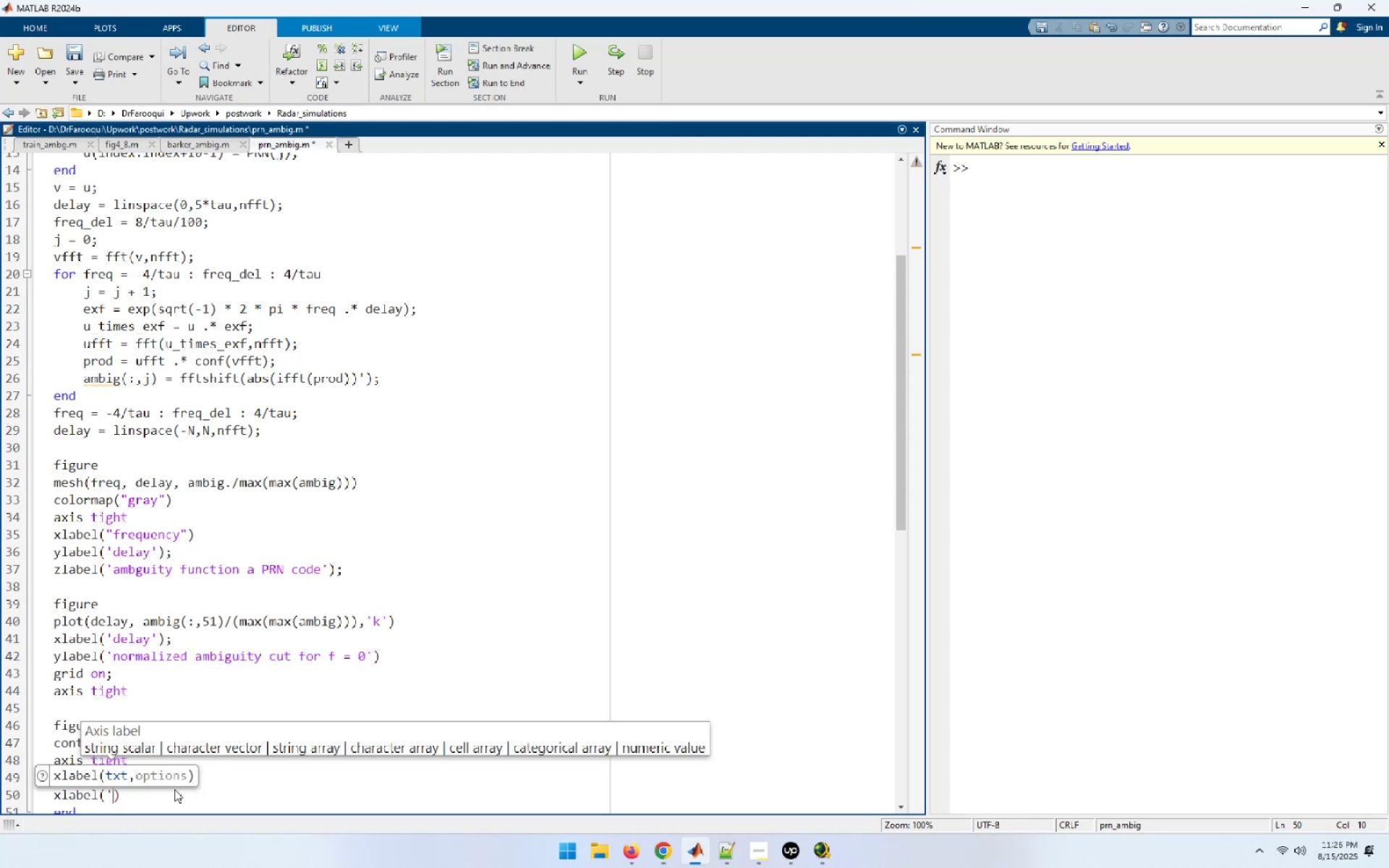 
key(Backspace)
 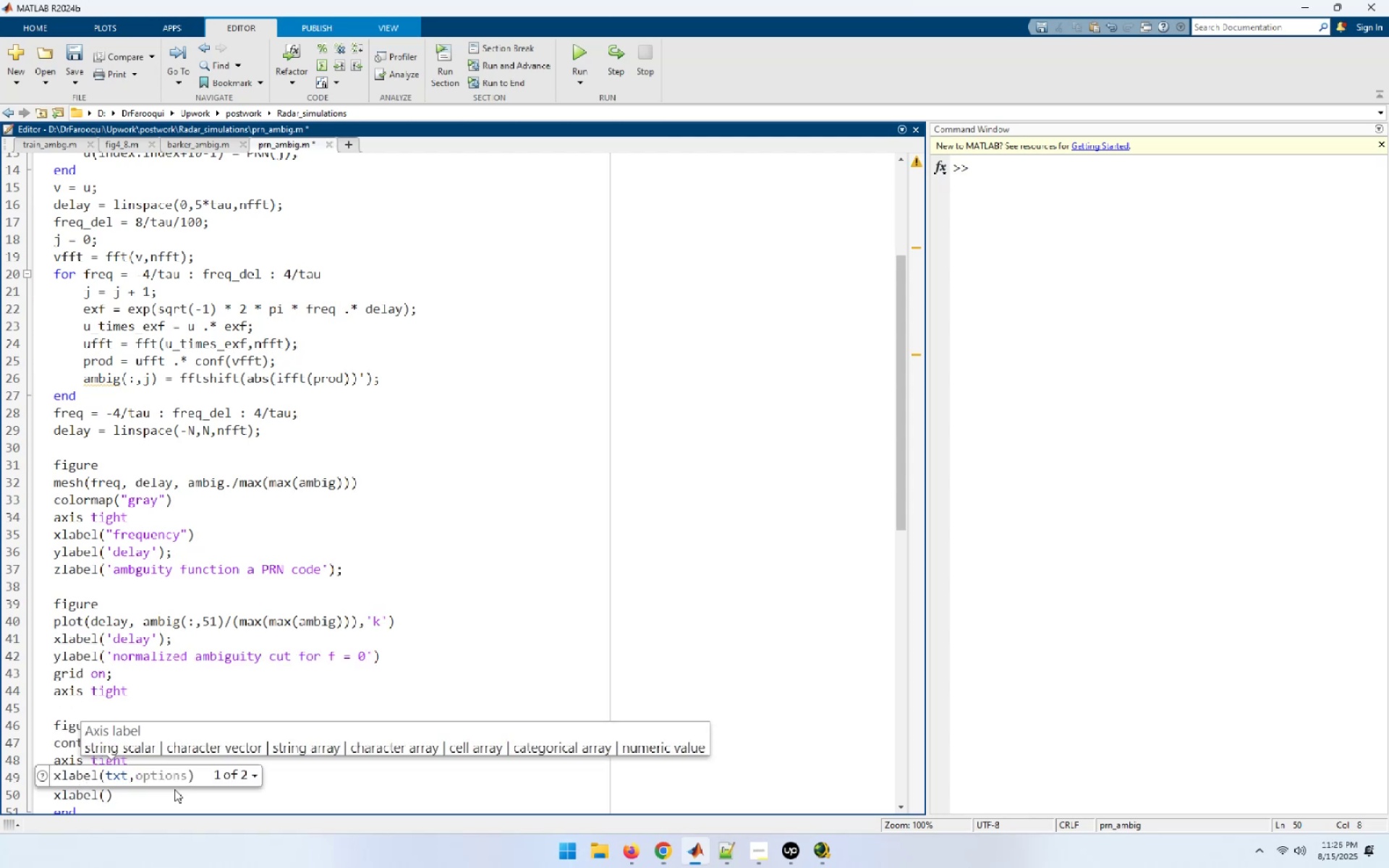 
type("frequency");)
 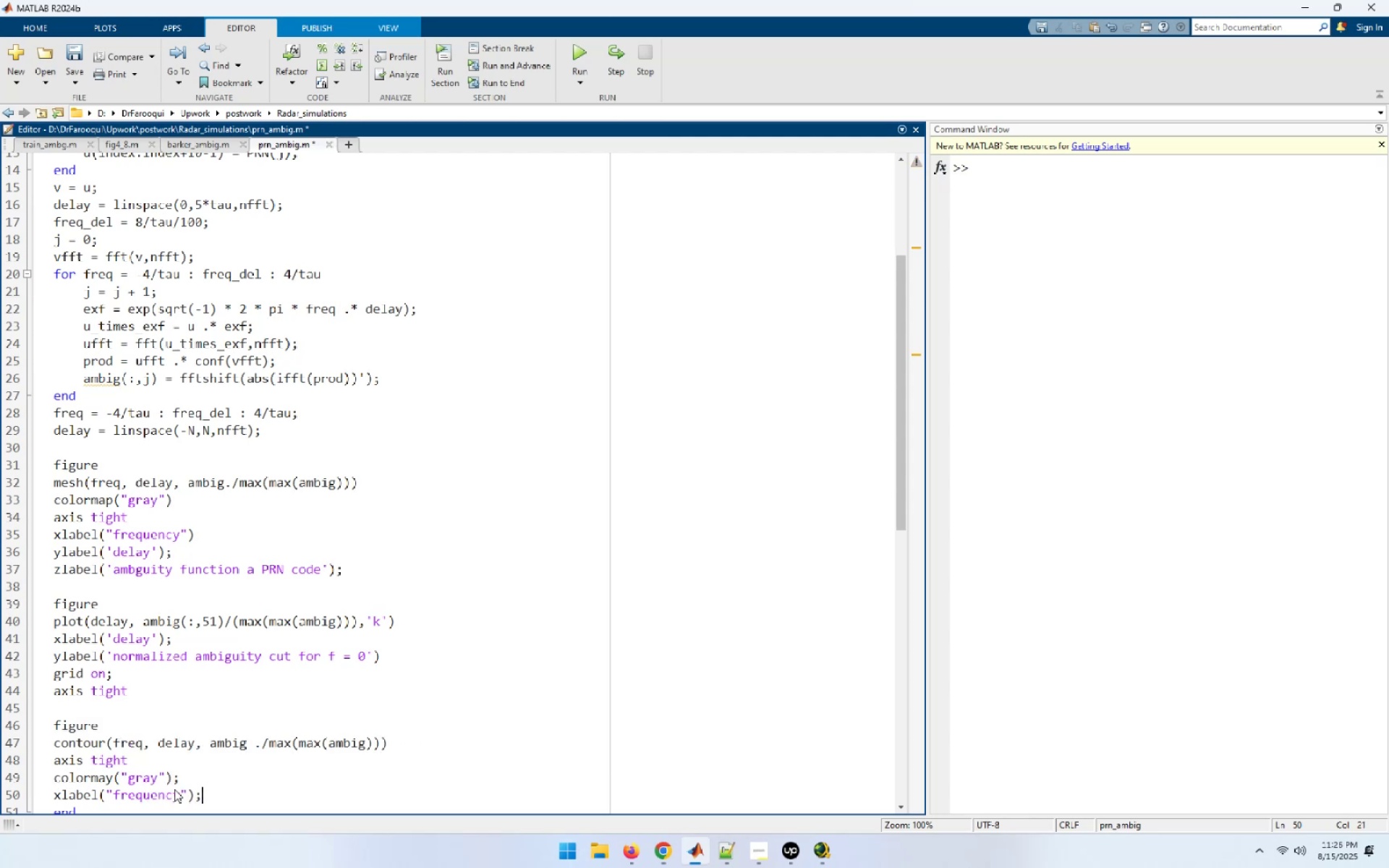 
key(Enter)
 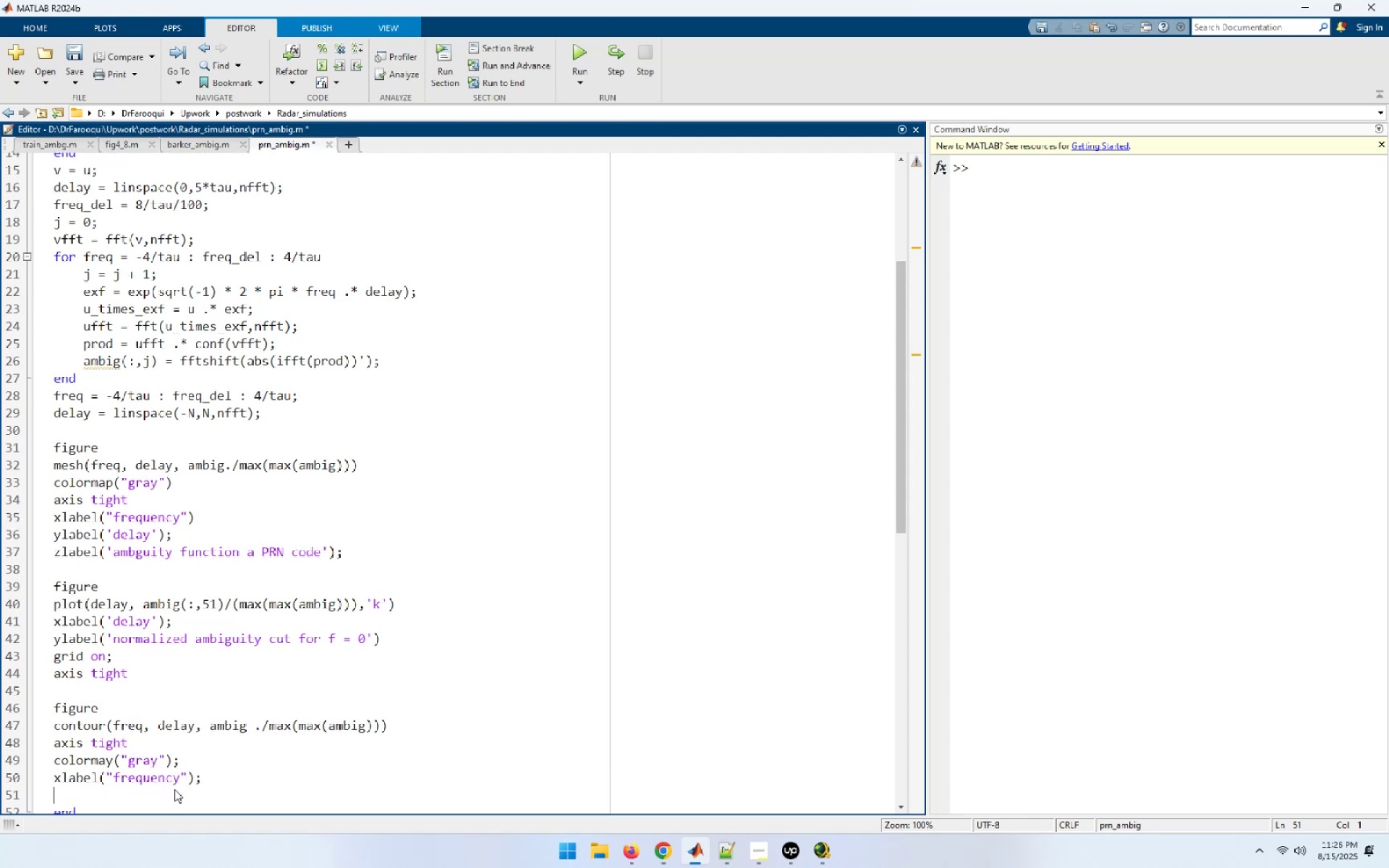 
type(yla)
key(Tab)
type(("delay)
 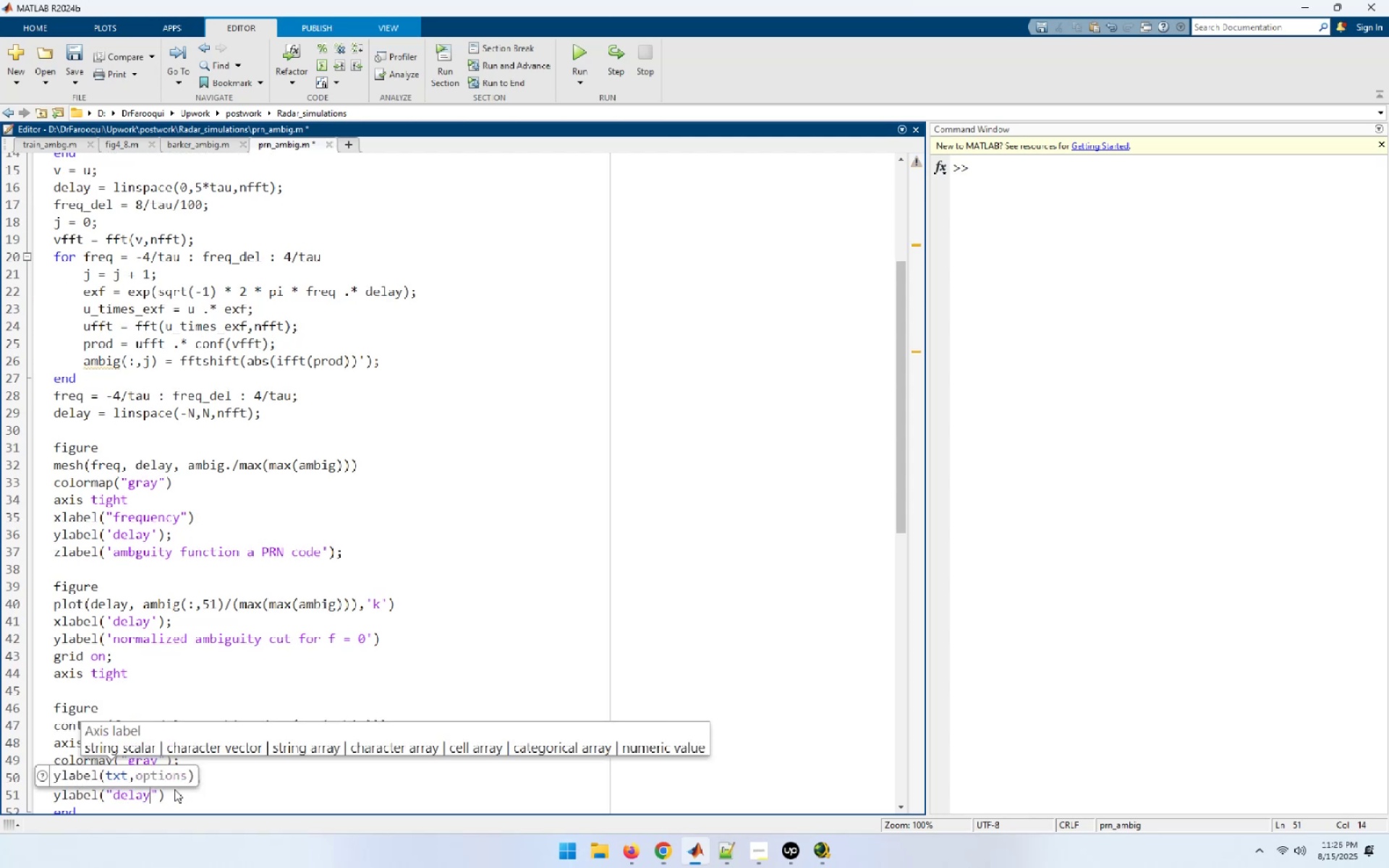 
key(Control+S)
 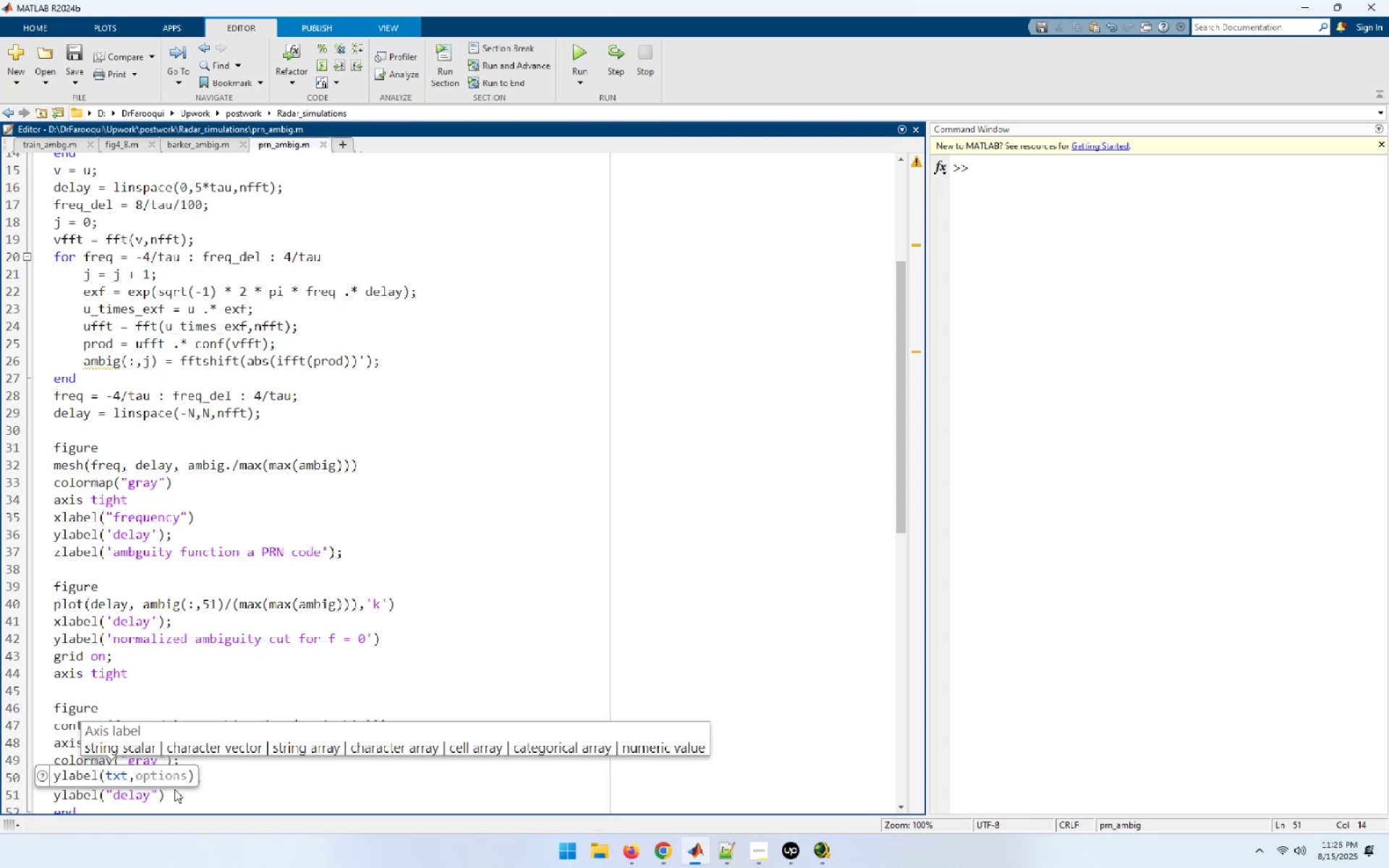 
key(Control+A)
 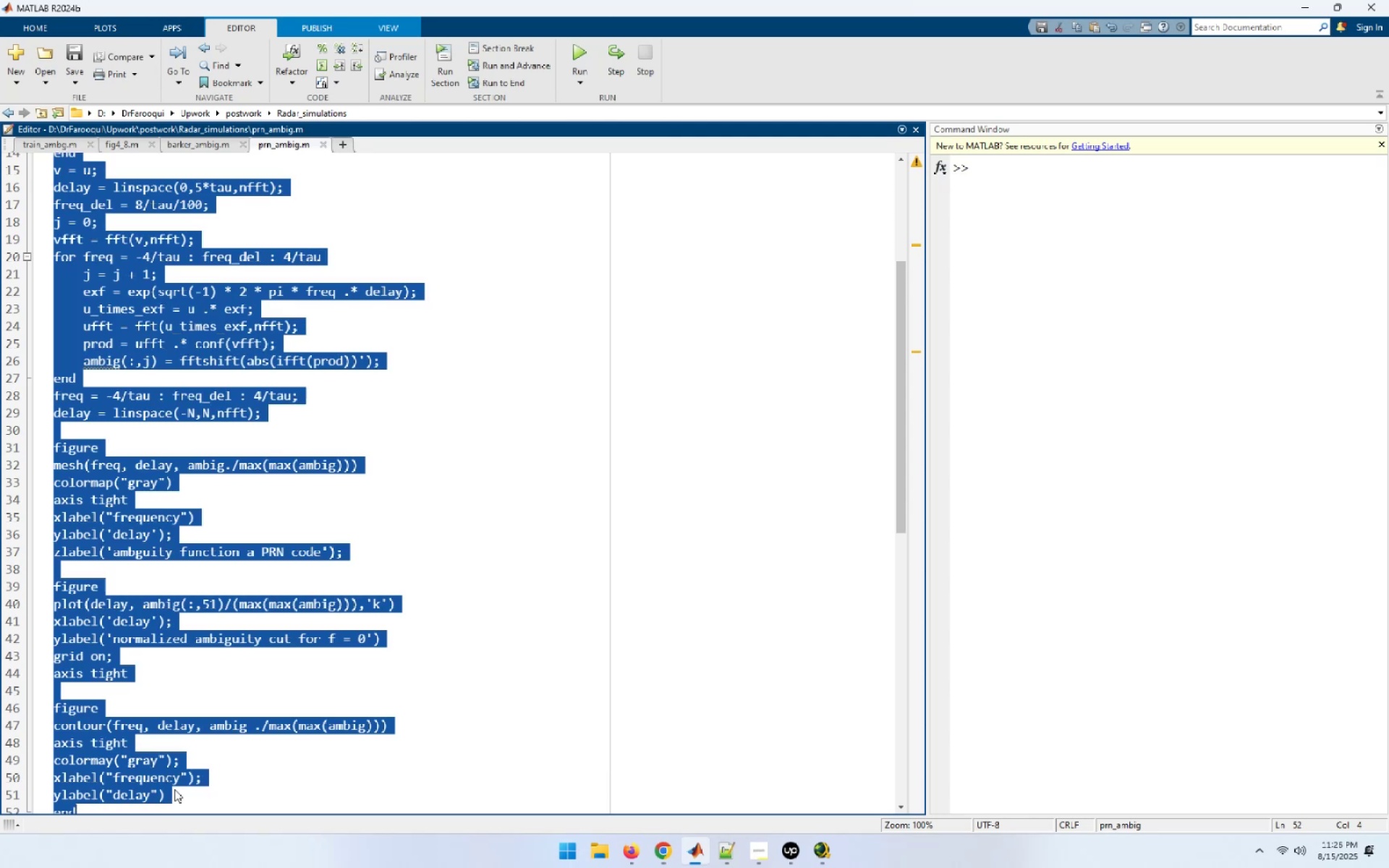 
key(Control+I)
 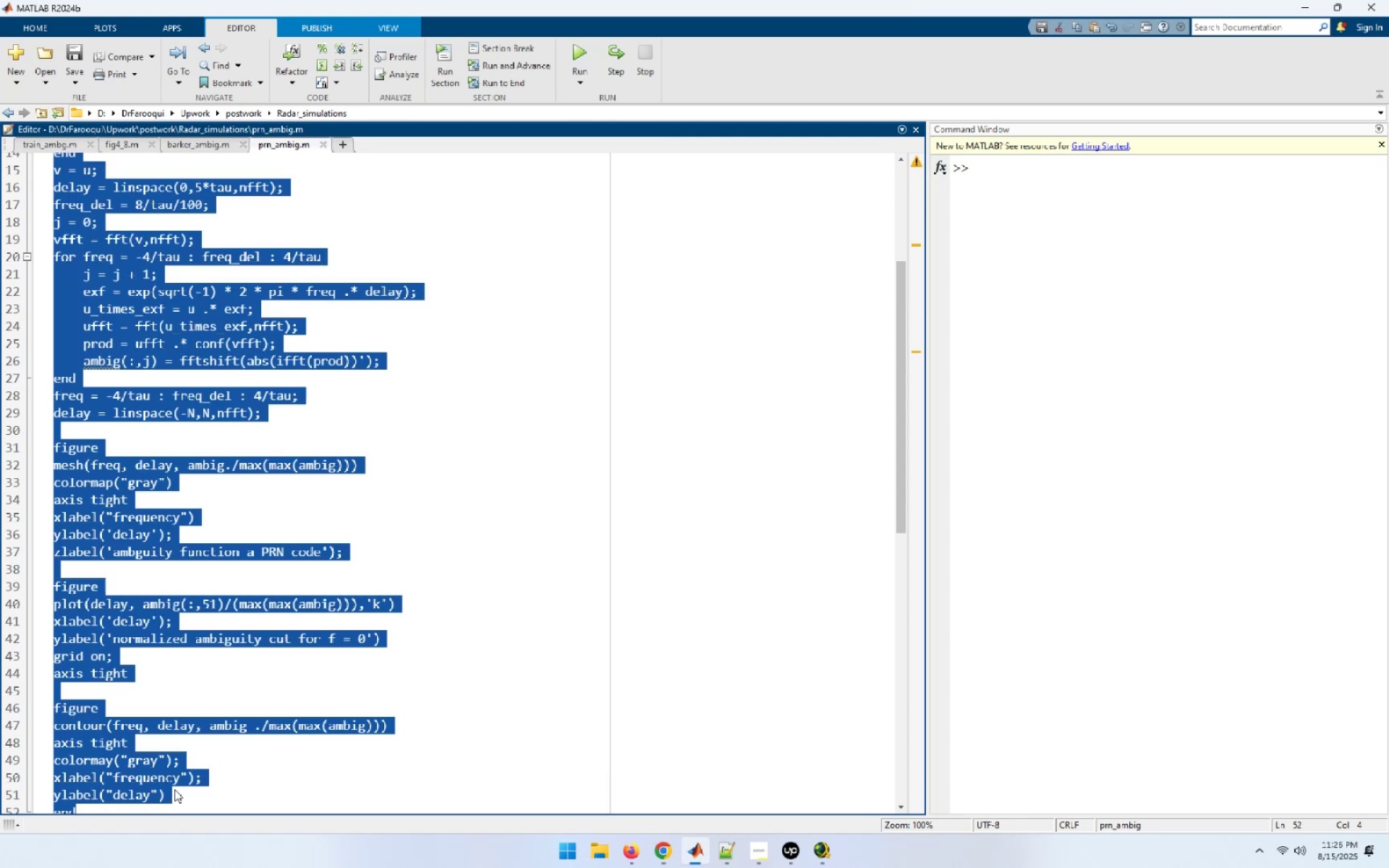 
key(Control+S)
 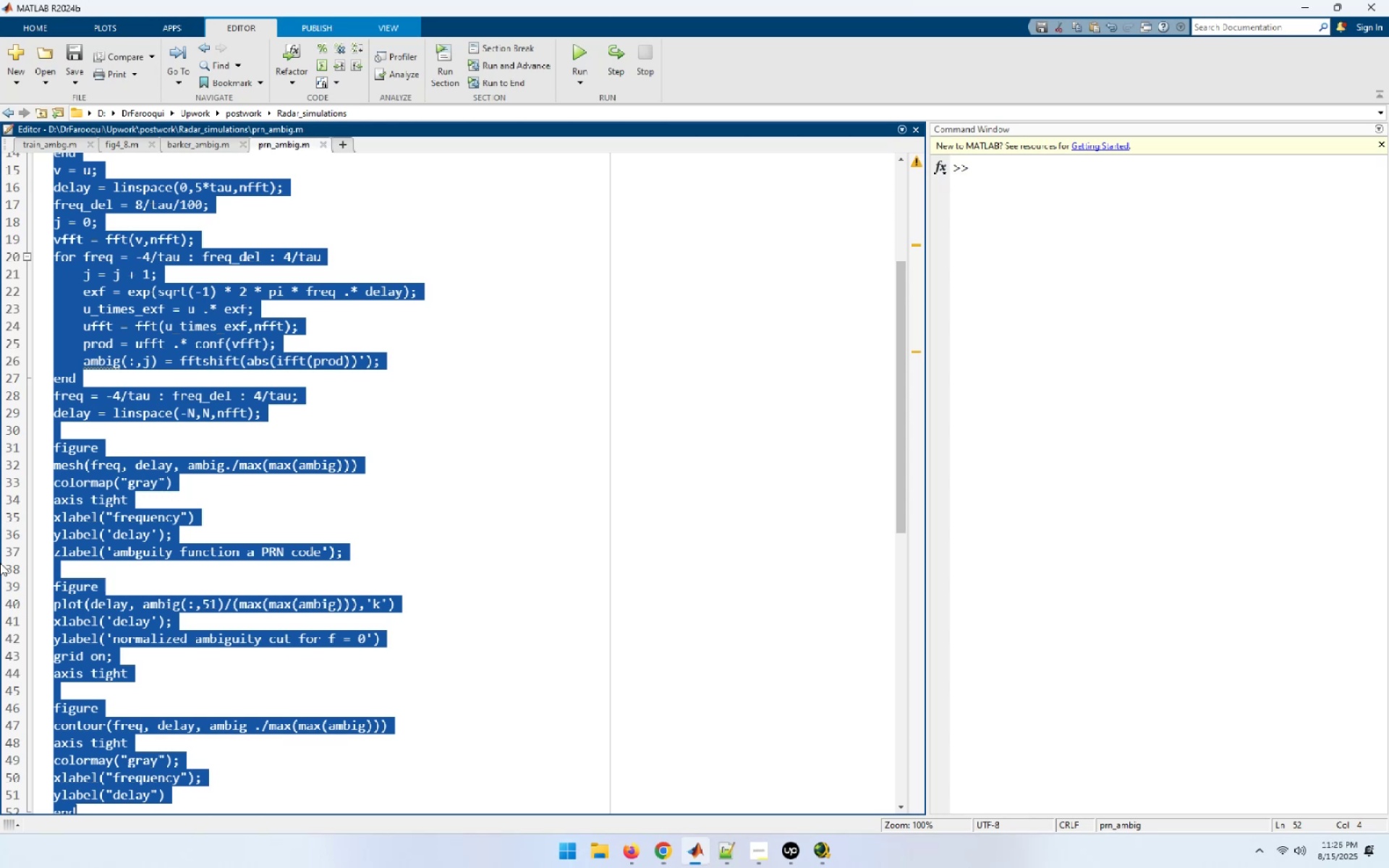 
wait(15.25)
 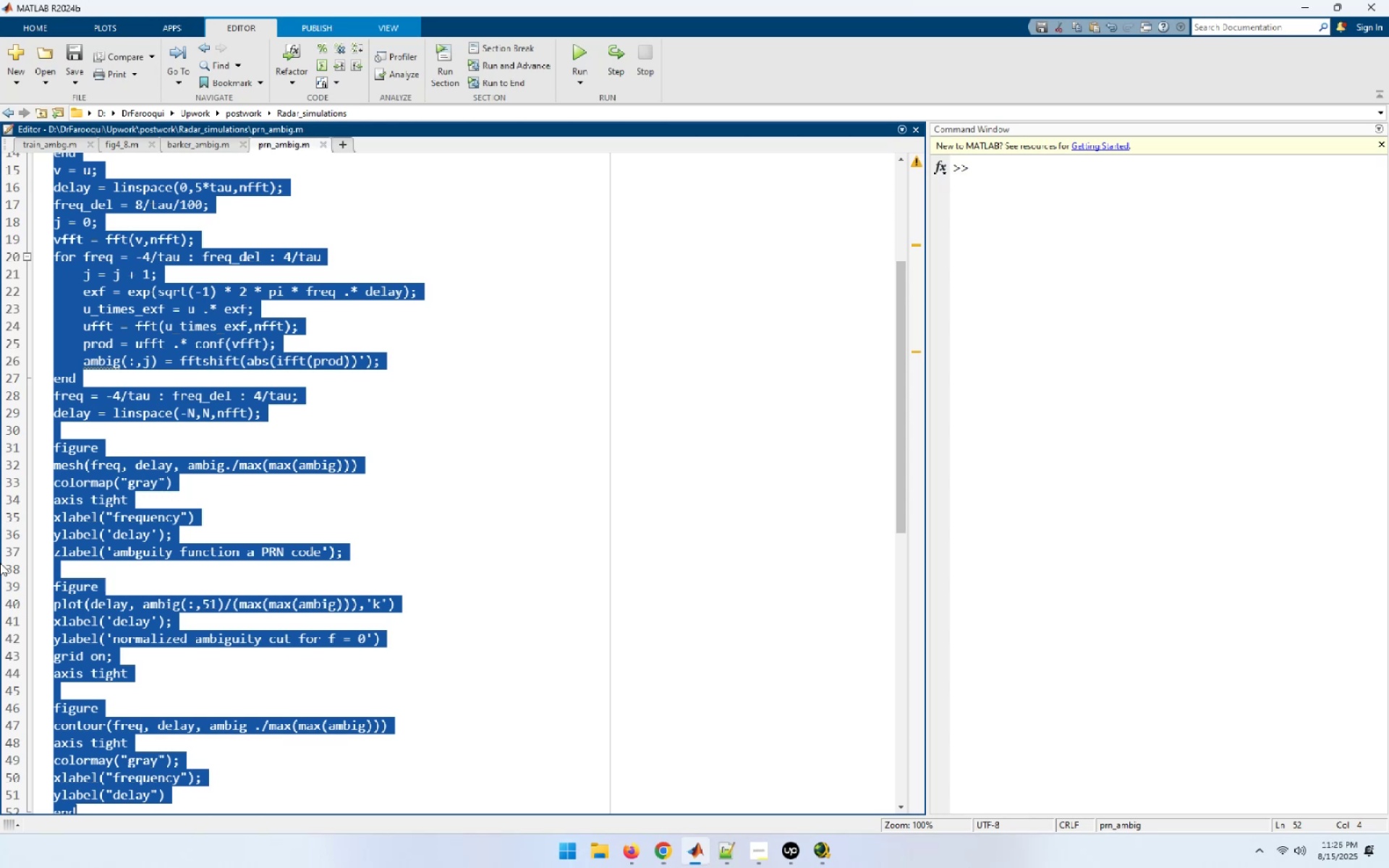 
left_click([344, 143])
 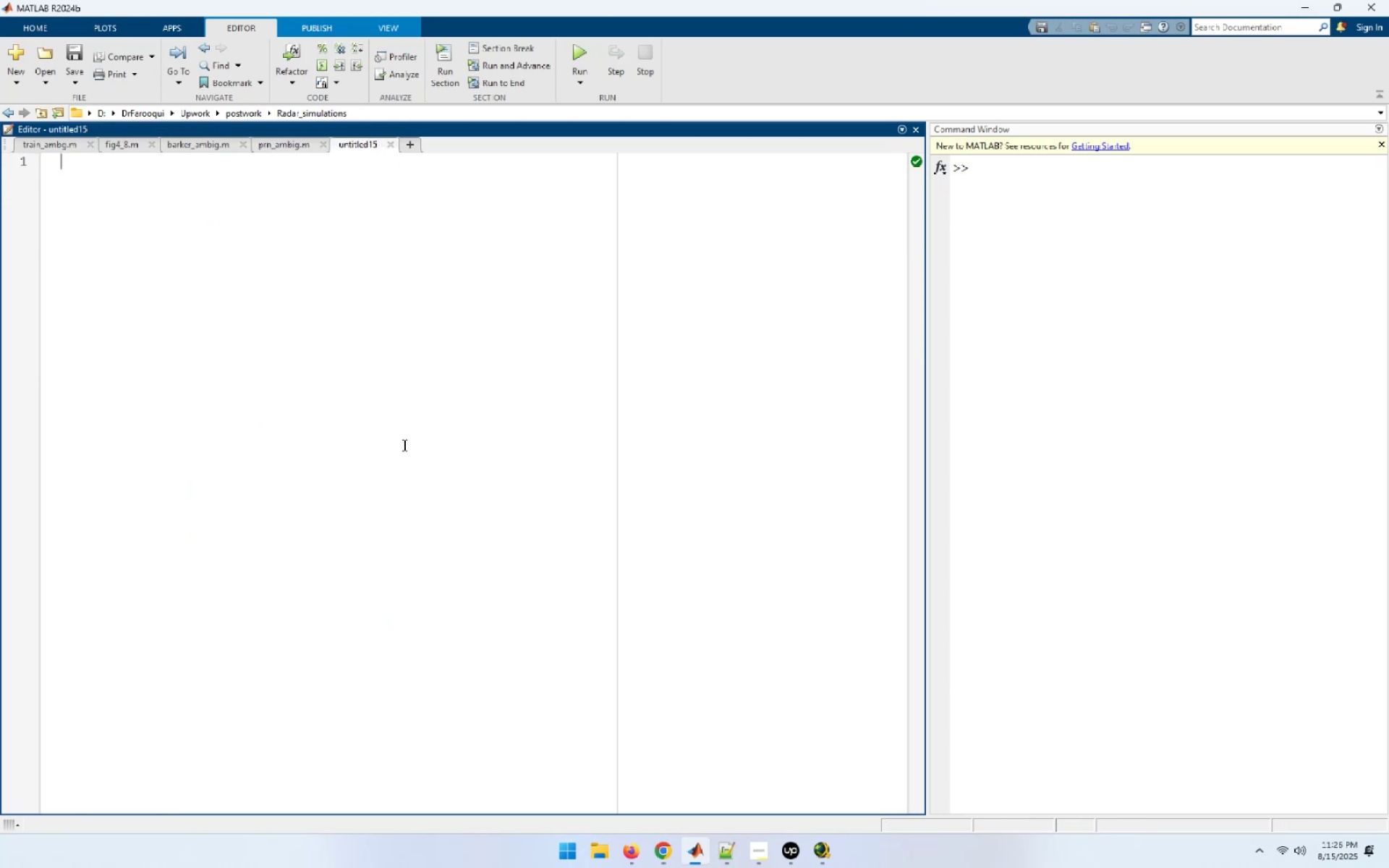 
left_click([444, 302])
 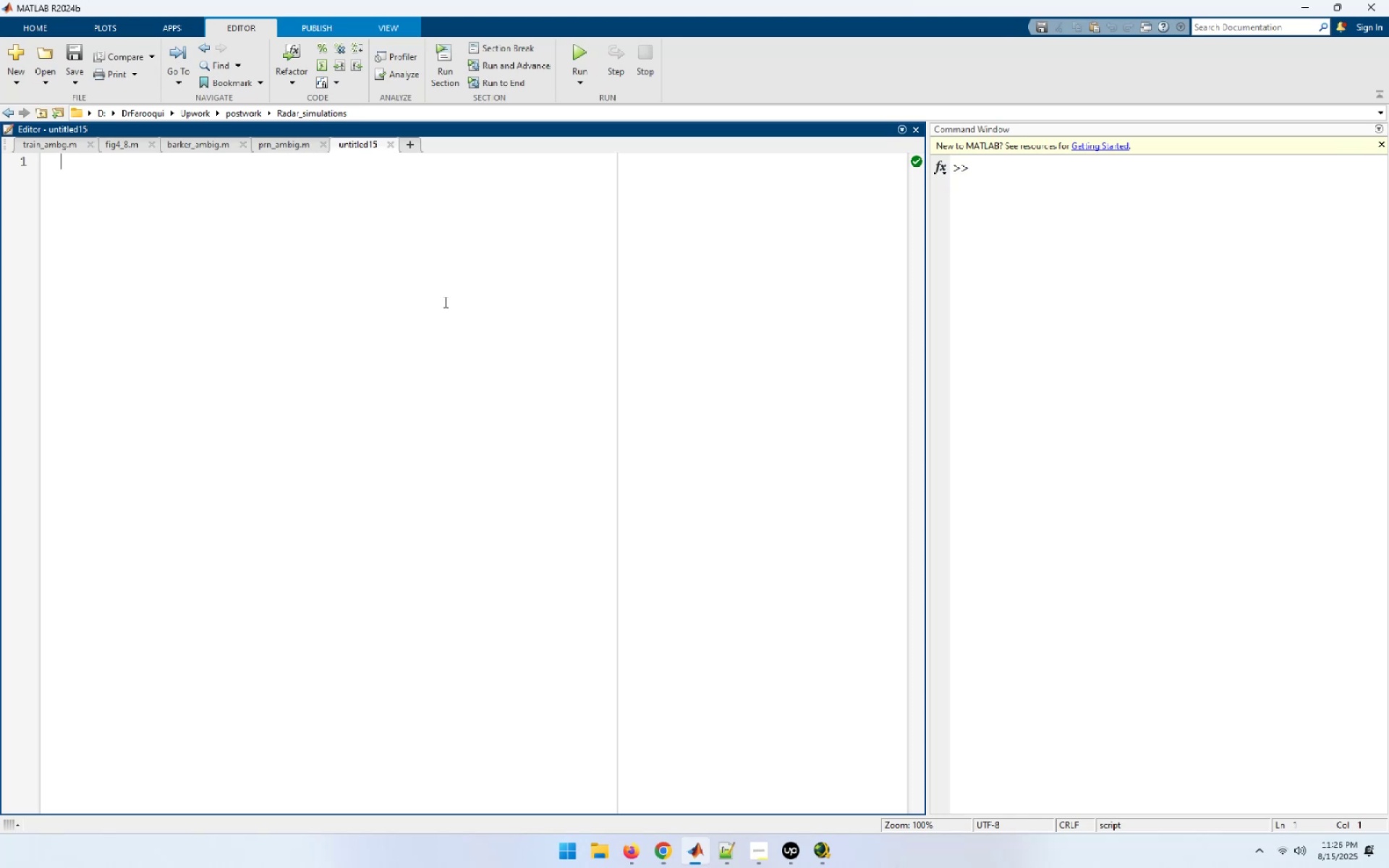 
type(close all;clear all;clc)
 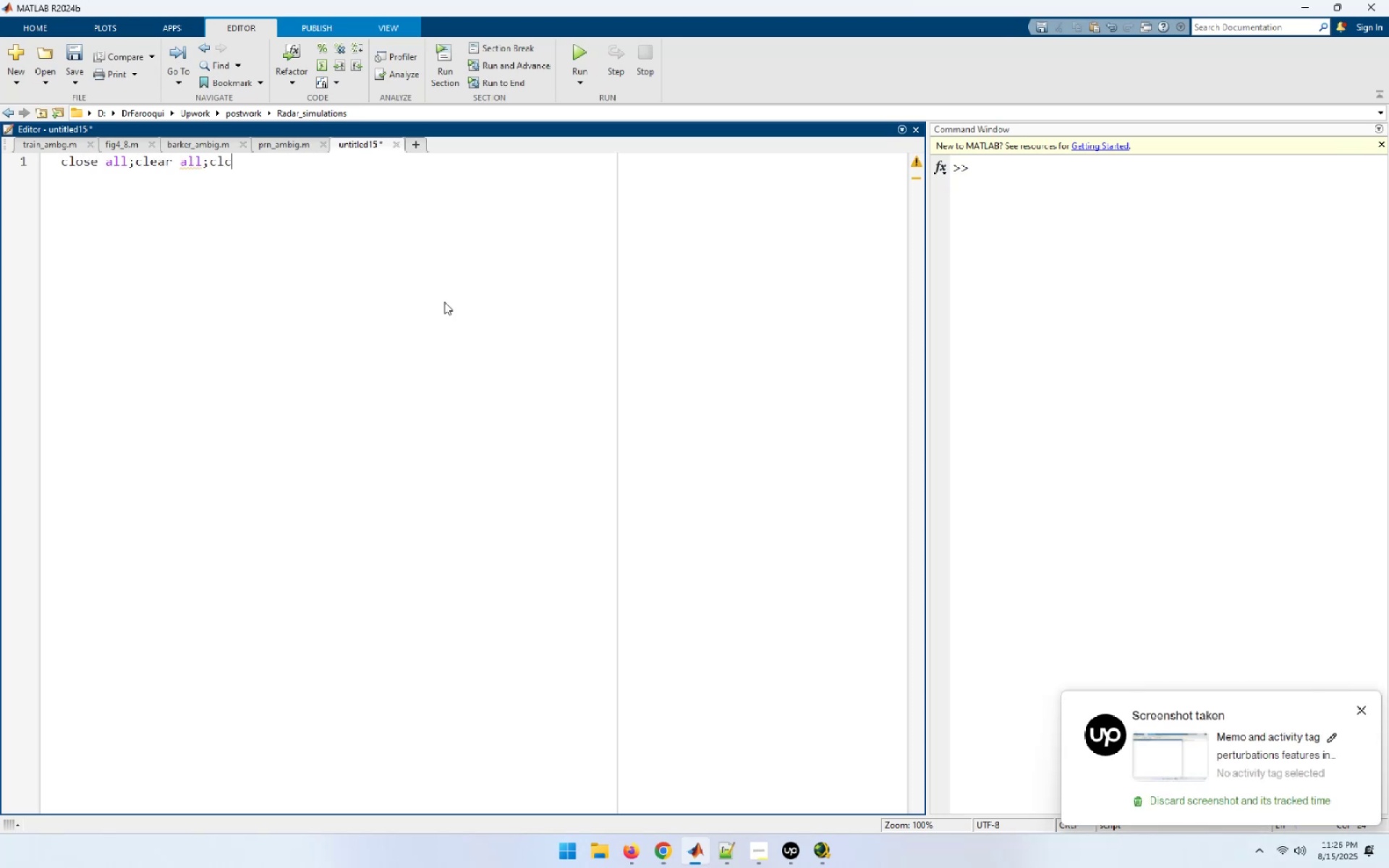 
key(Control+S)
 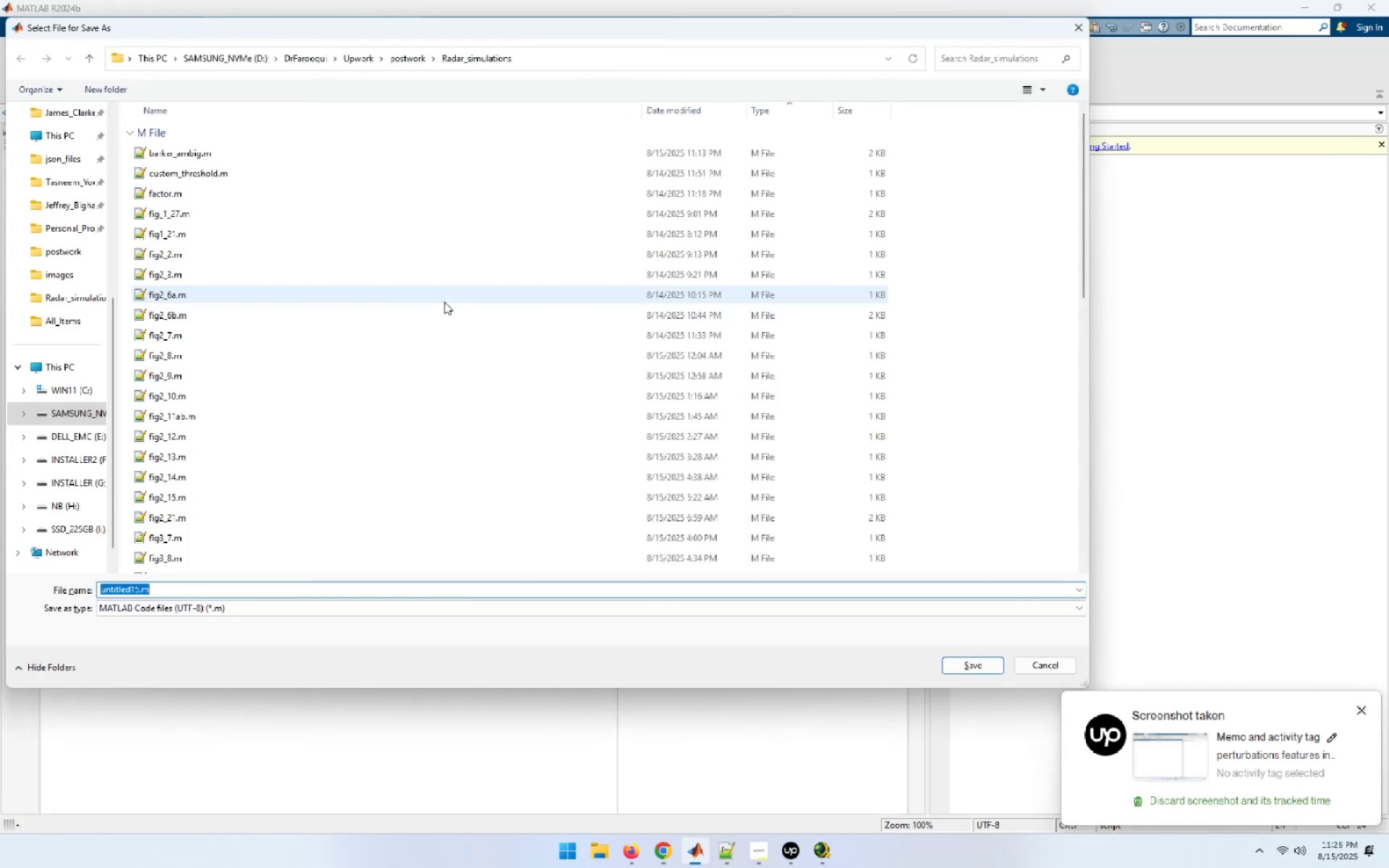 
type(myradar_visit4.m)
 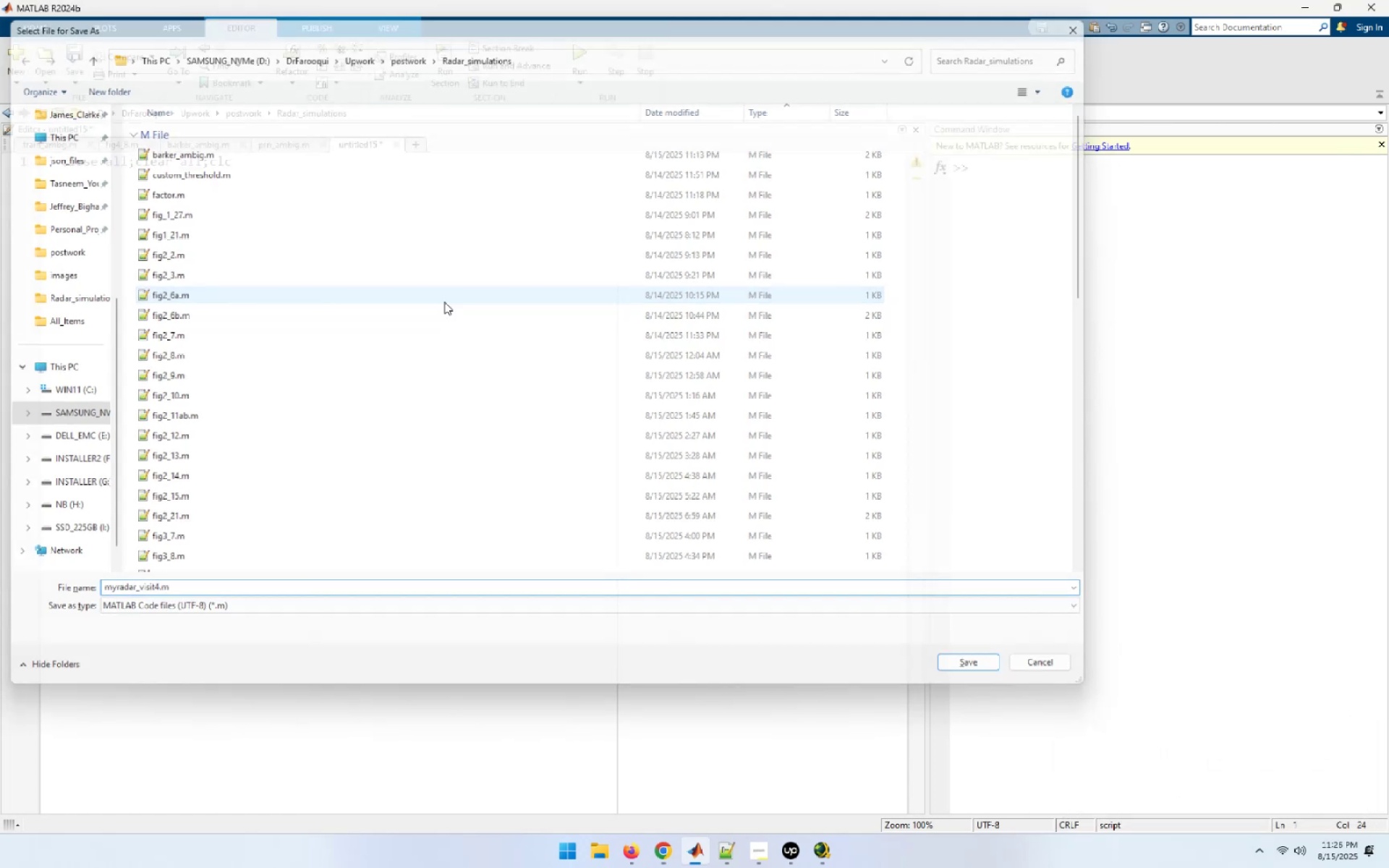 
 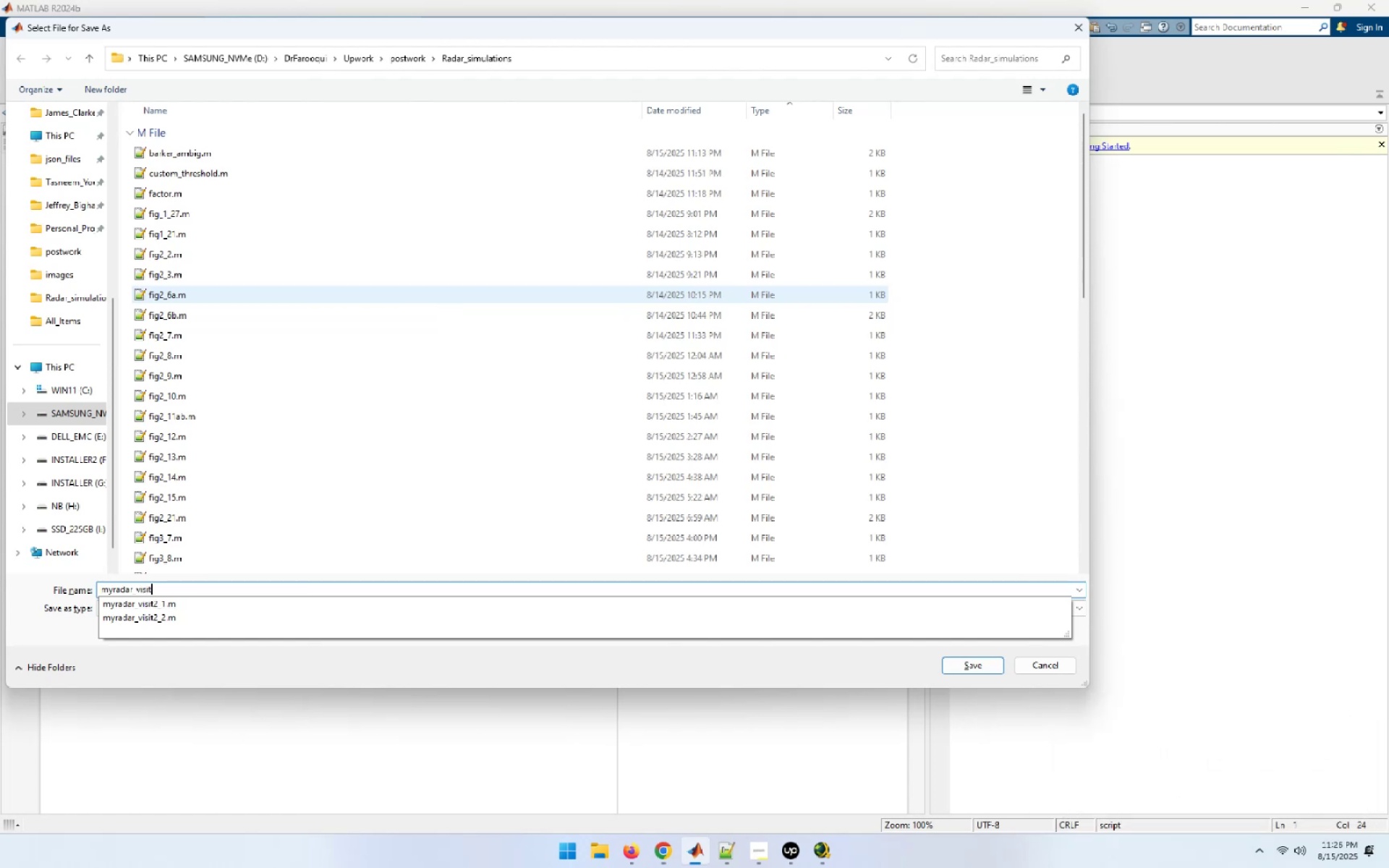 
key(Enter)
 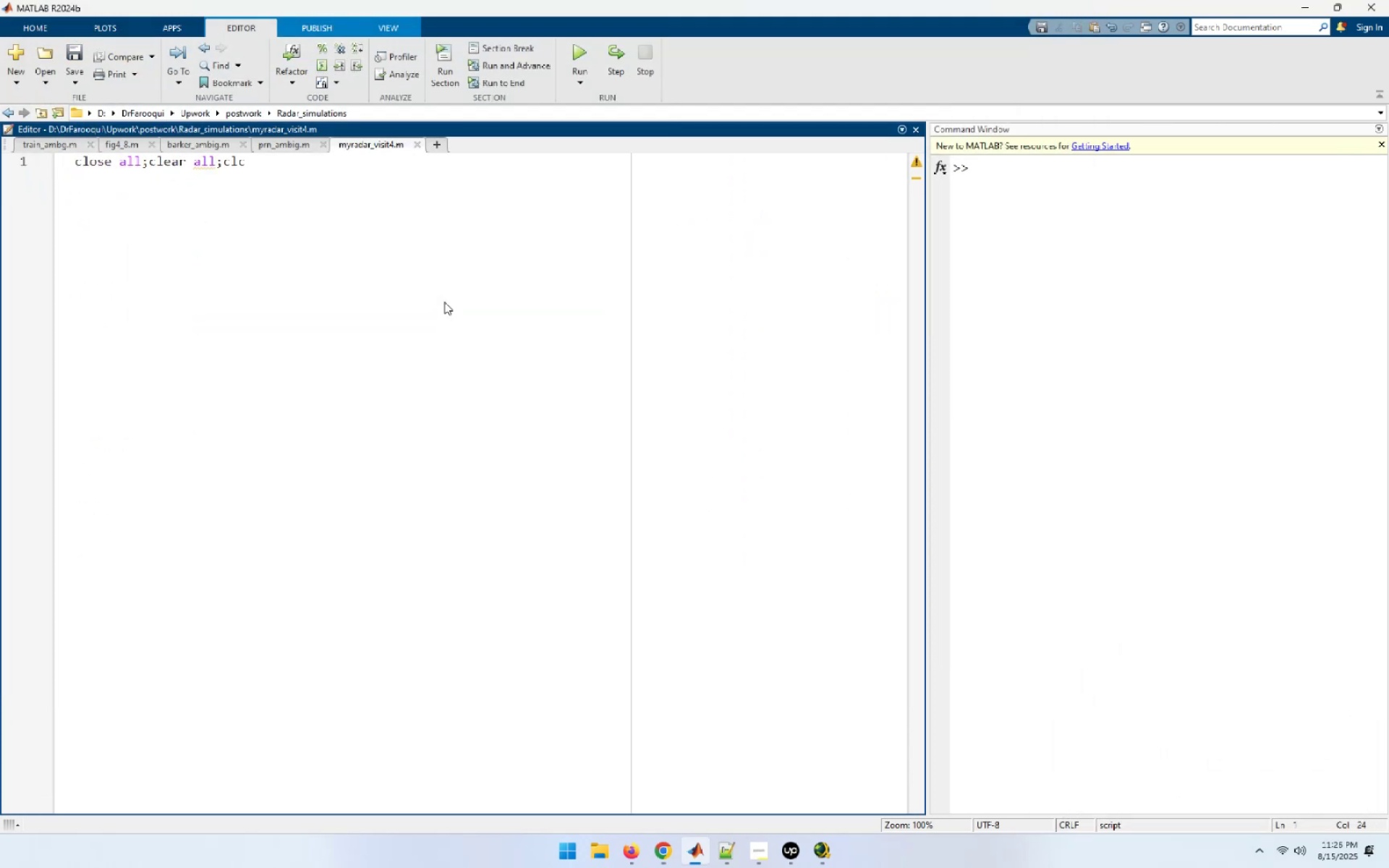 
key(Enter)
 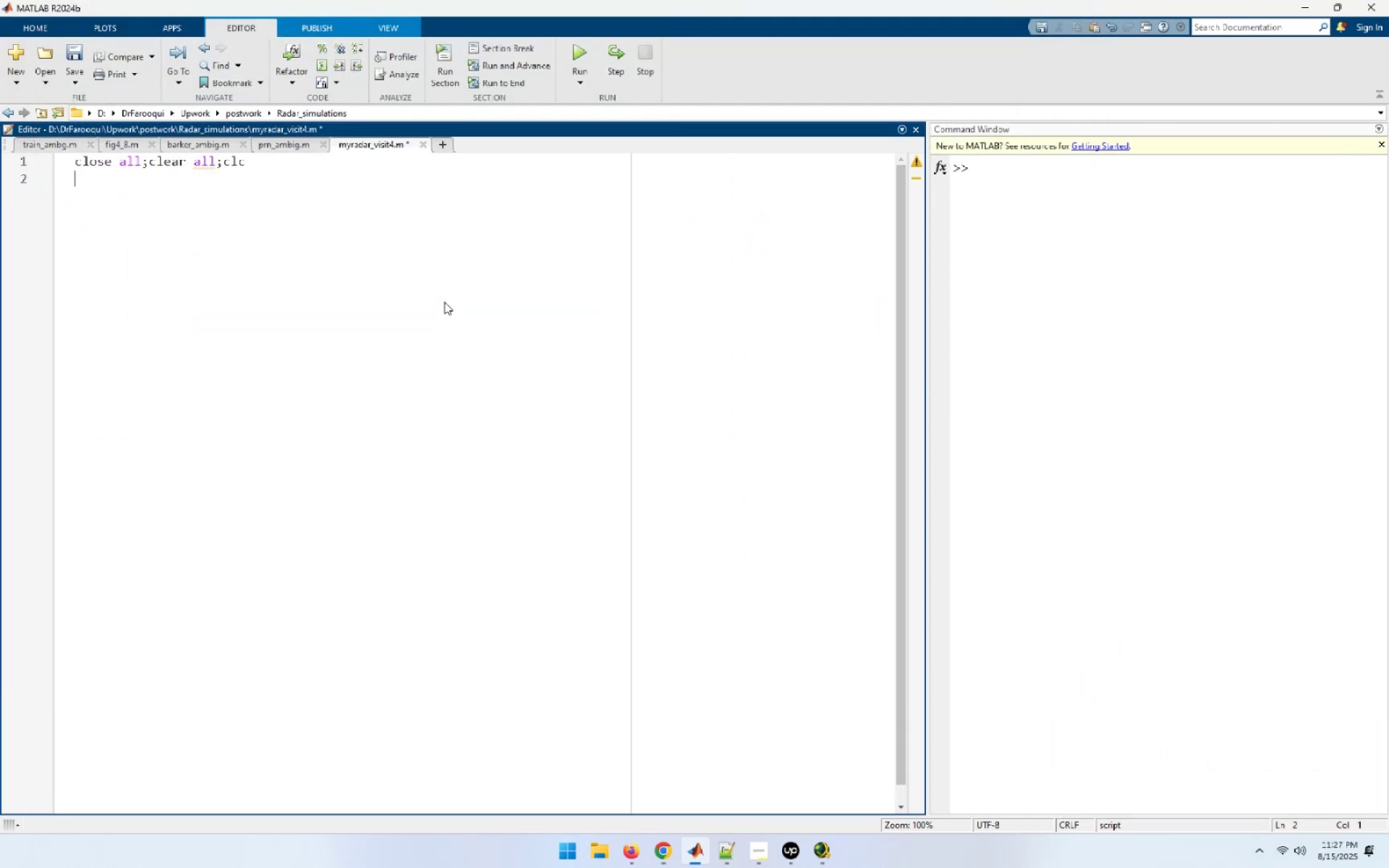 
type(eps = 0.0001;)
 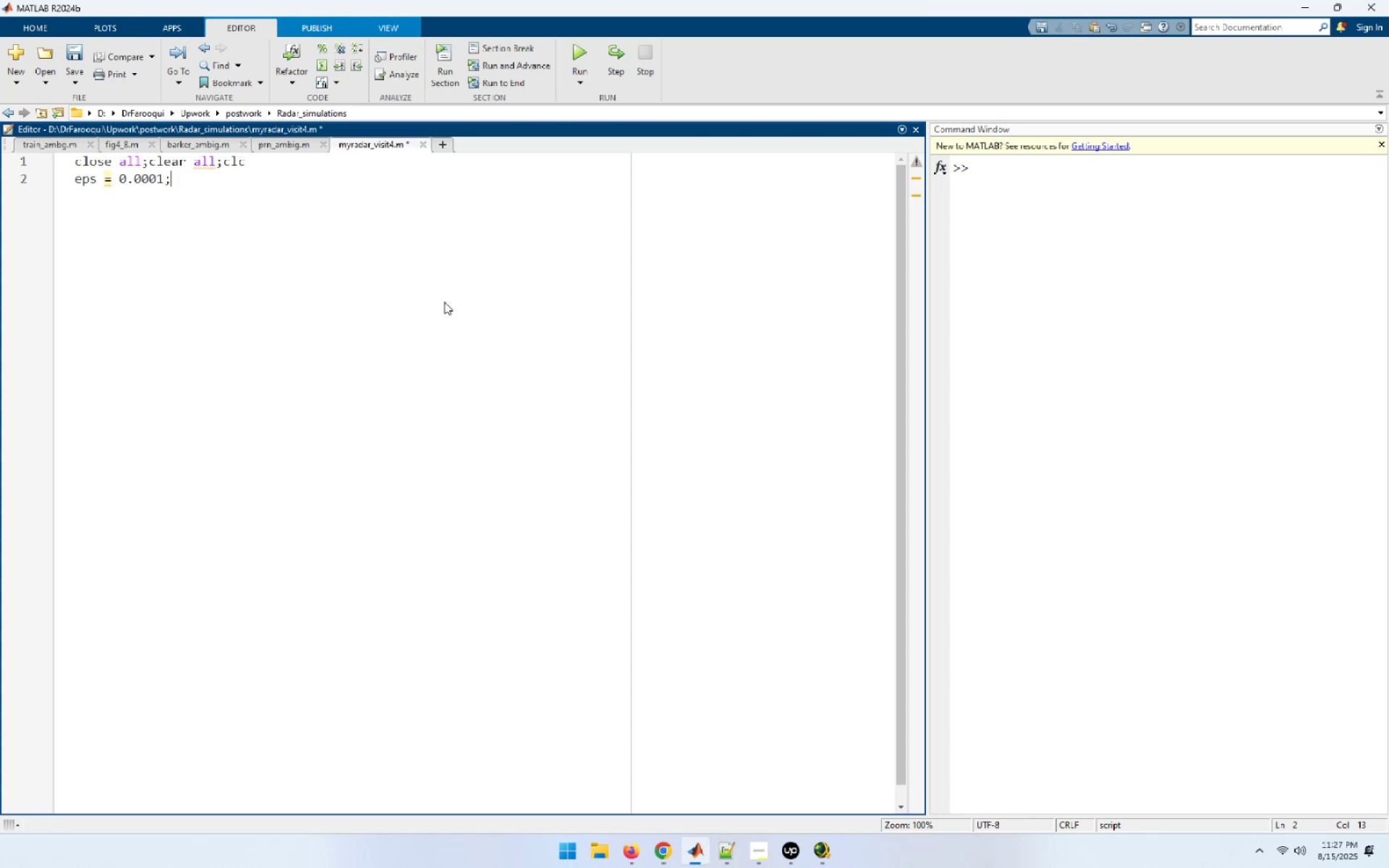 
key(Enter)
 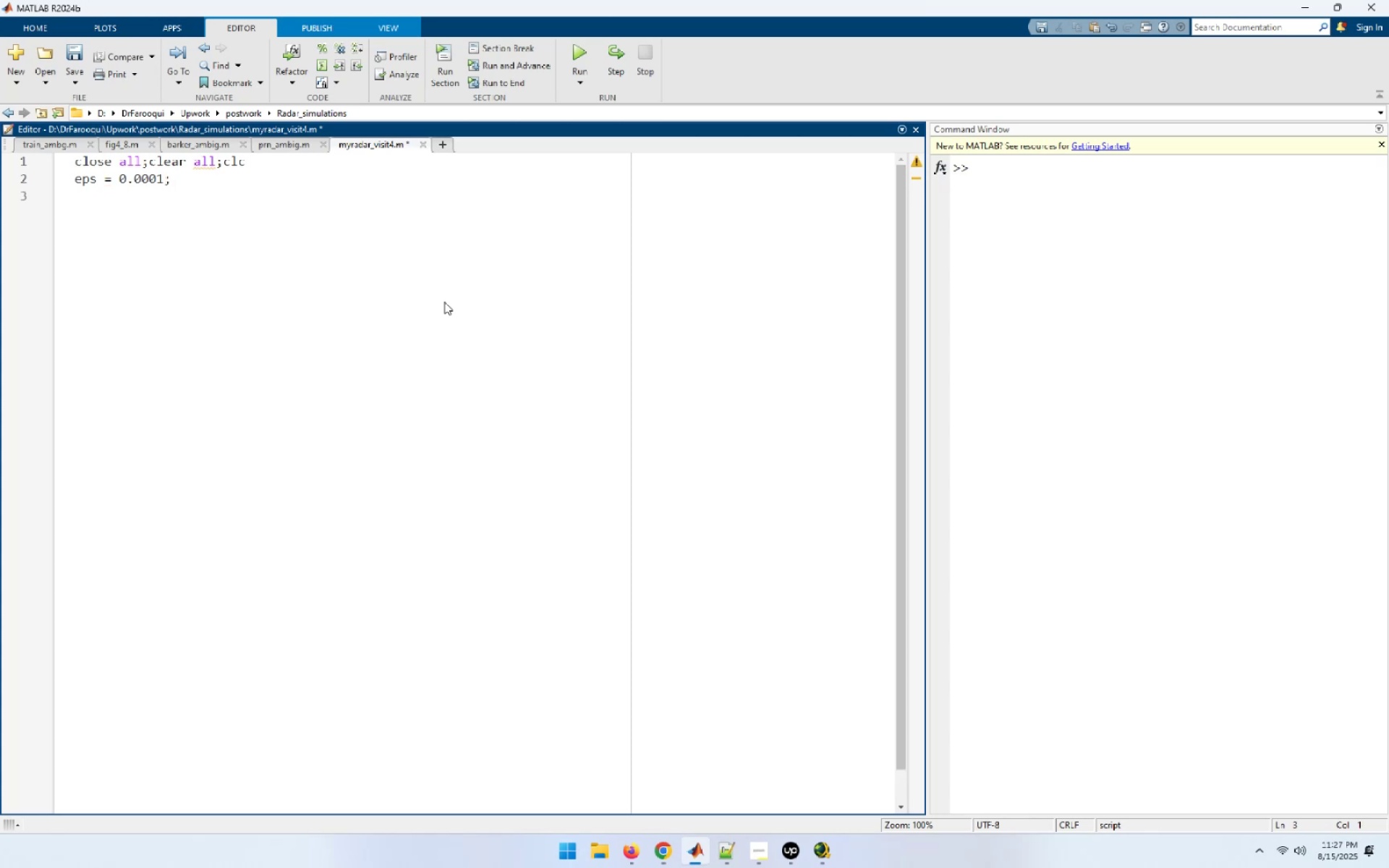 
type(taup = 20)
 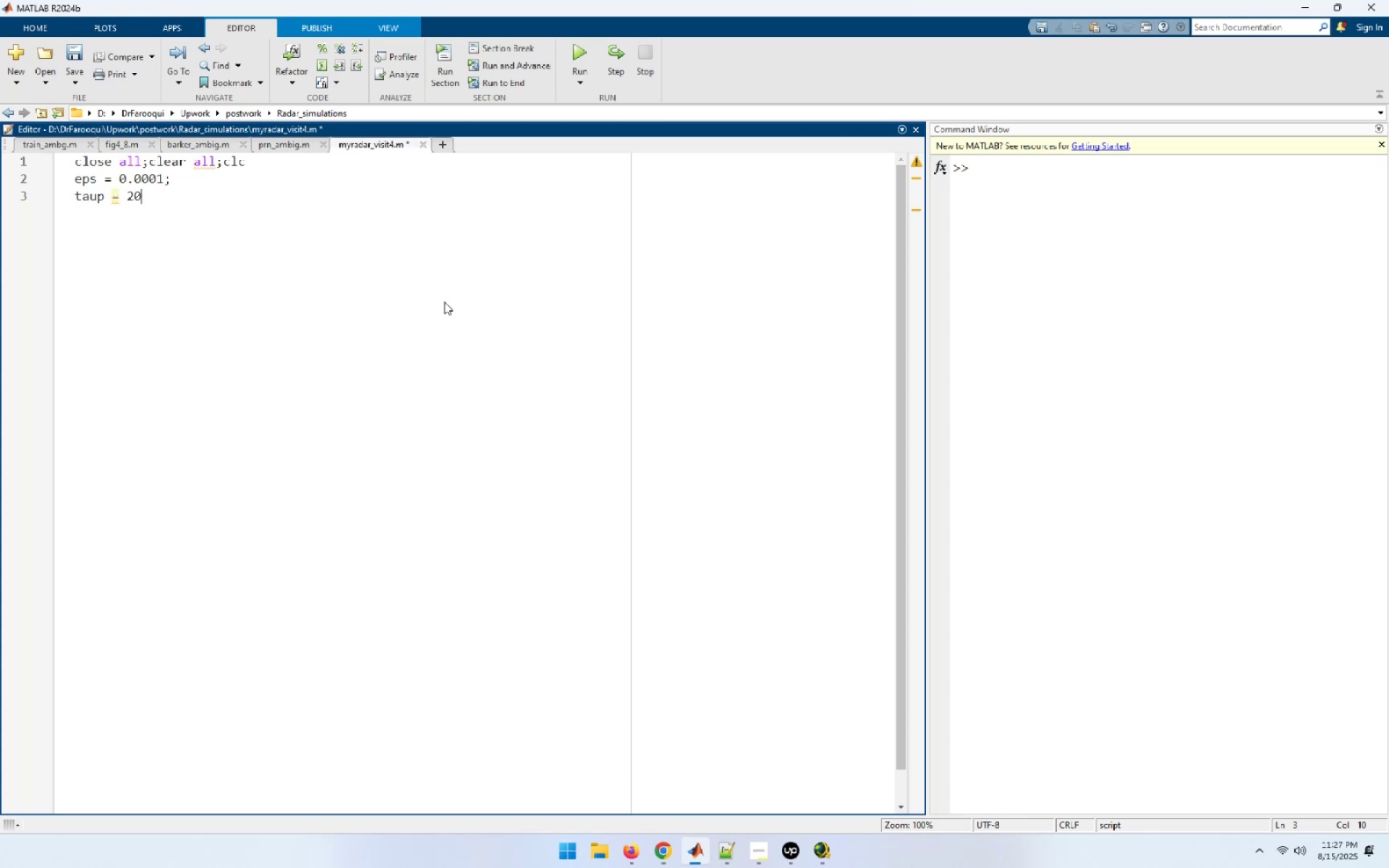 
key(E)
 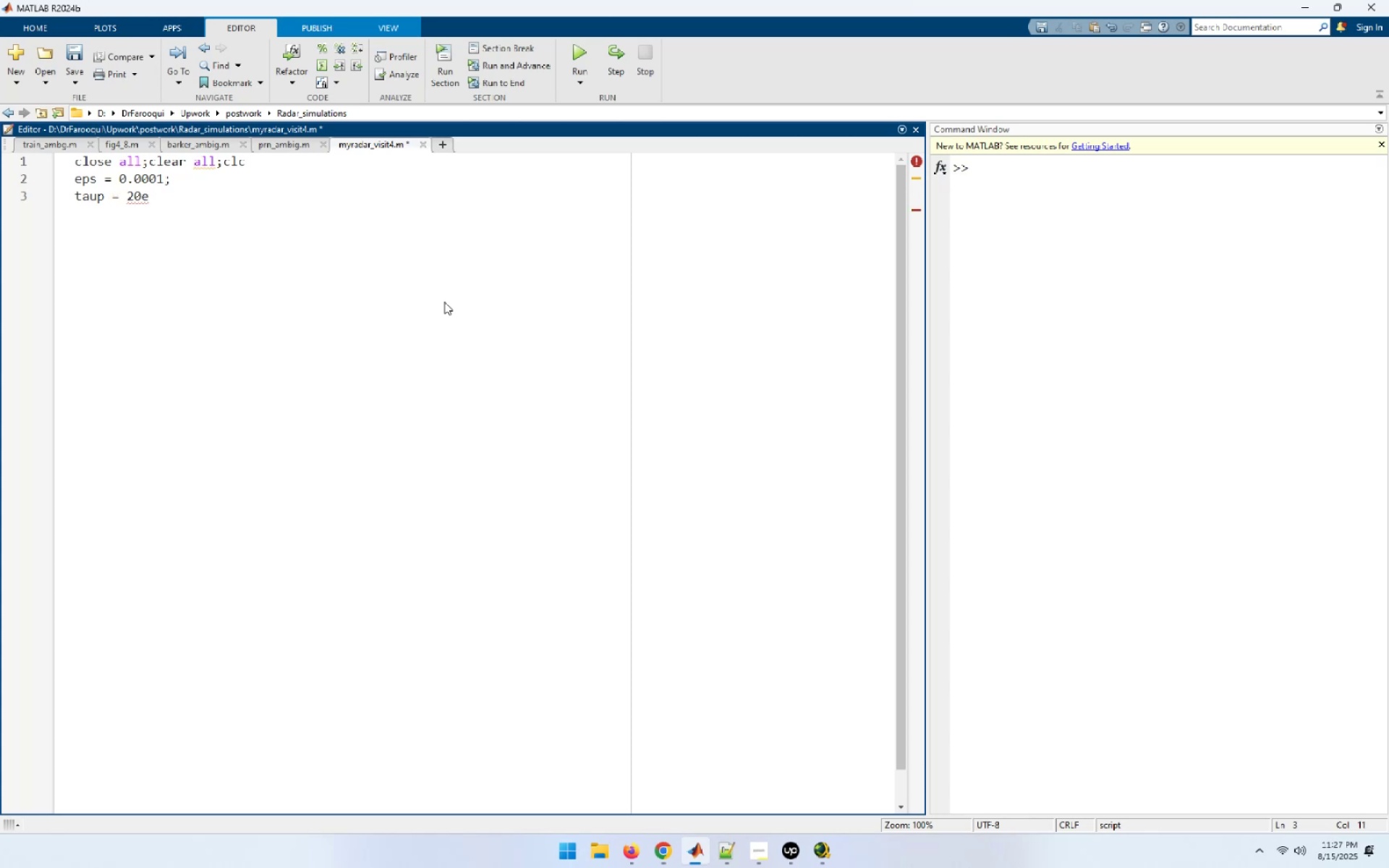 
key(Minus)
 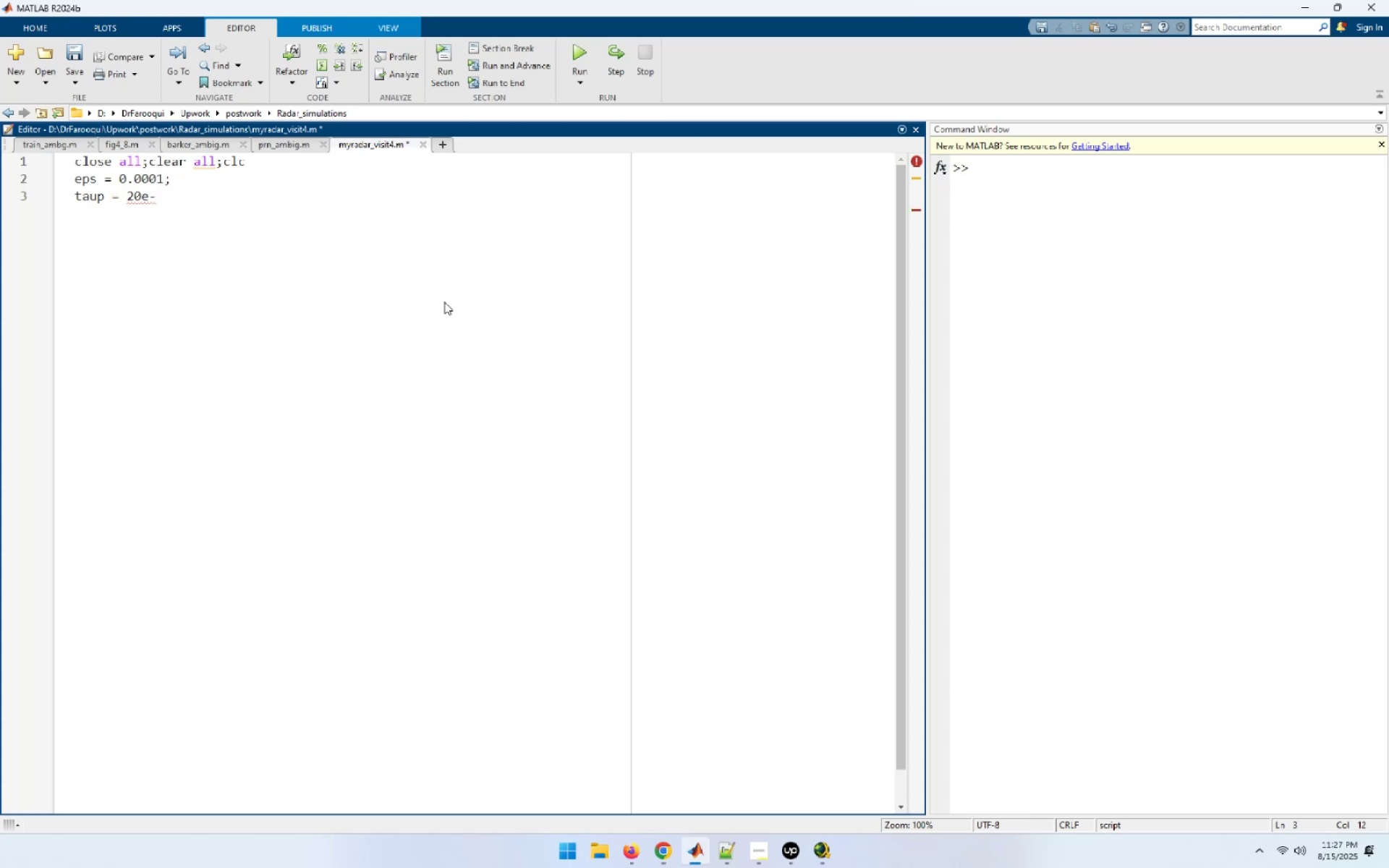 
key(6)
 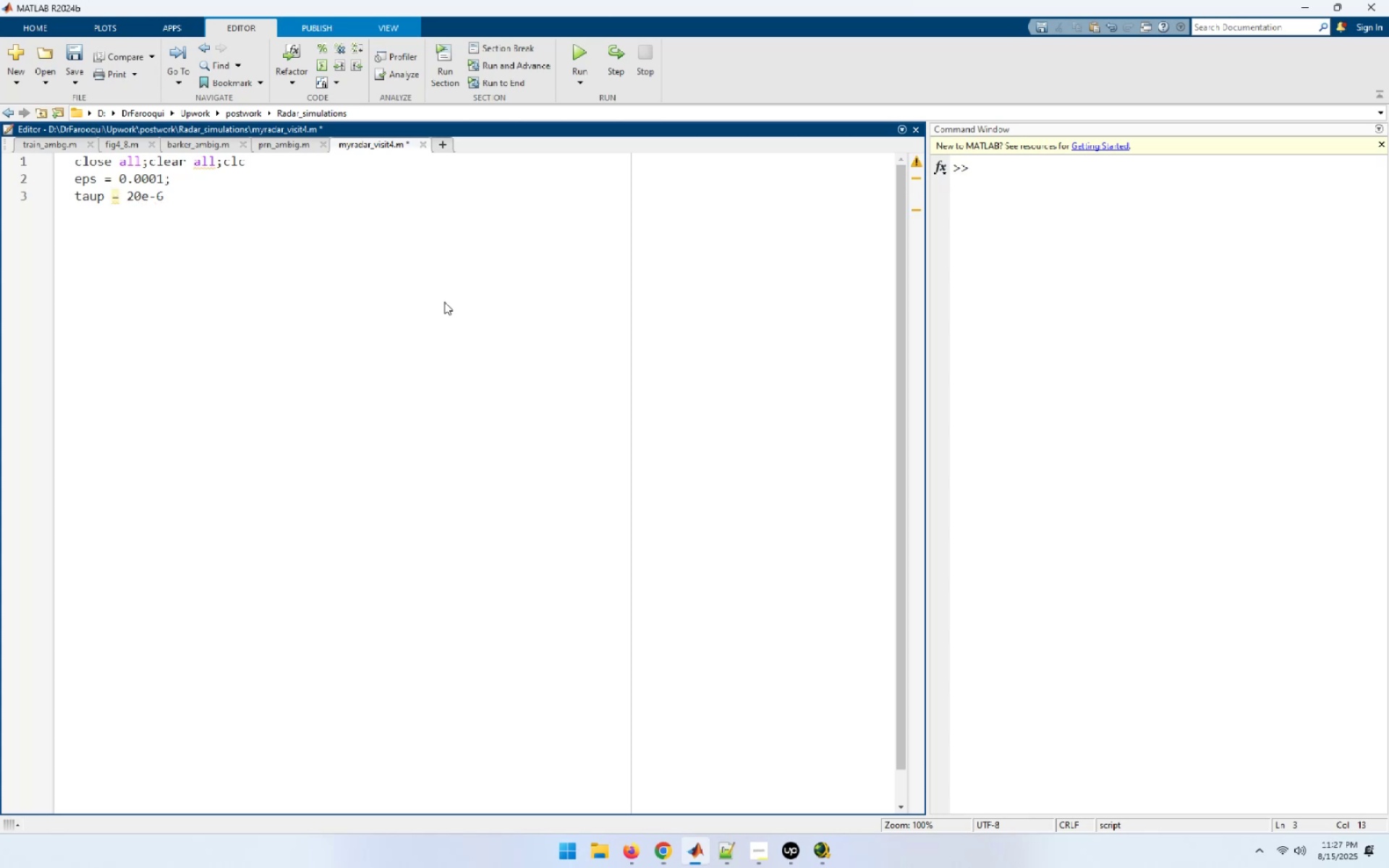 
key(Semicolon)
 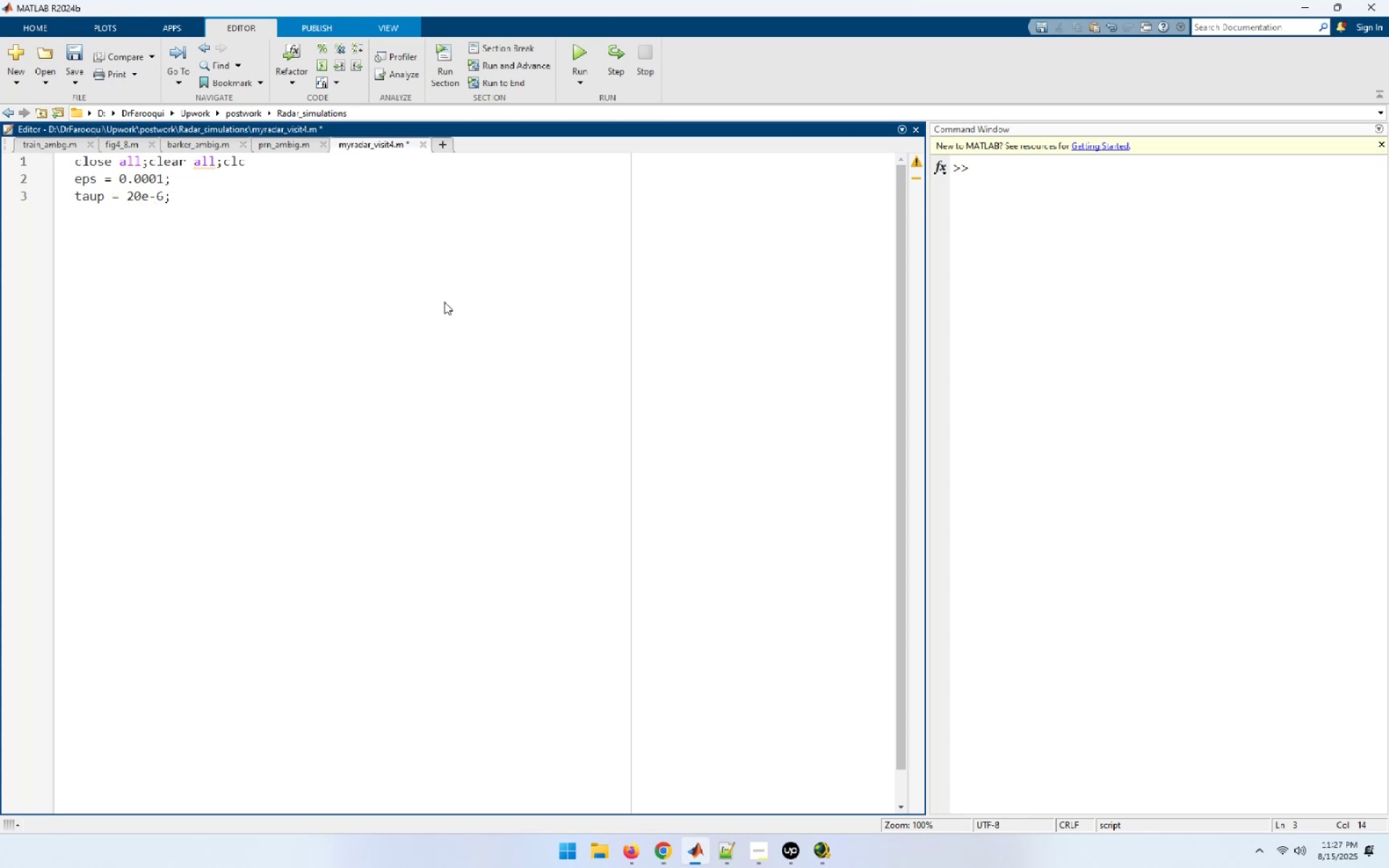 
key(Enter)
 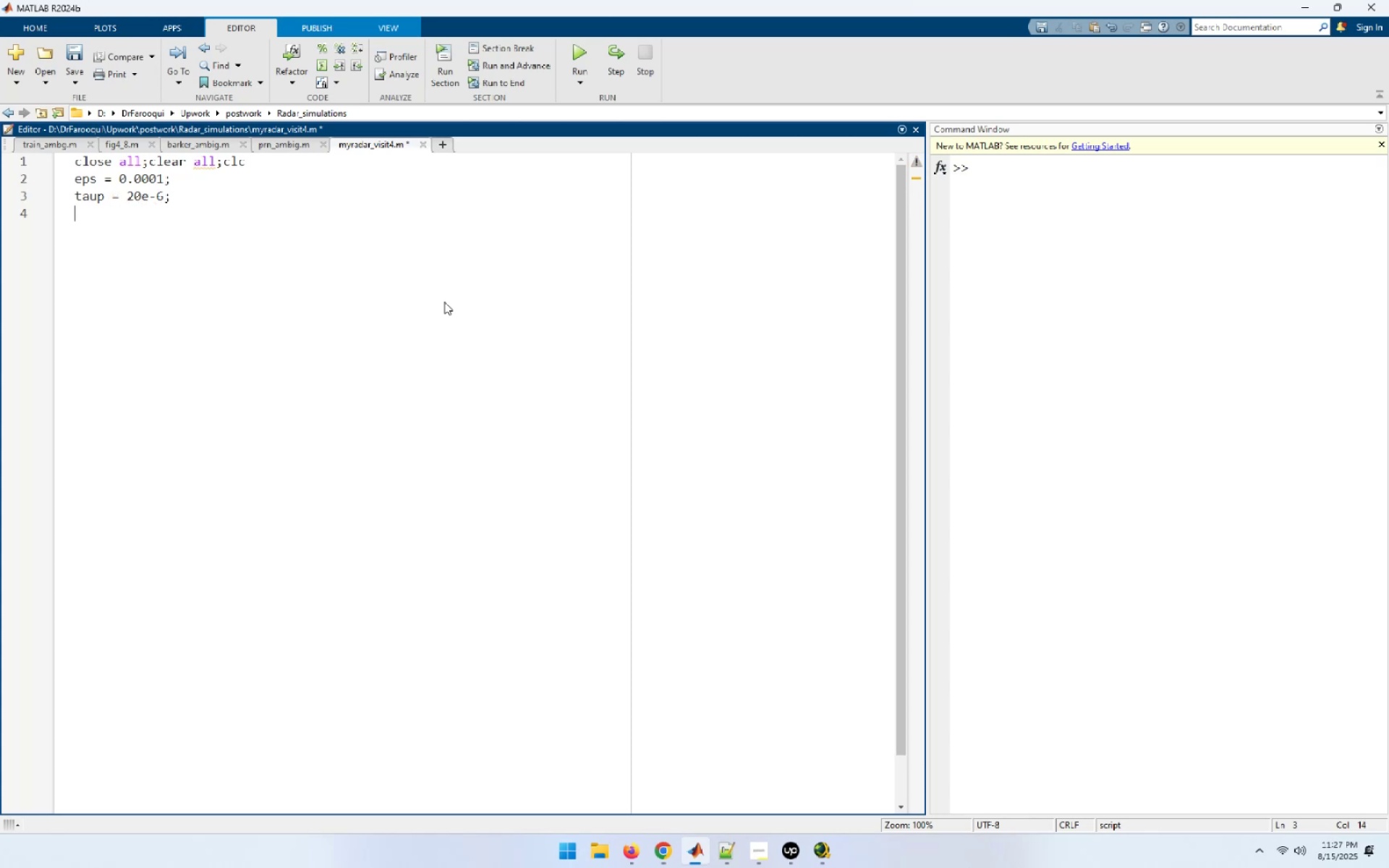 
type(b 1e6;)
 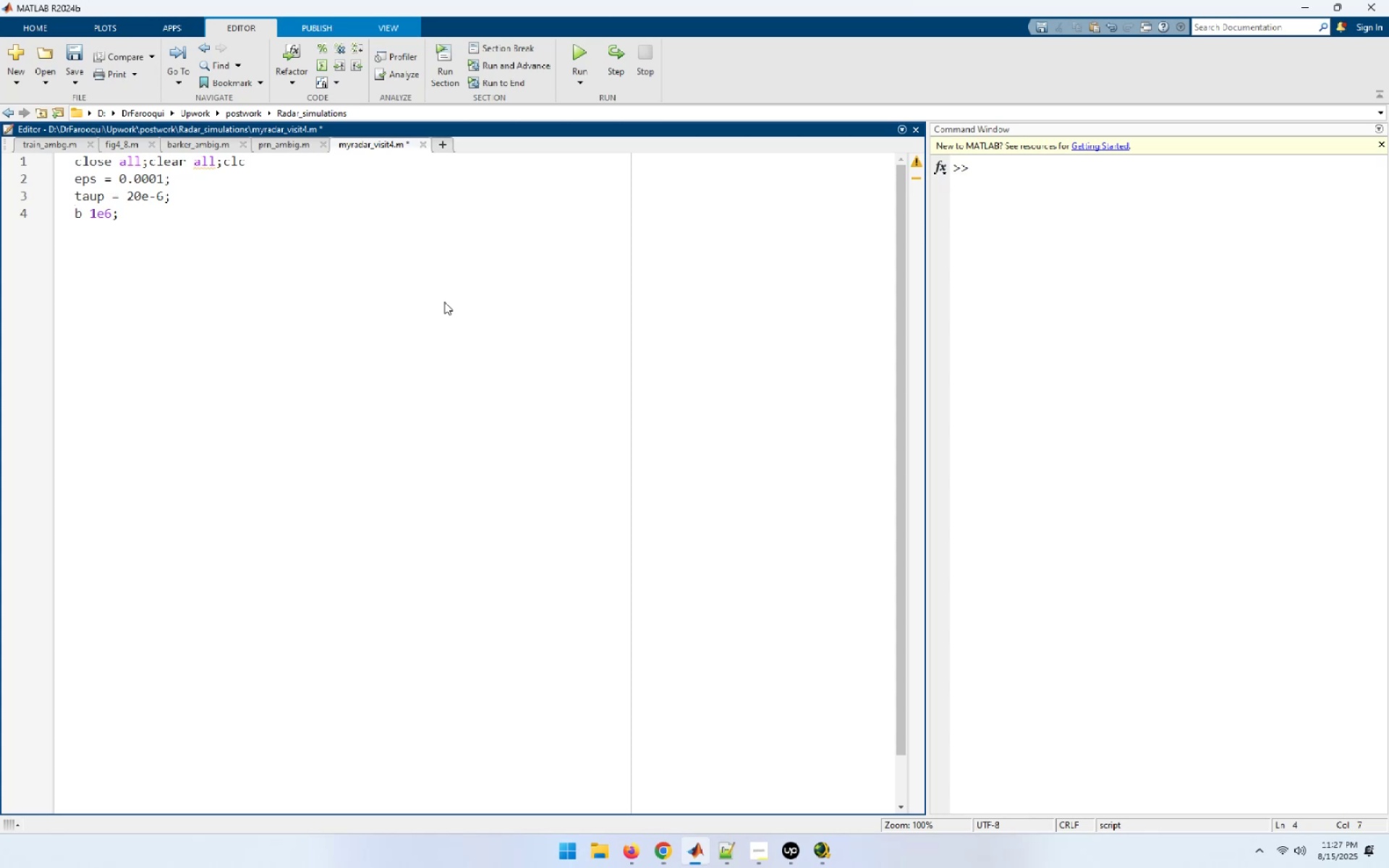 
key(ArrowLeft)
 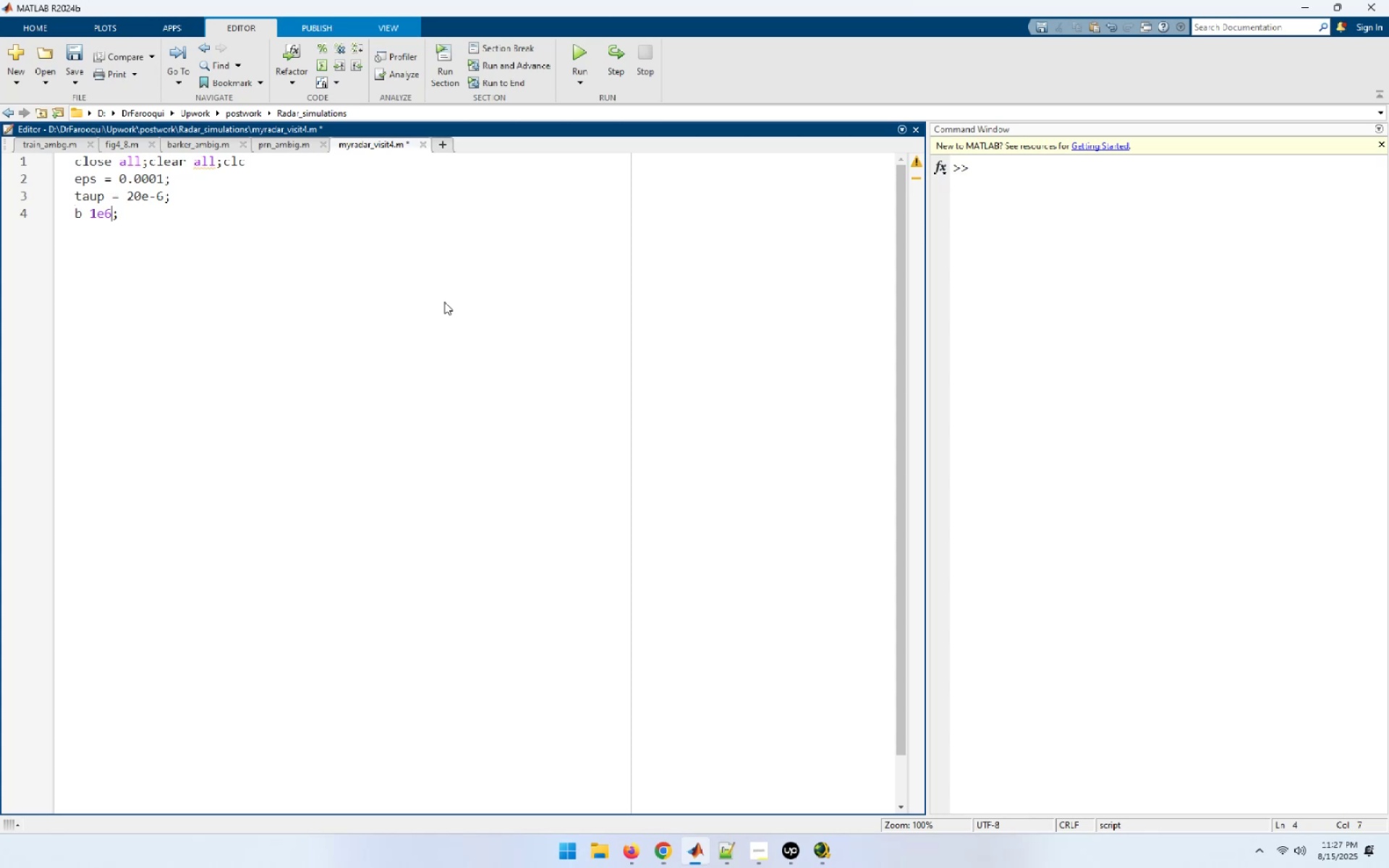 
key(ArrowLeft)
 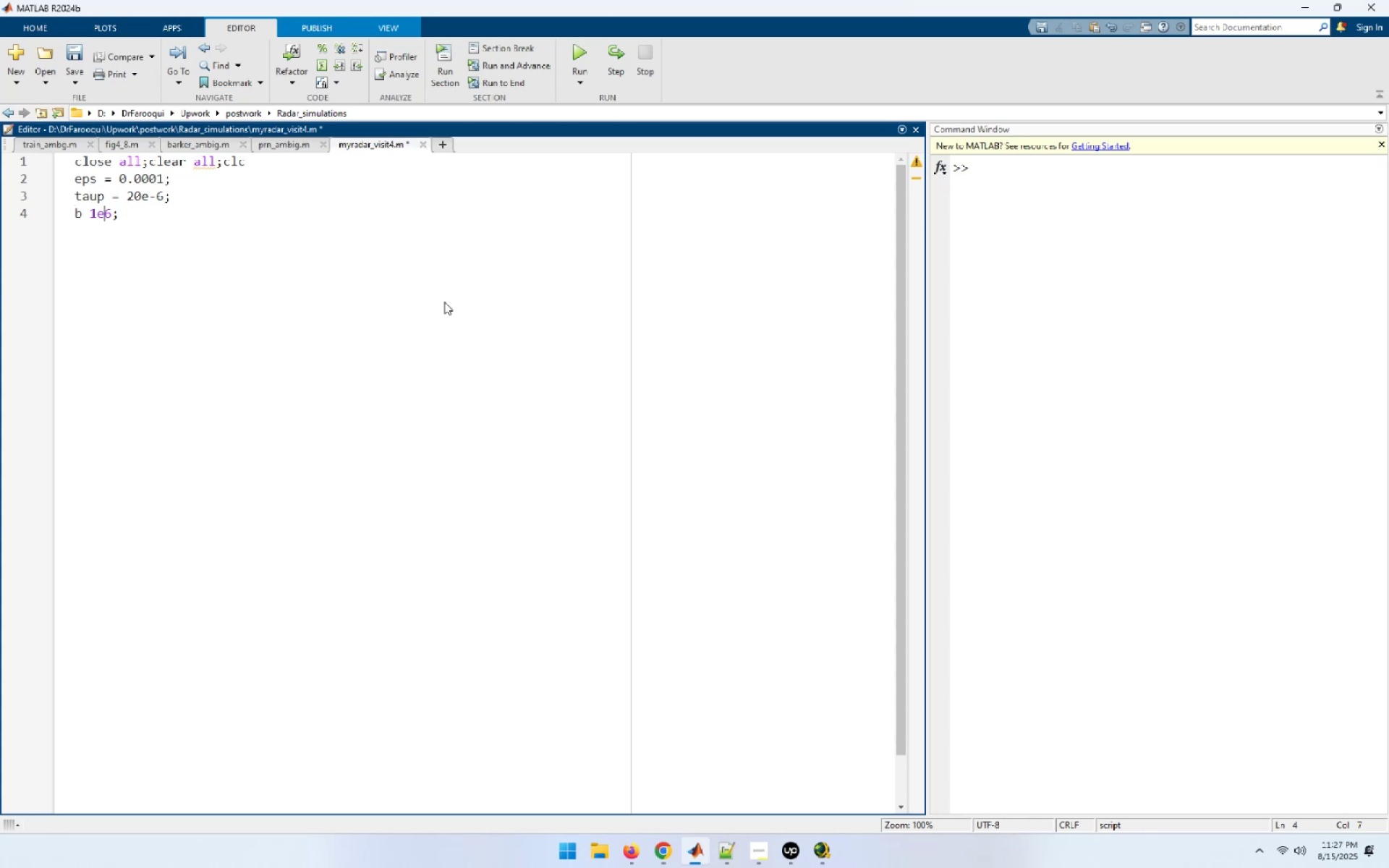 
key(ArrowLeft)
 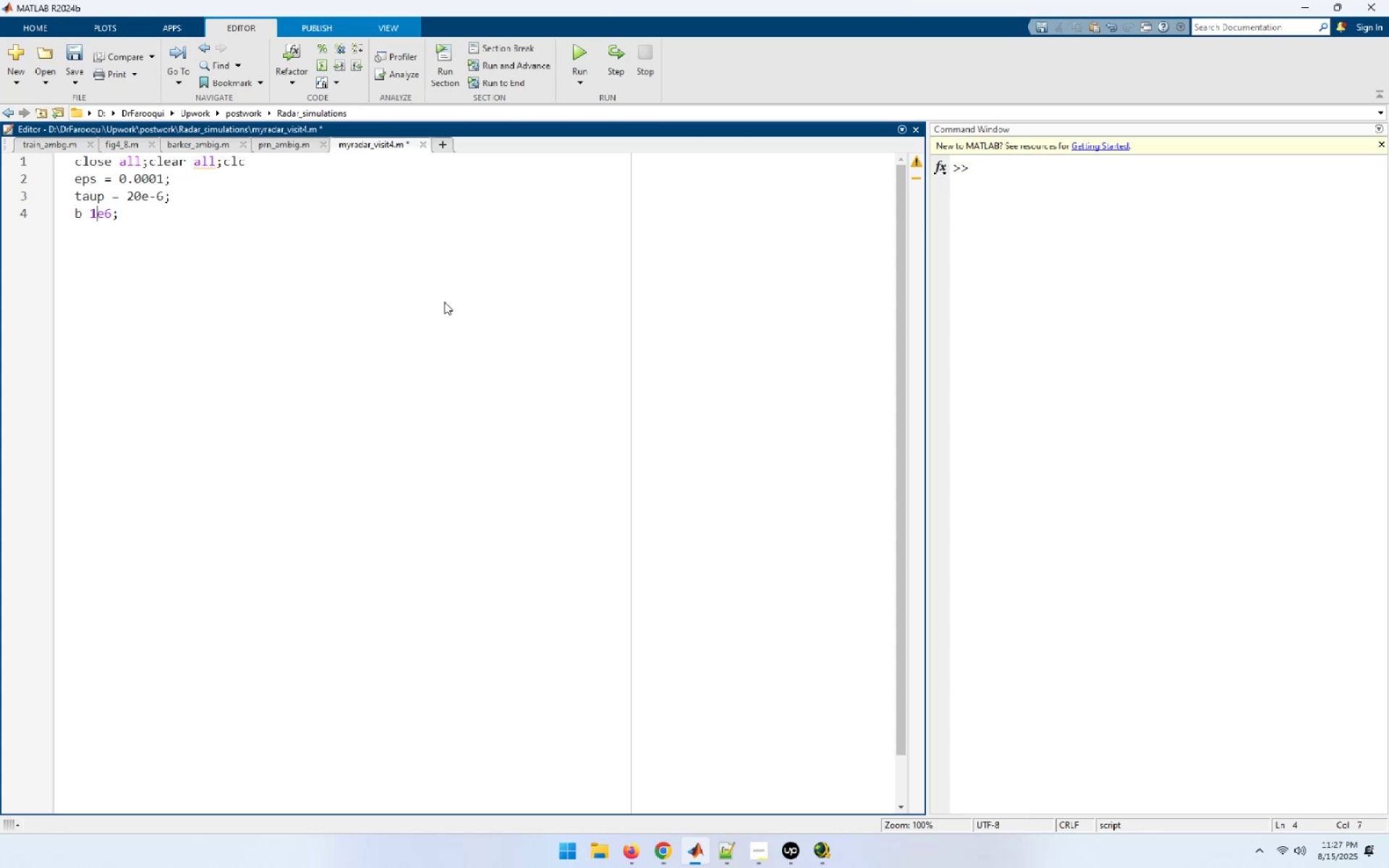 
key(ArrowLeft)
 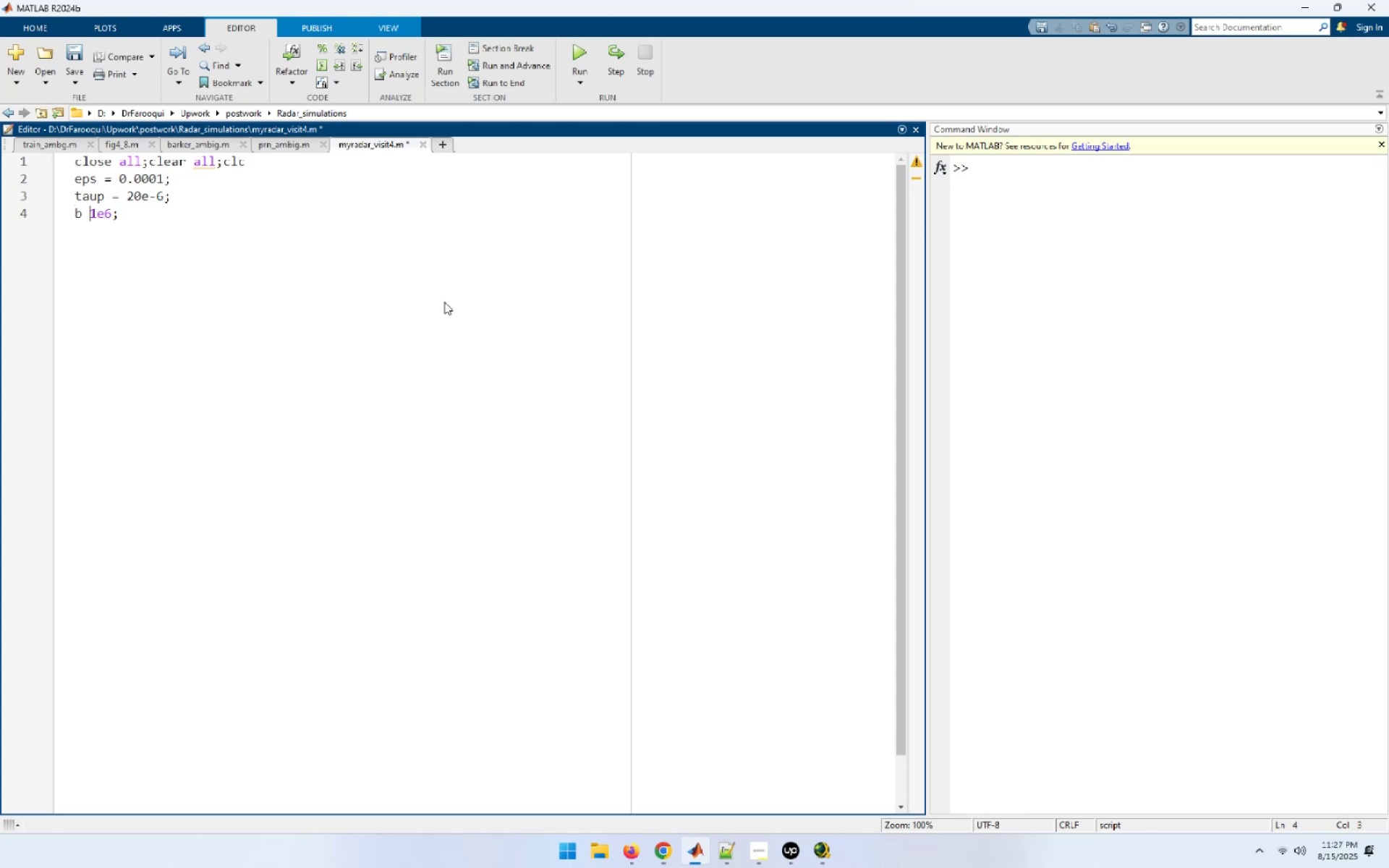 
key(Equal)
 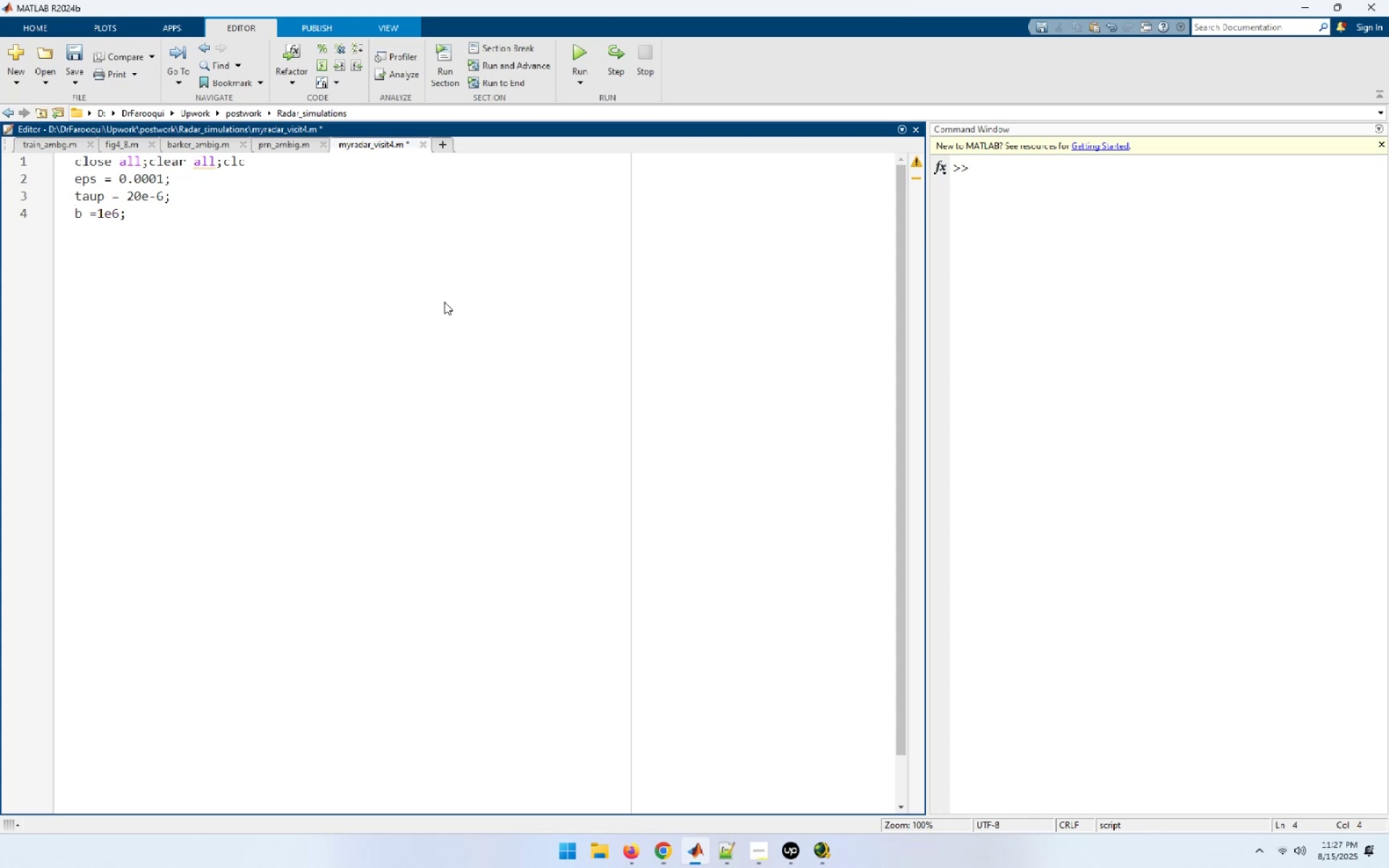 
key(End)
 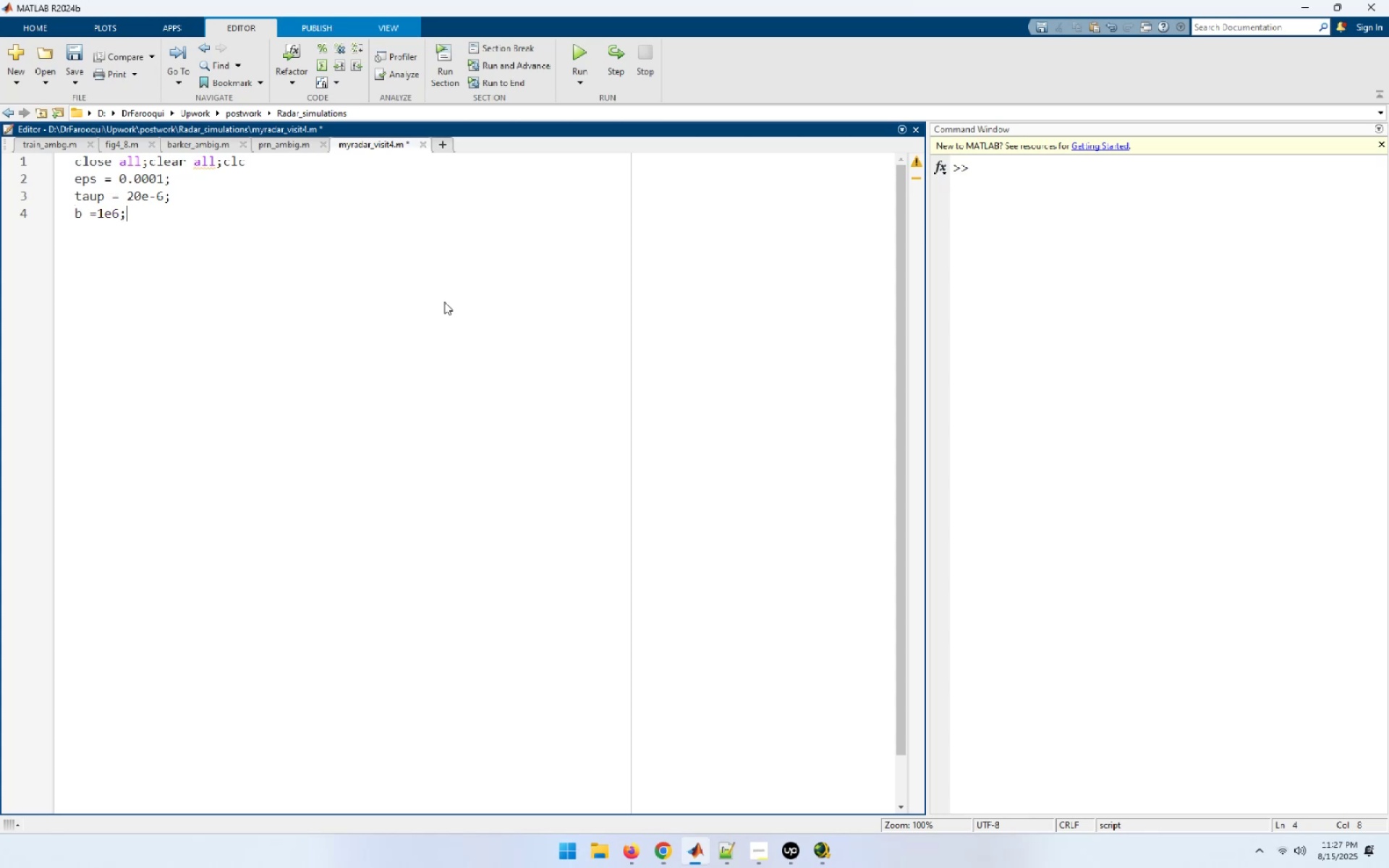 
key(Enter)
 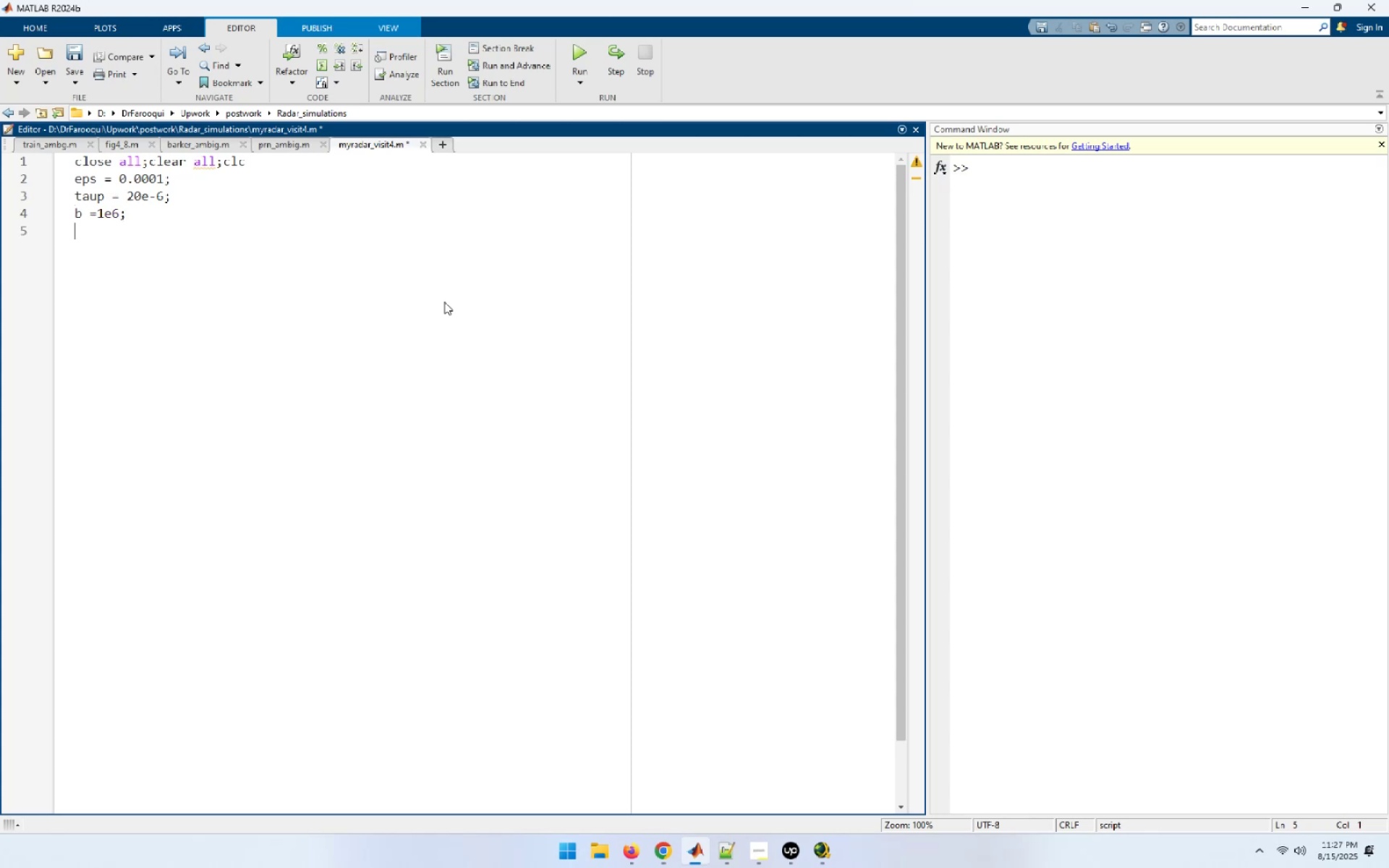 
type(up_down = 1;)
 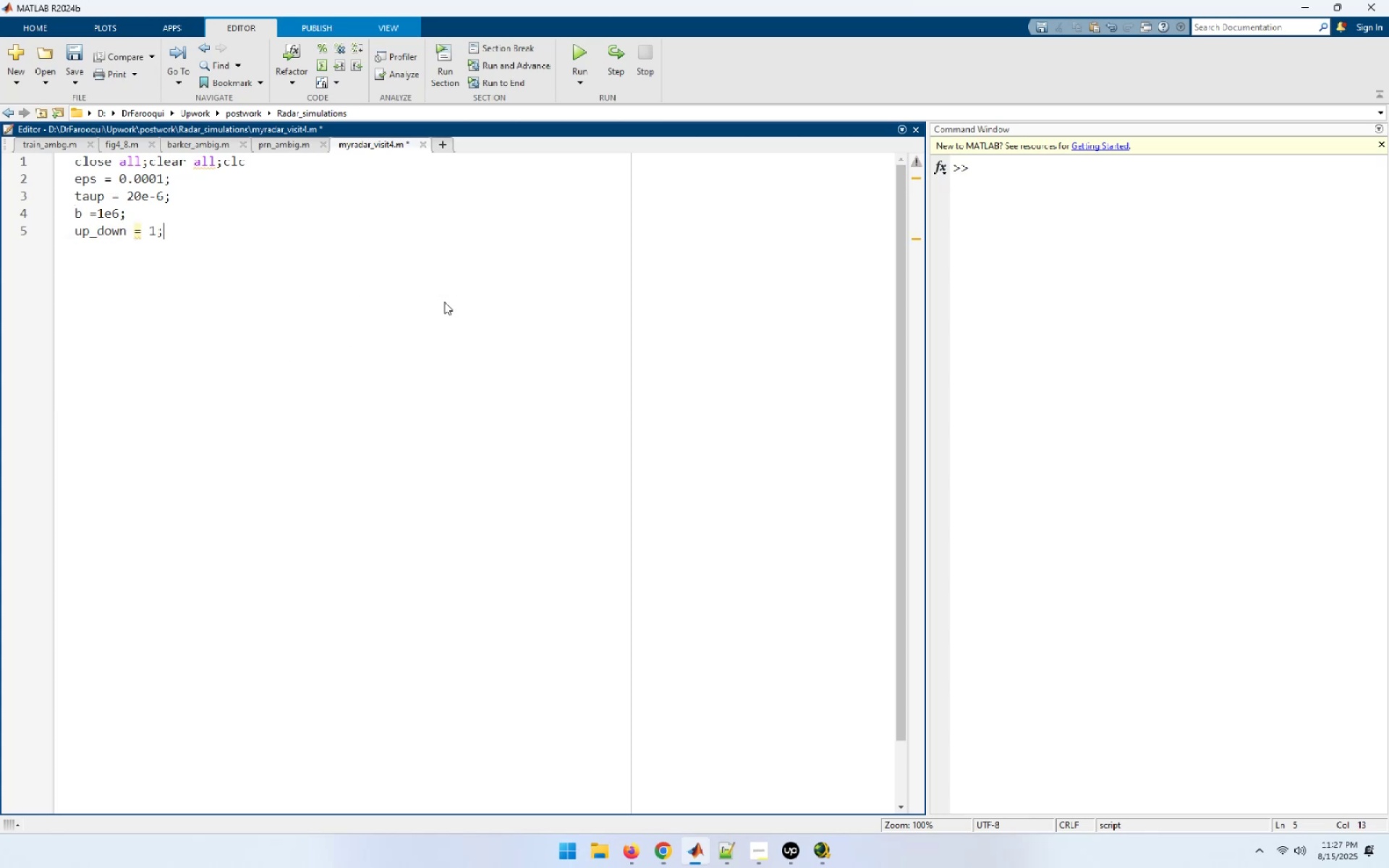 
 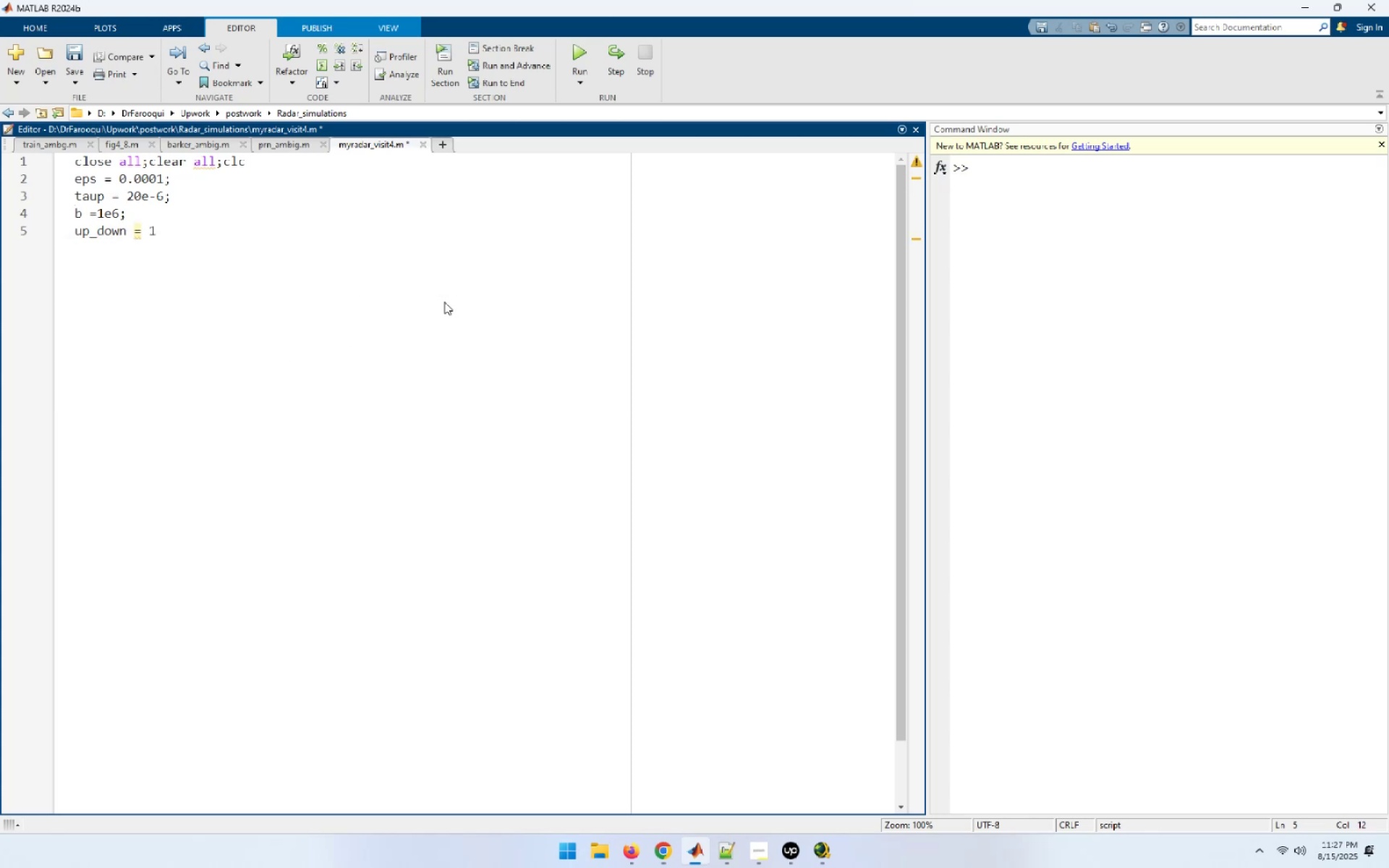 
key(Enter)
 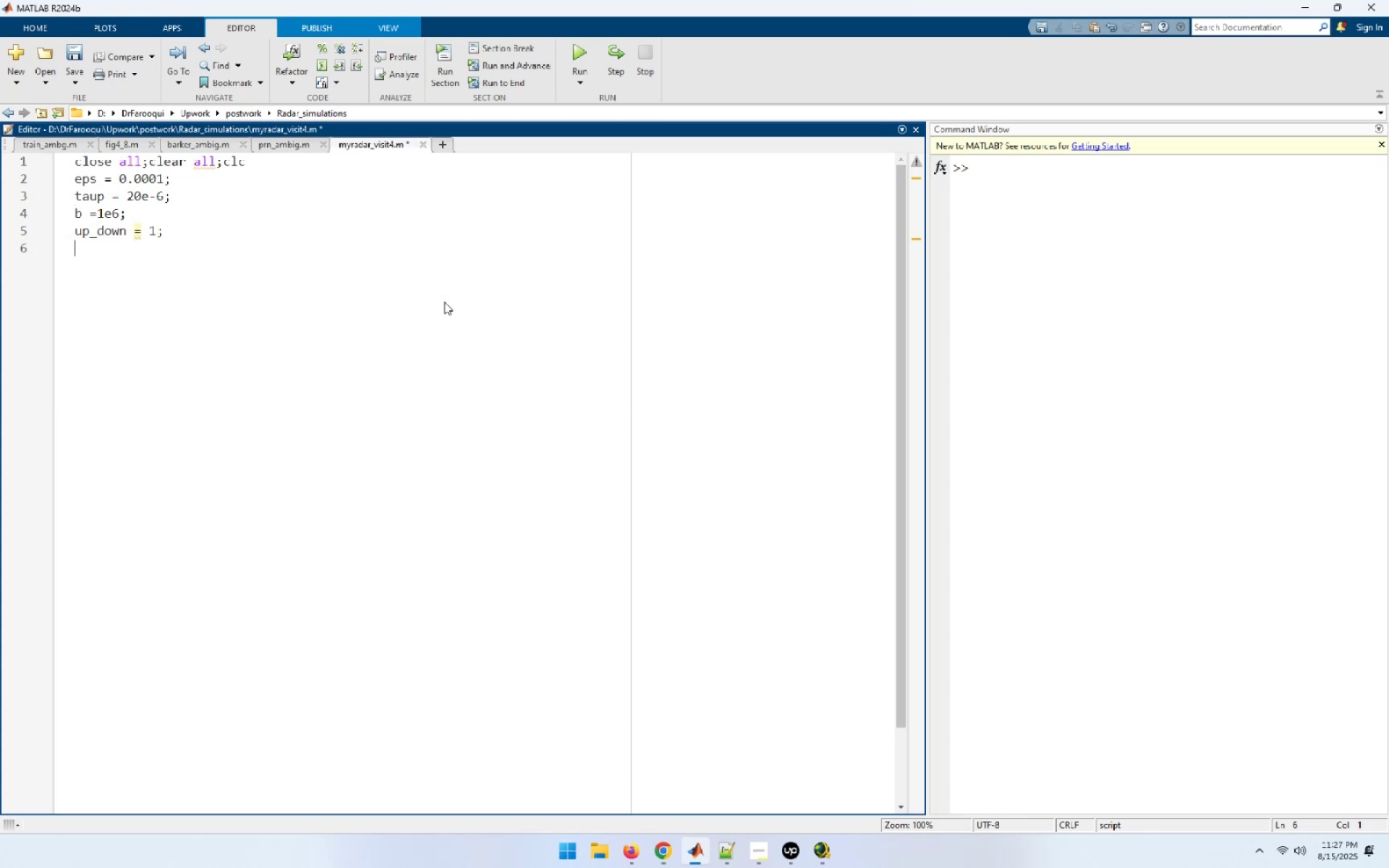 
key(I)
 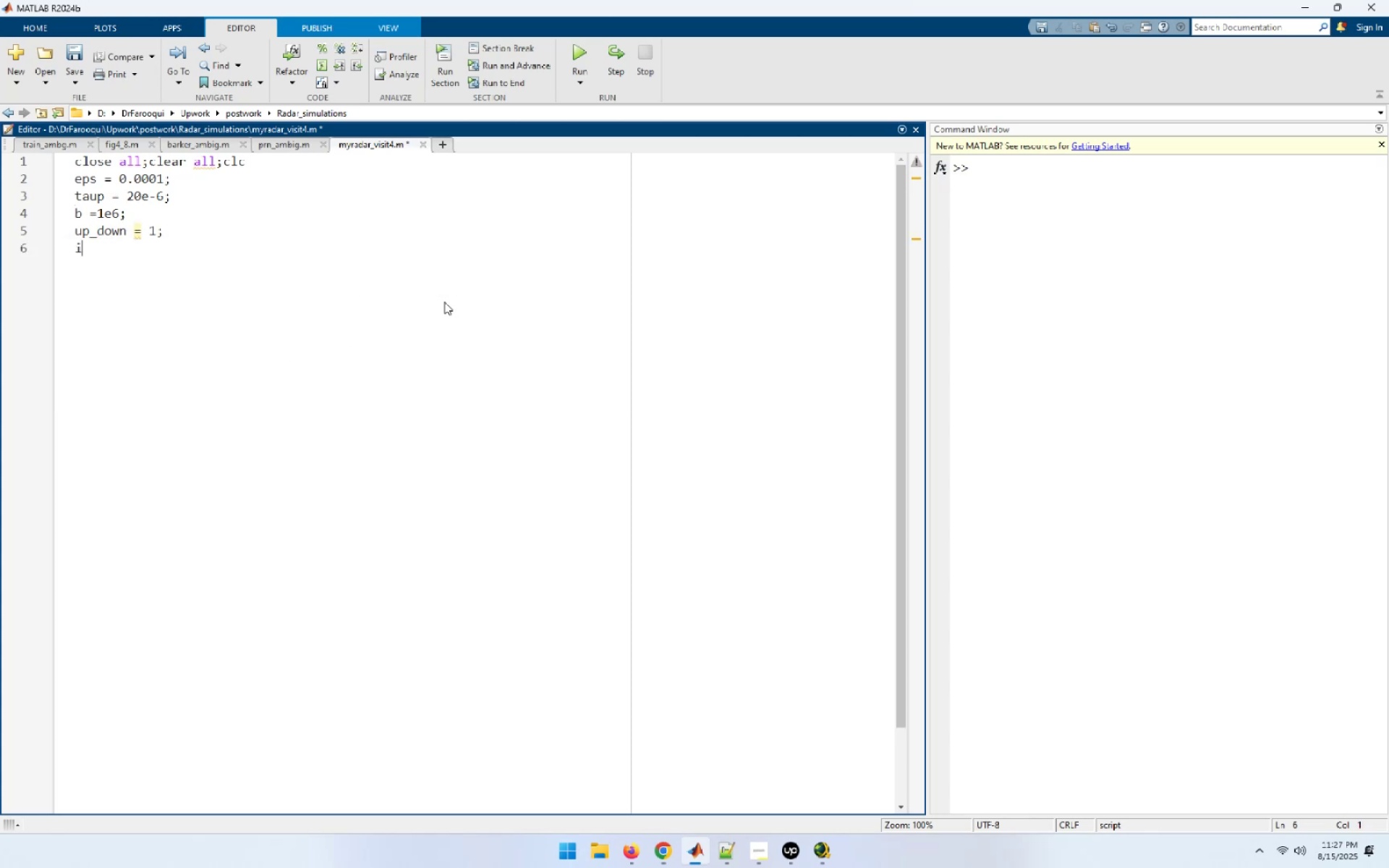 
key(Space)
 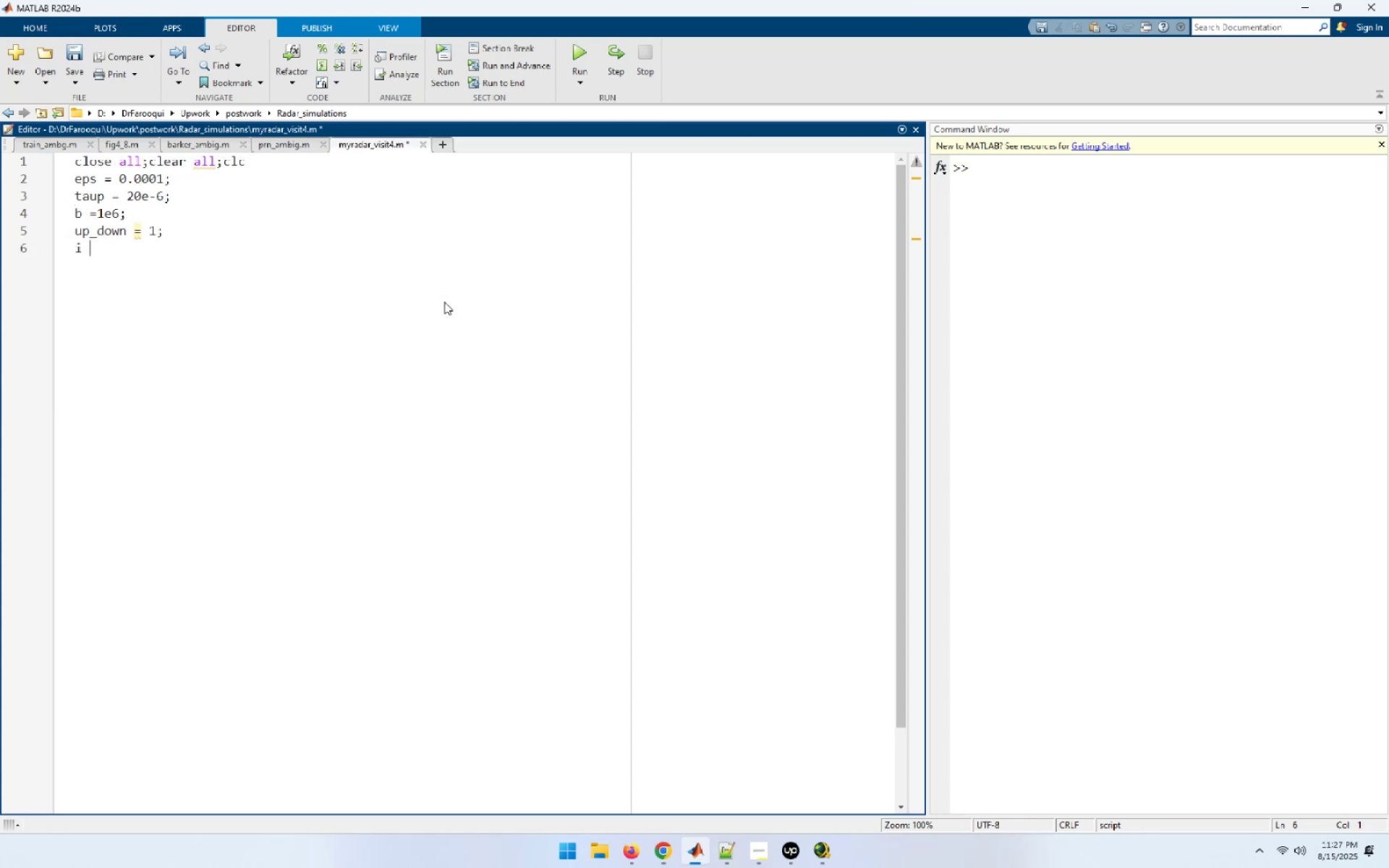 
key(Equal)
 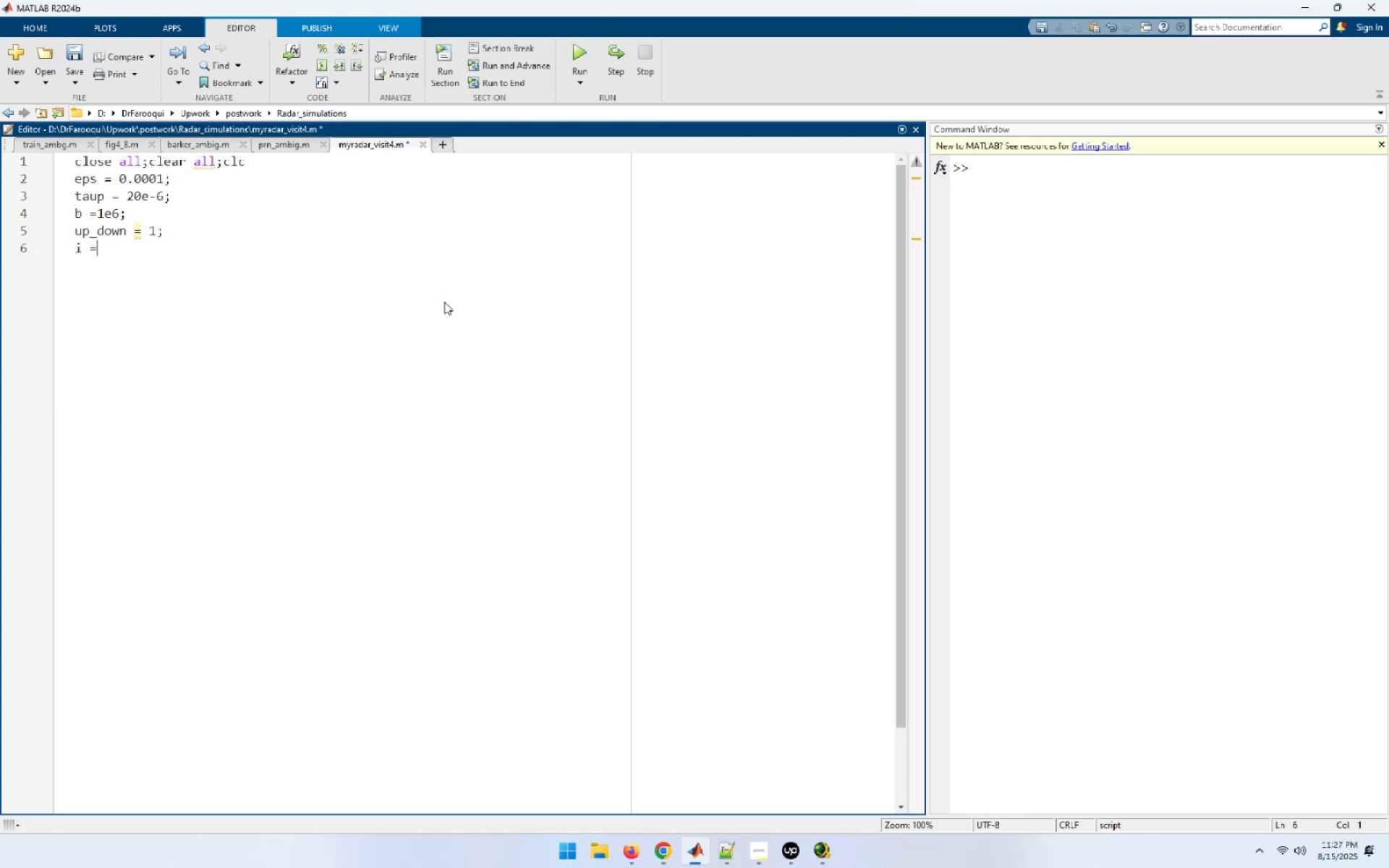 
key(Space)
 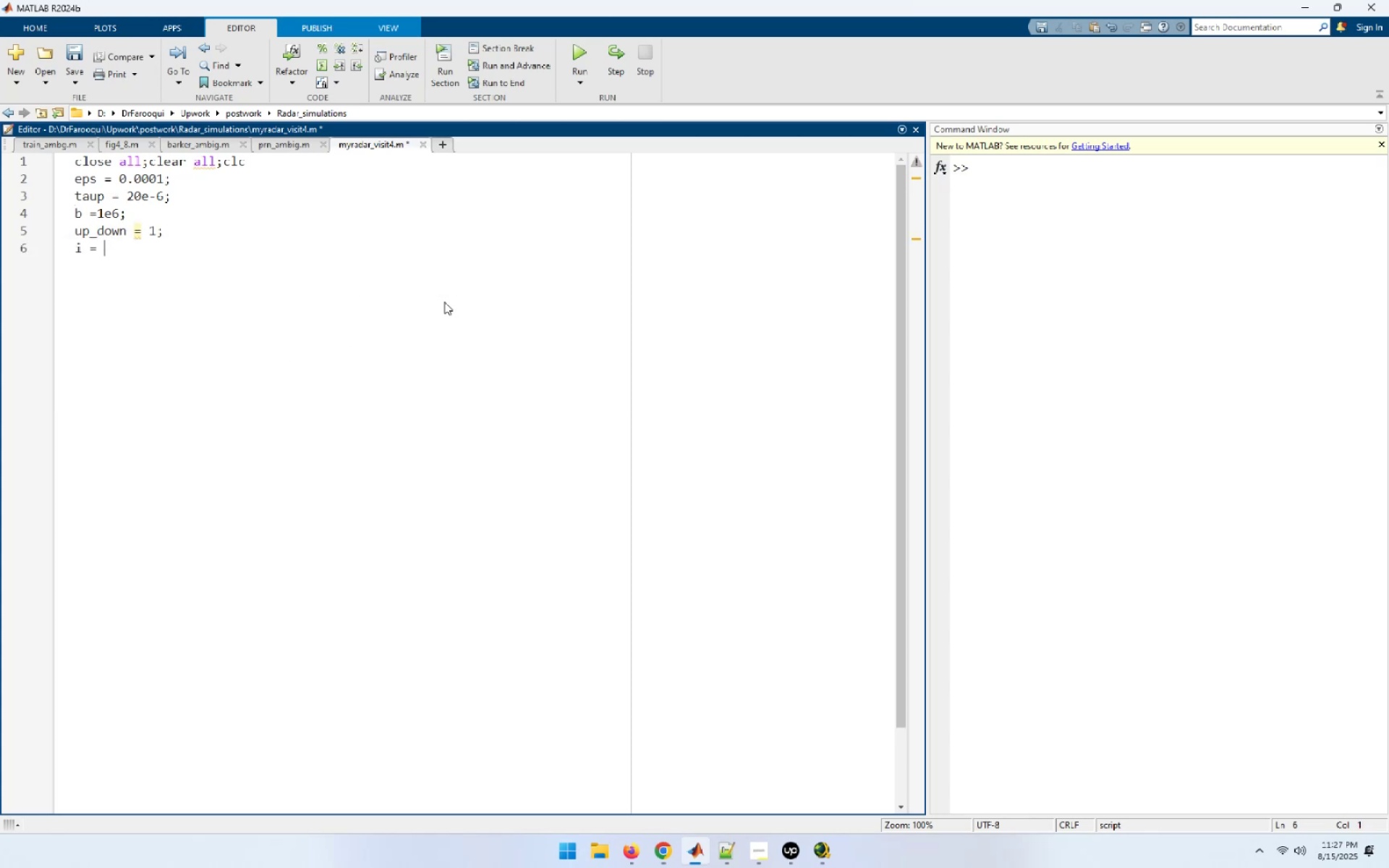 
key(0)
 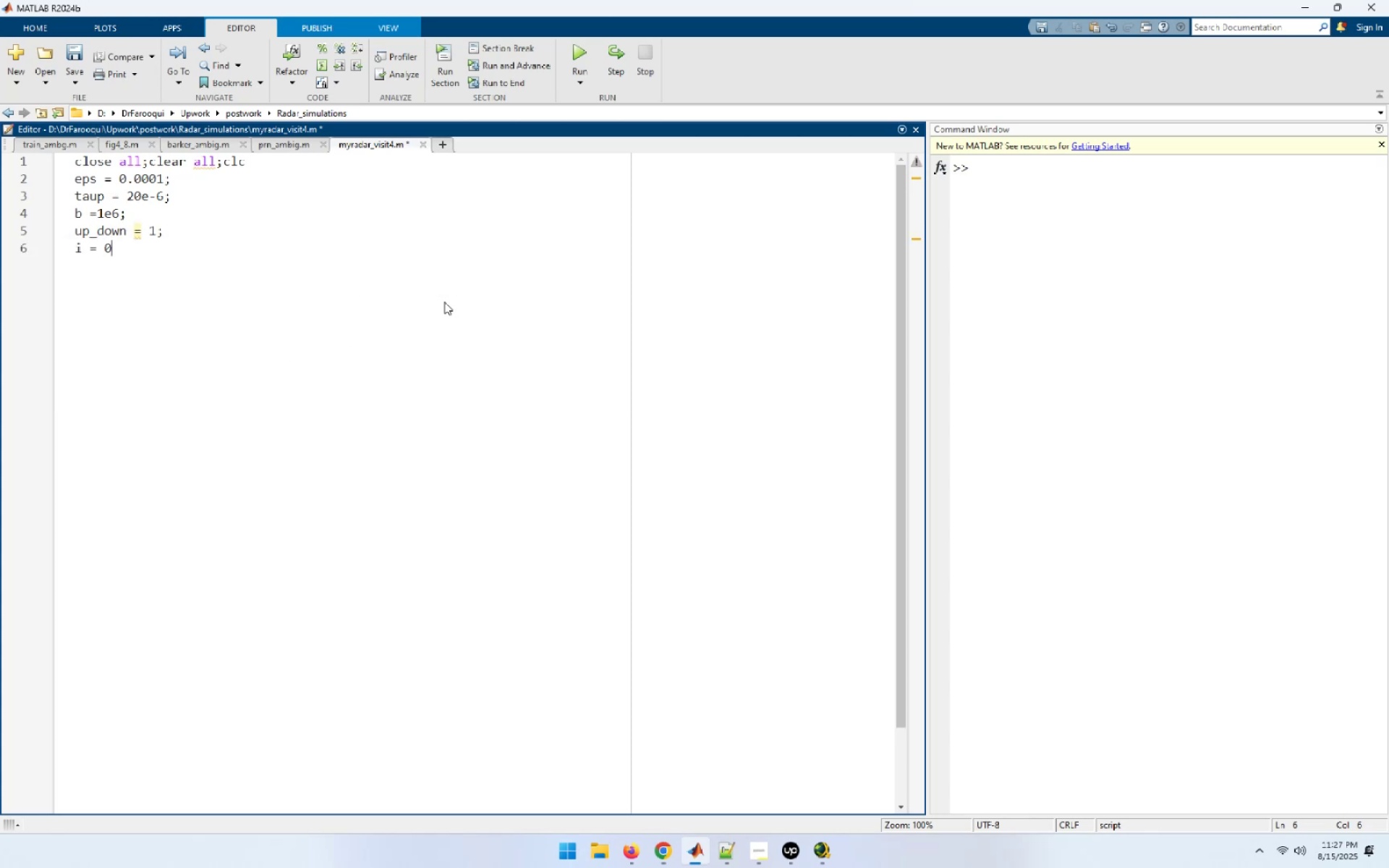 
key(Semicolon)
 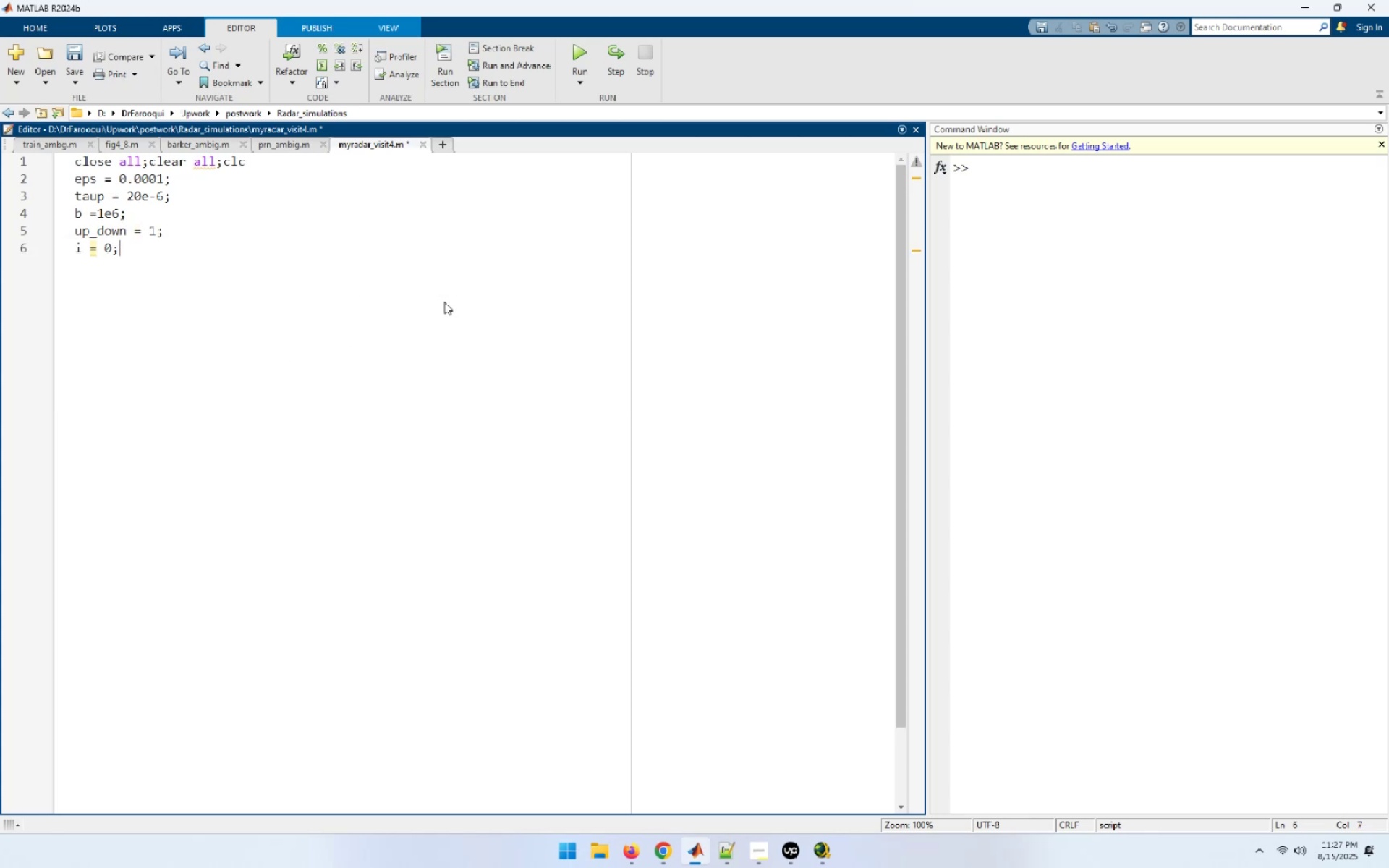 
key(Enter)
 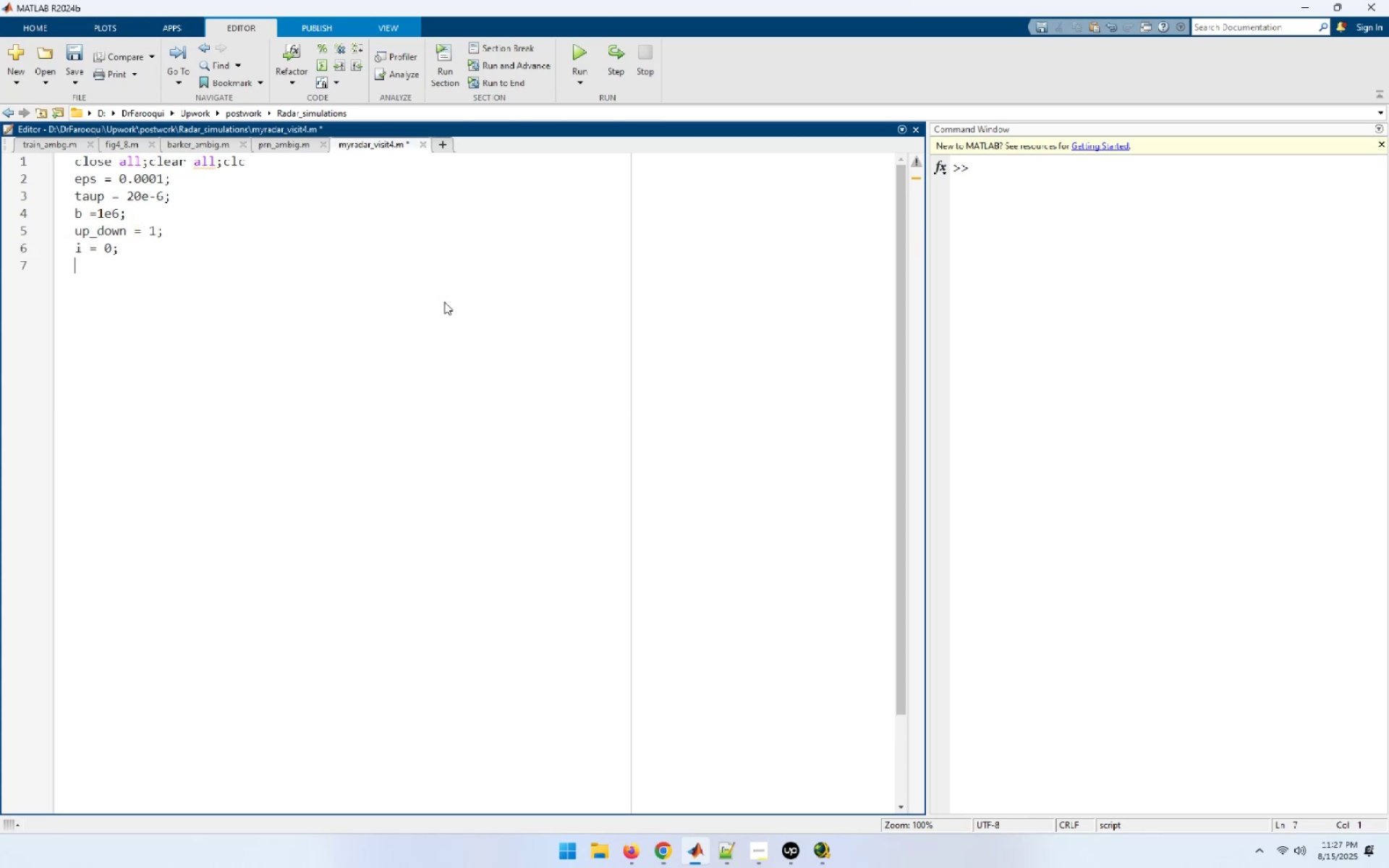 
type(mu = up_)
key(Tab)
type( * b/2/taup;)
 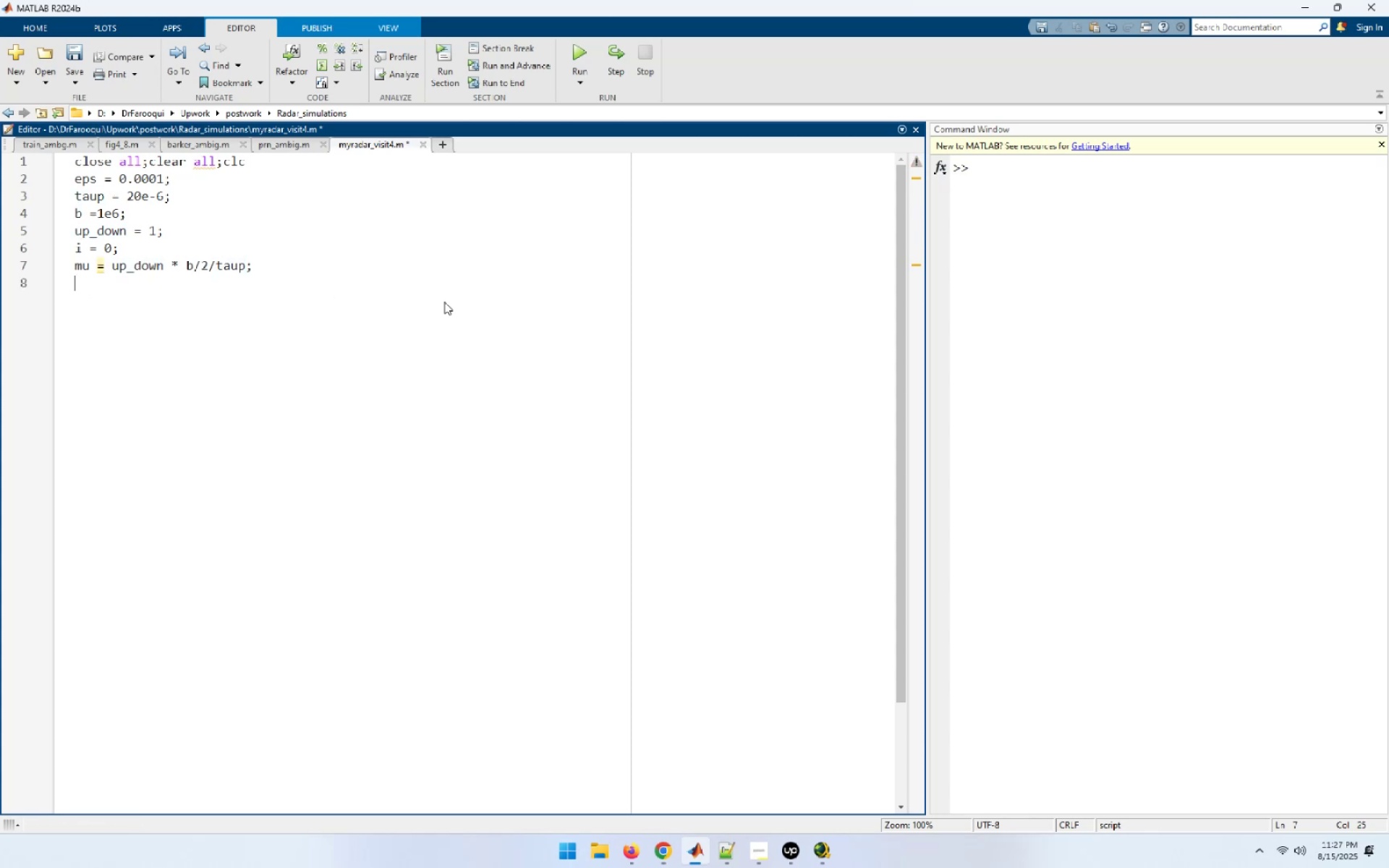 
 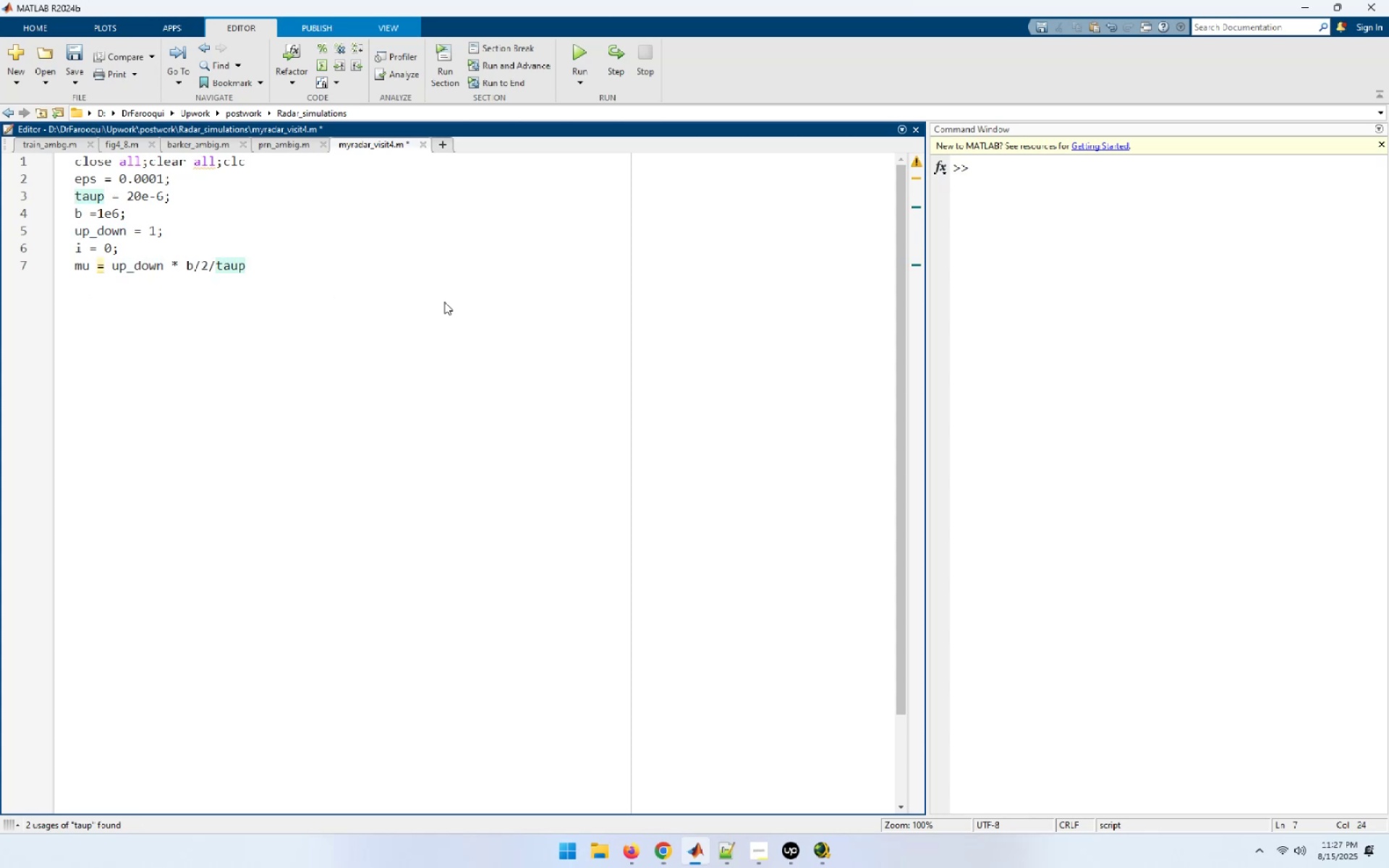 
key(Enter)
 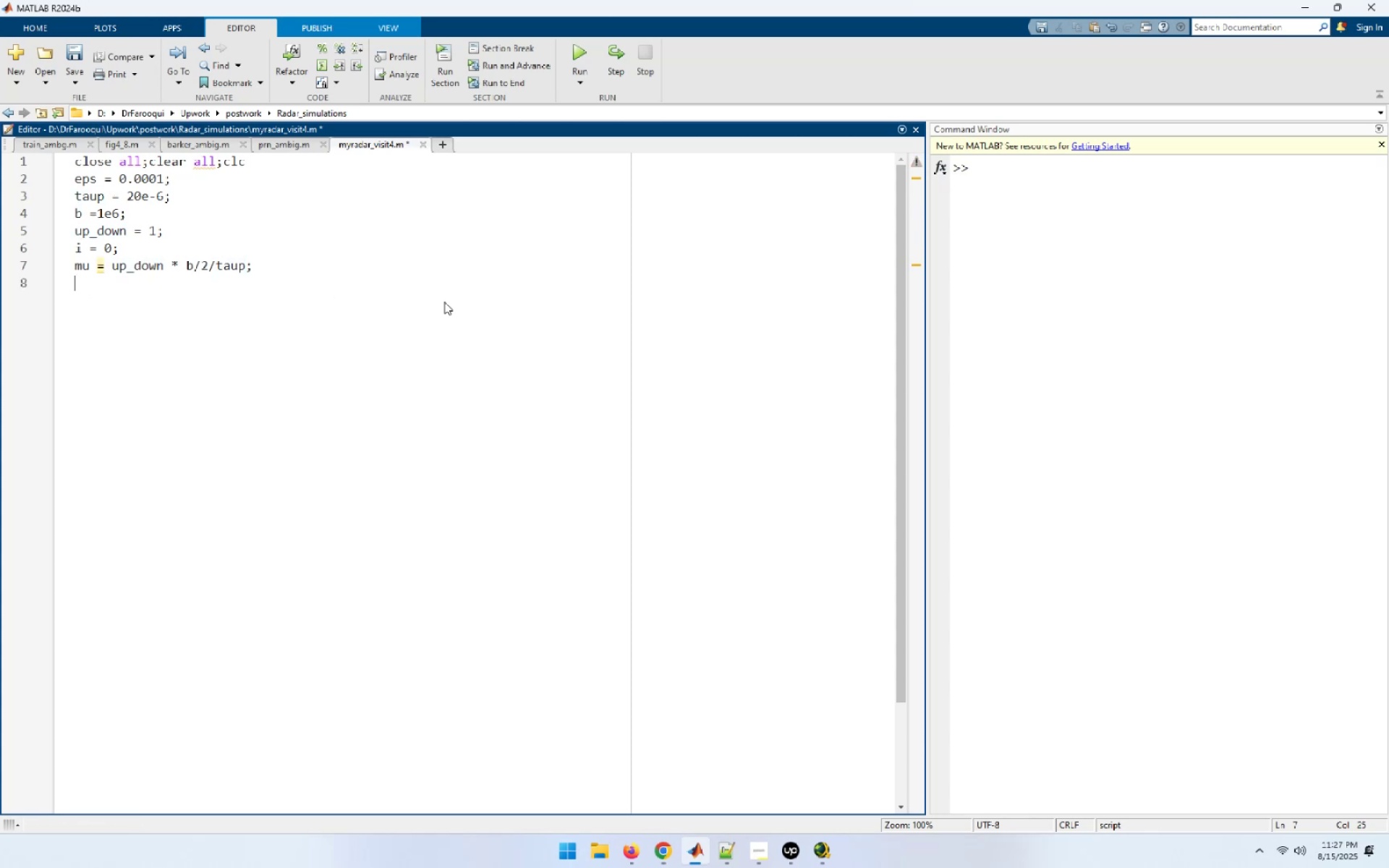 
type(delt = 2.2 * t)
key(Tab)
type(/250;)
 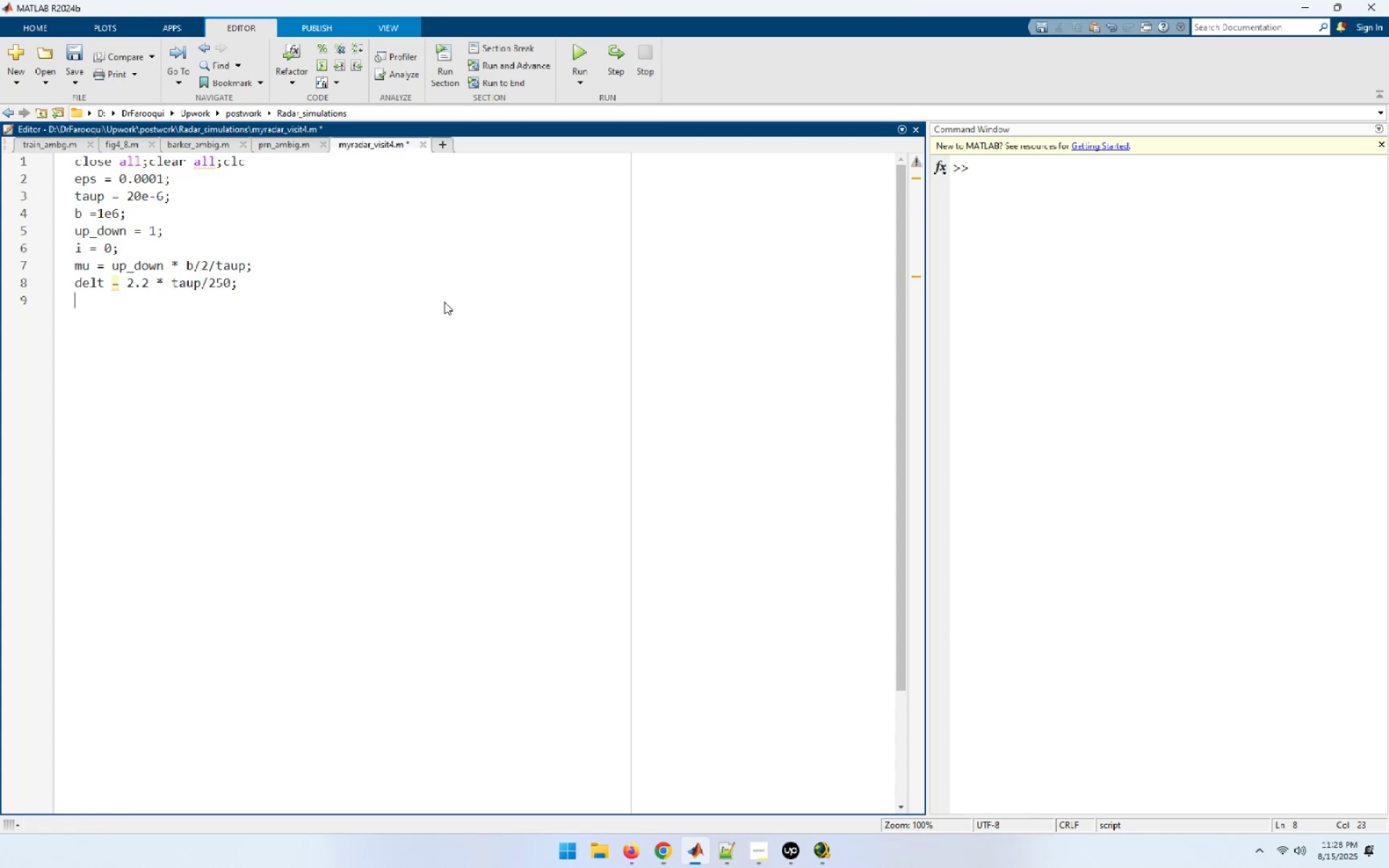 
 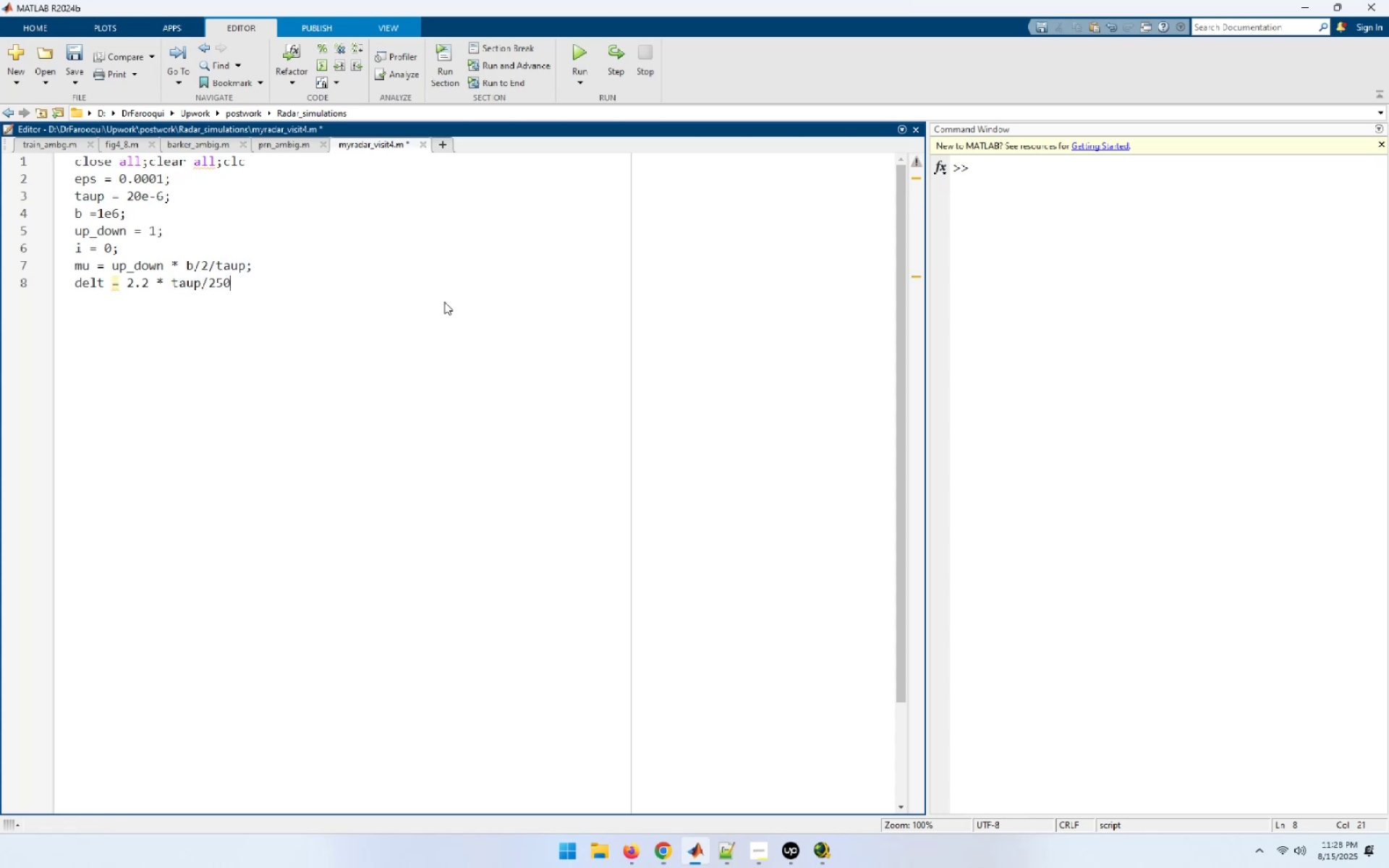 
key(Enter)
 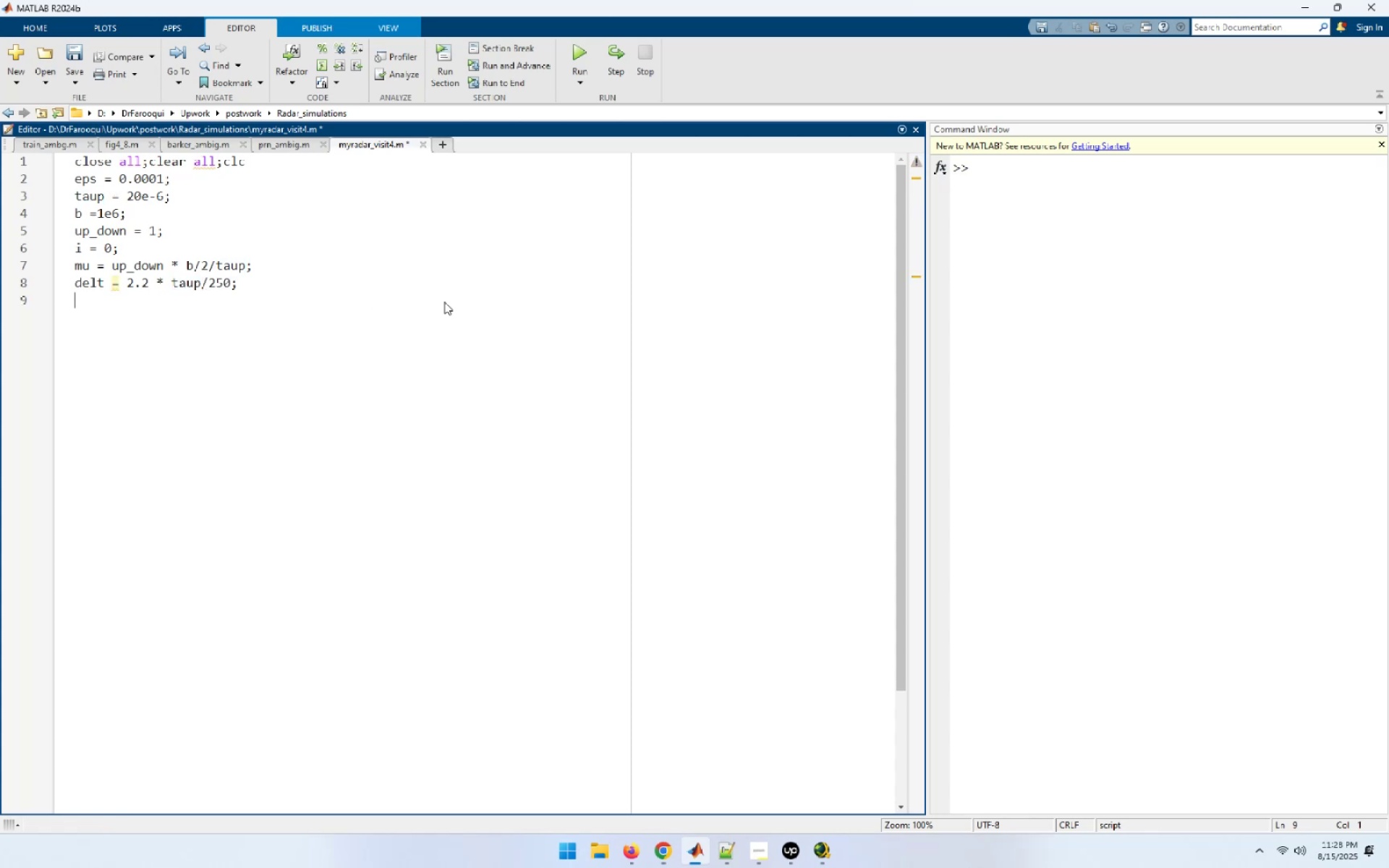 
type(def)
key(Backspace)
type(lf = 2*b/300;)
 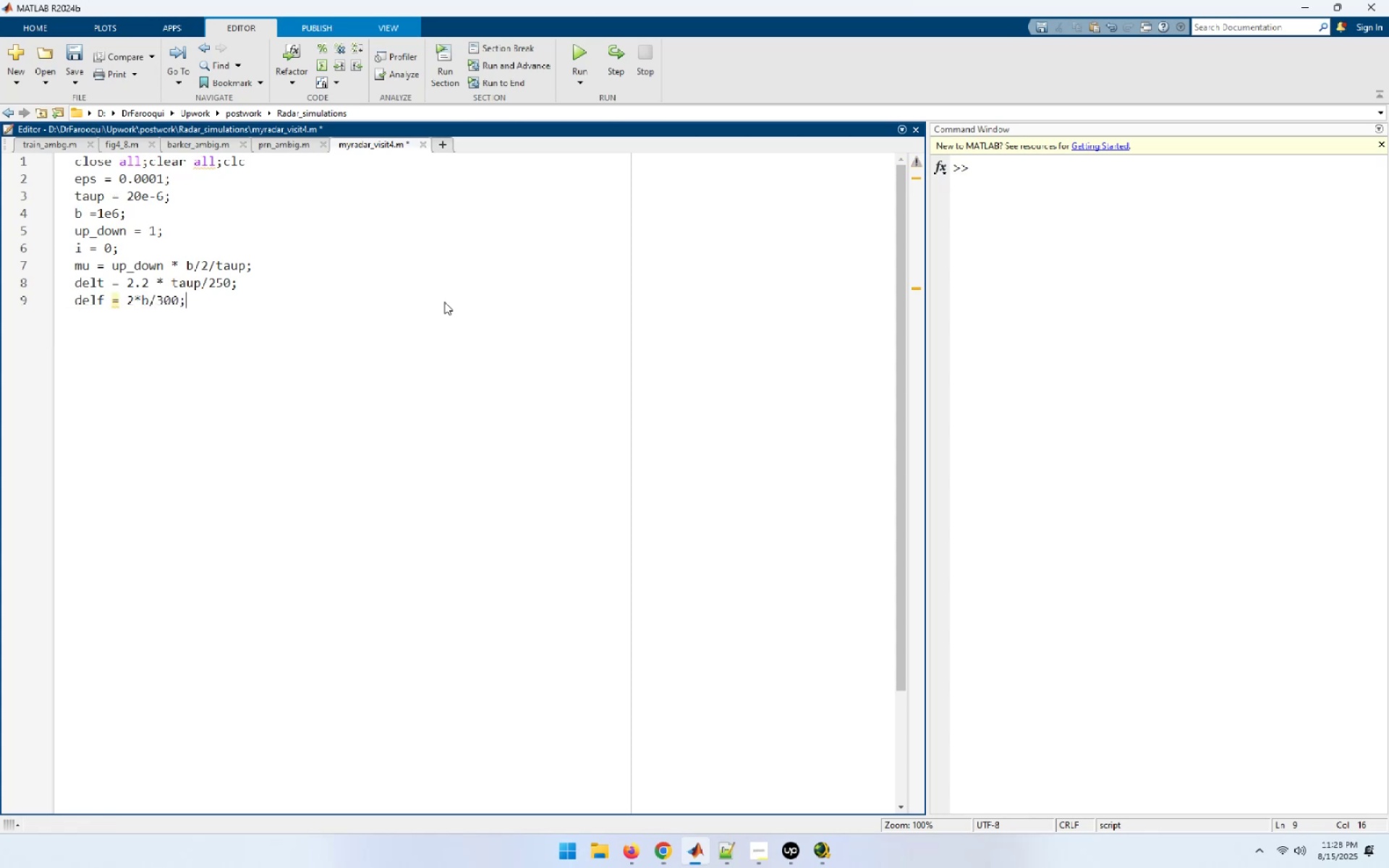 
key(Enter)
 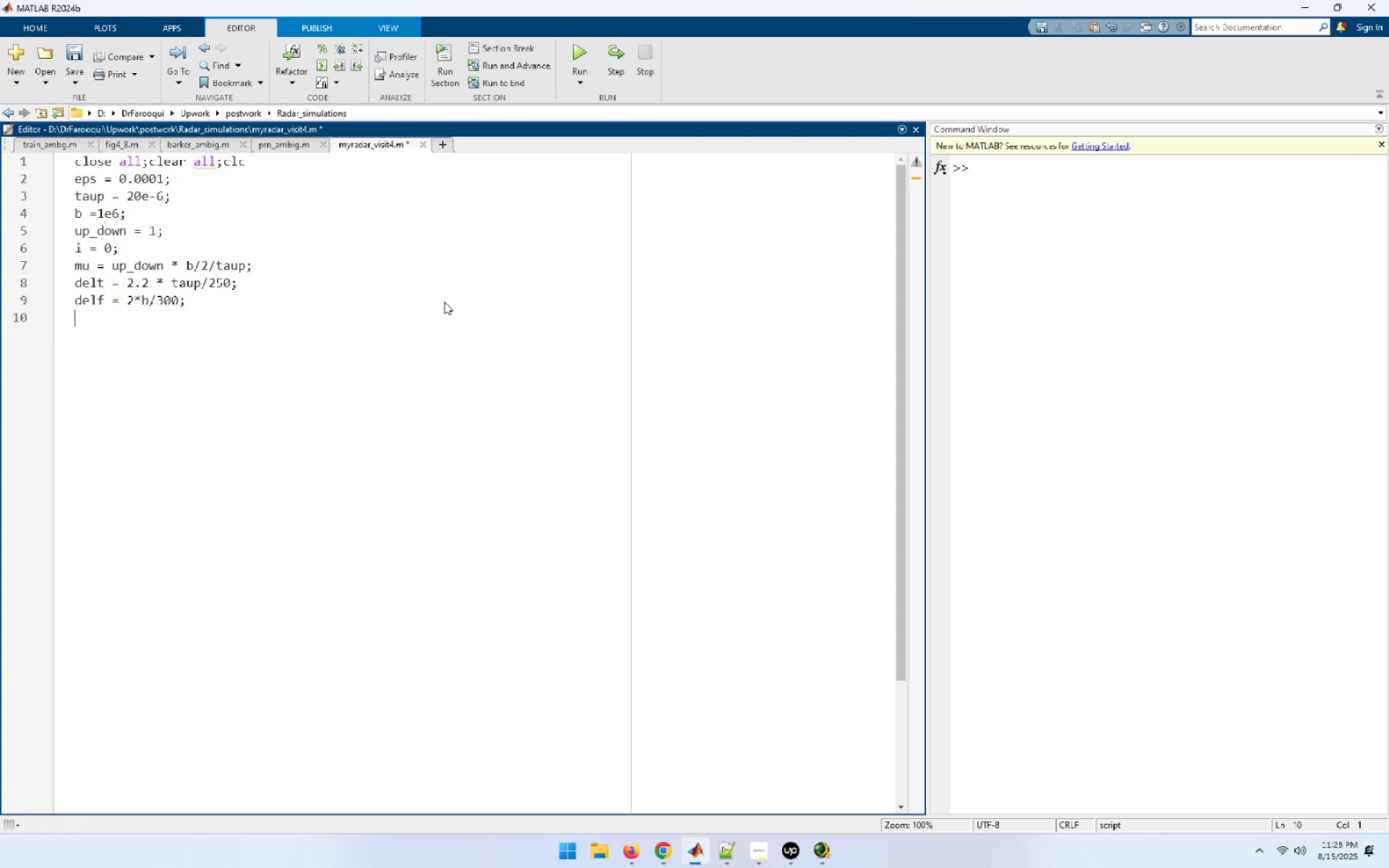 
type(for tau = -11)
key(Backspace)
type(/)
key(Backspace)
type(.1)
 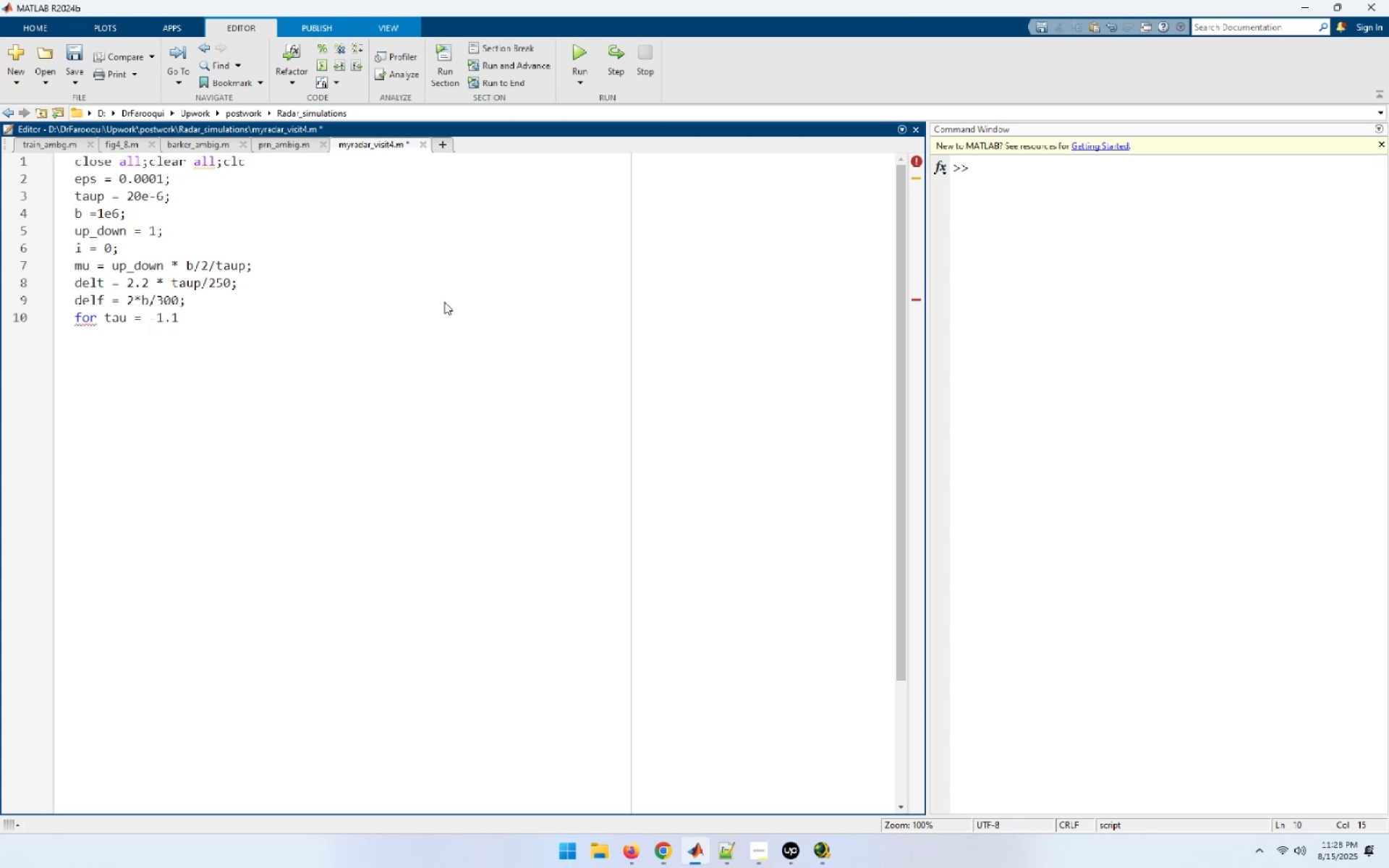 
type(*taup : delt : 1.1*taup)
 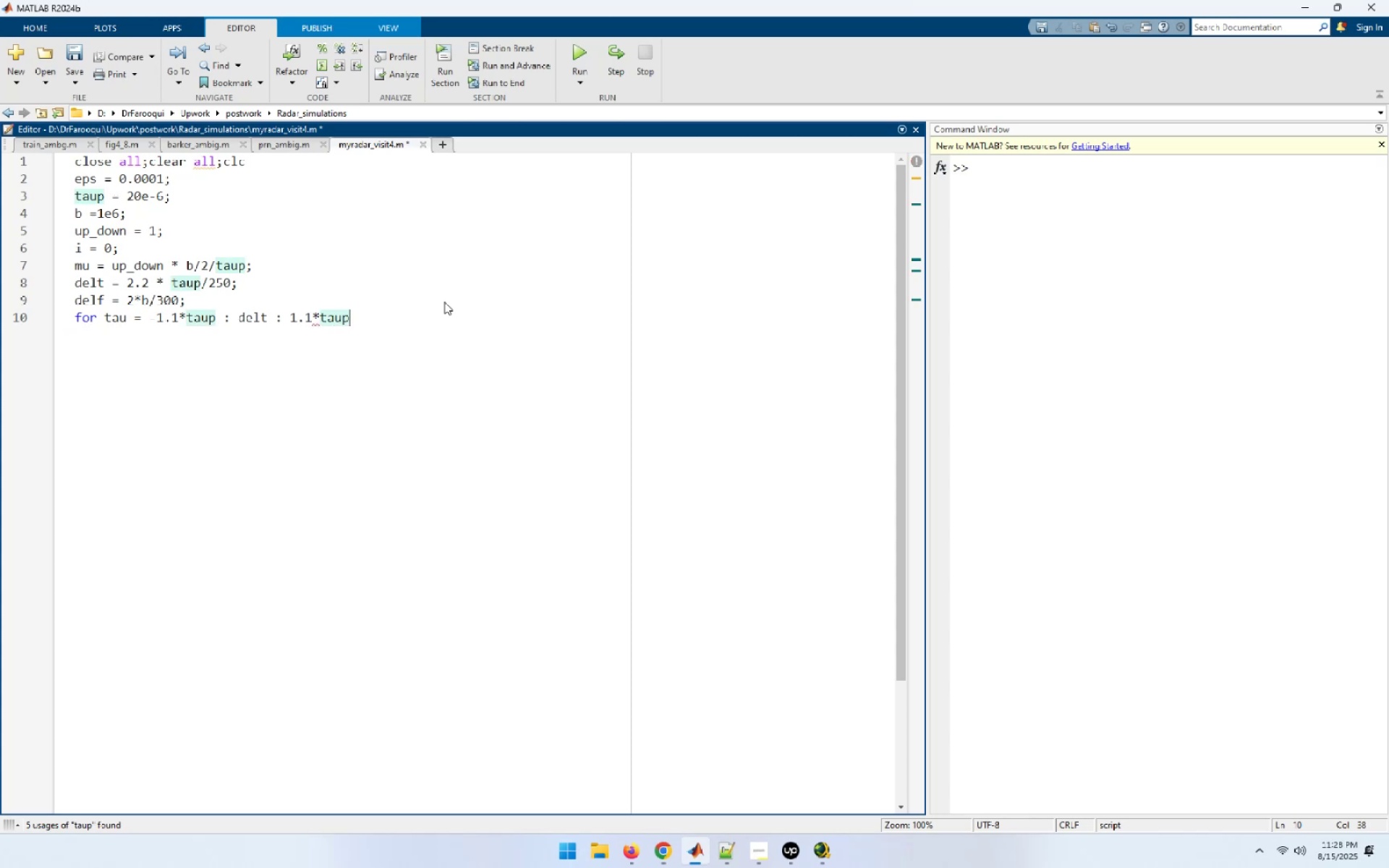 
key(Enter)
 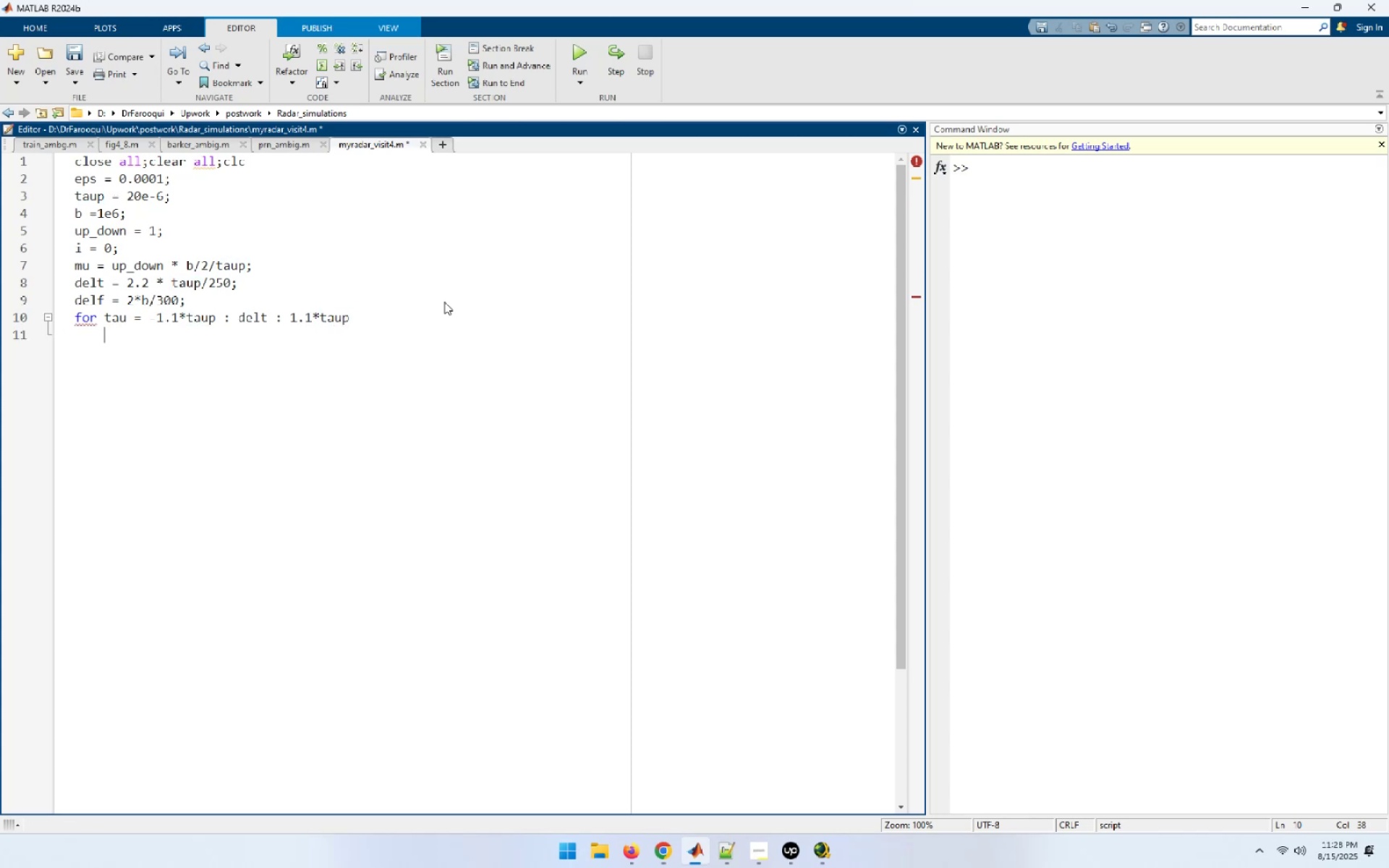 
wait(5.38)
 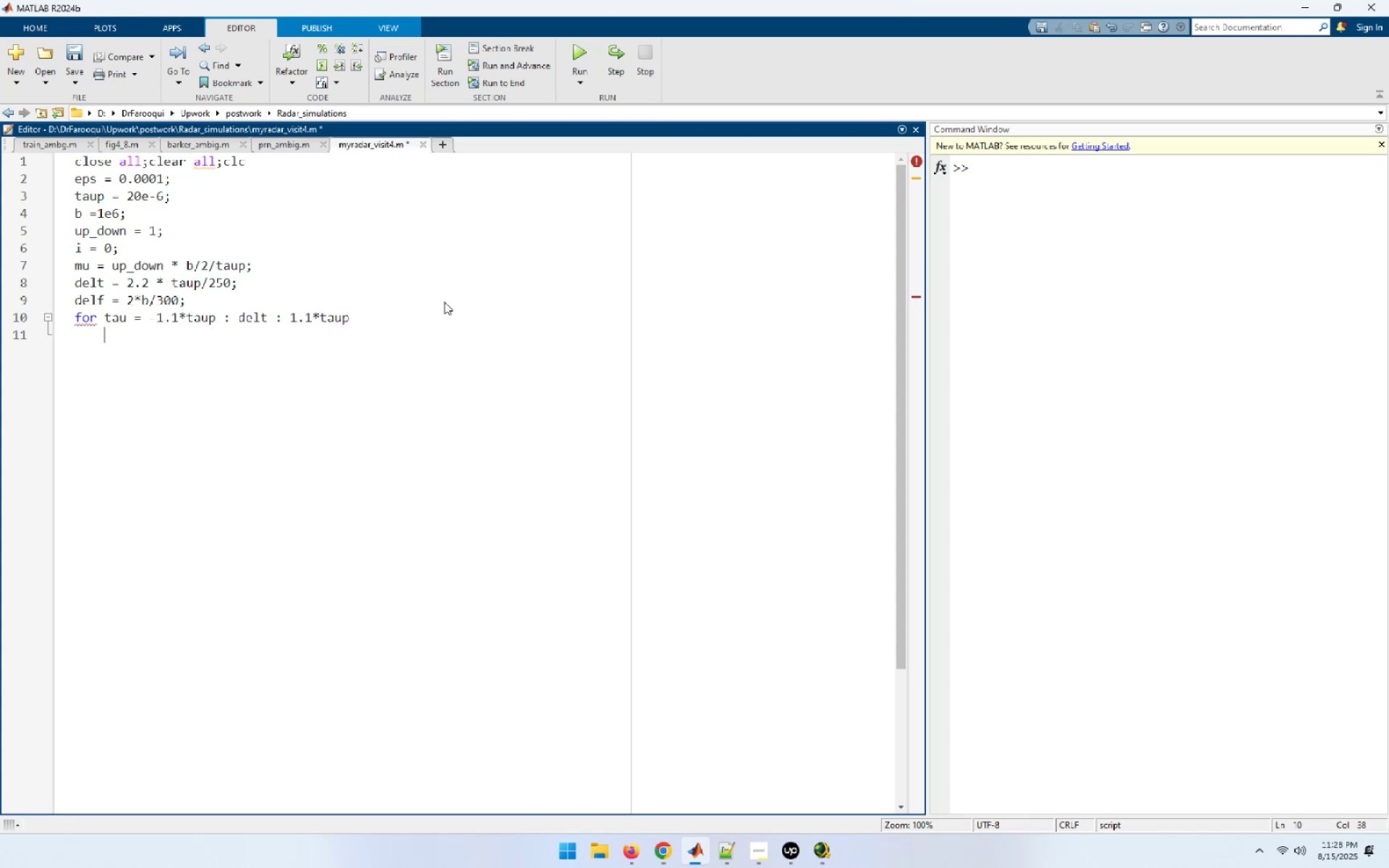 
key(I)
 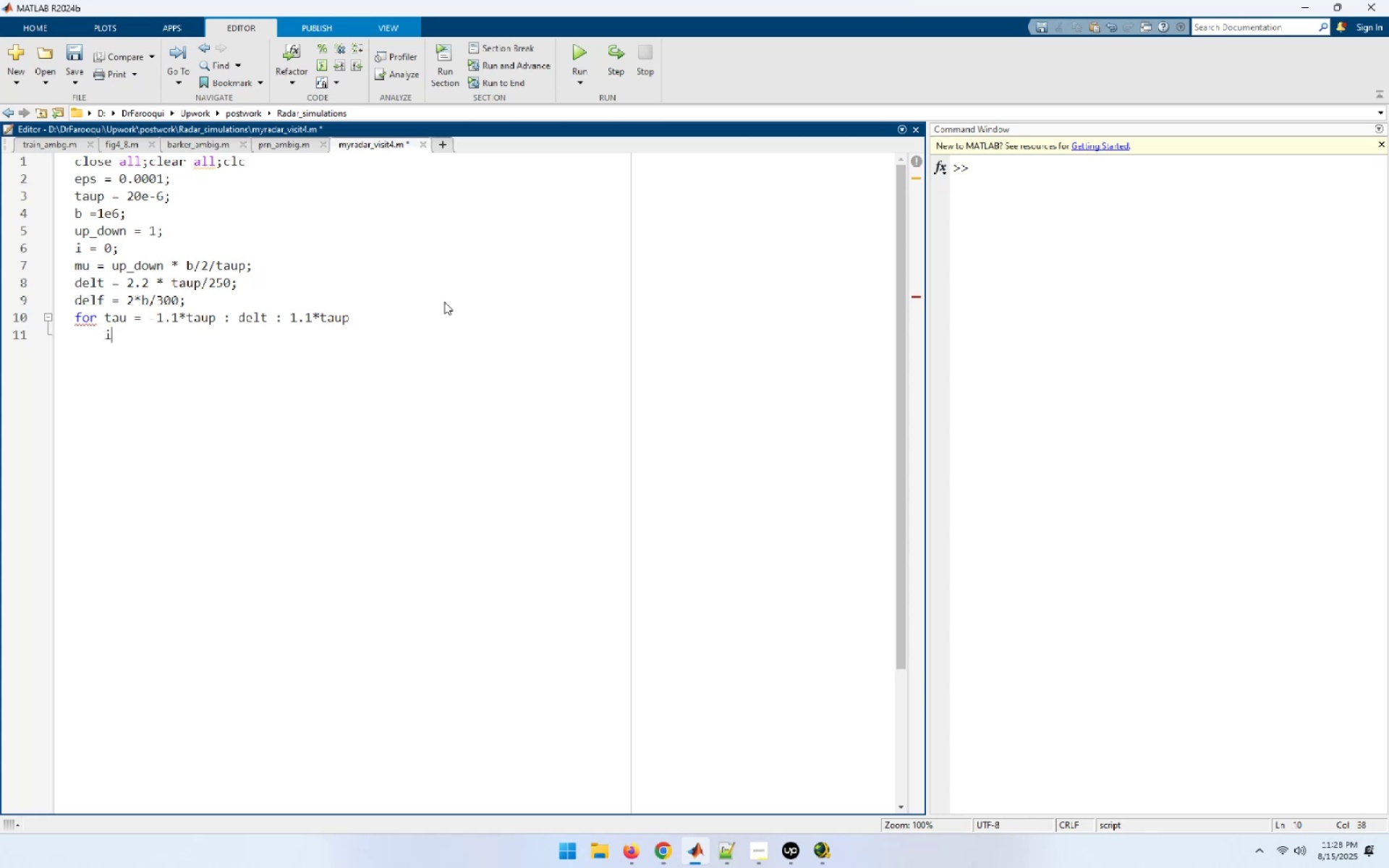 
key(Space)
 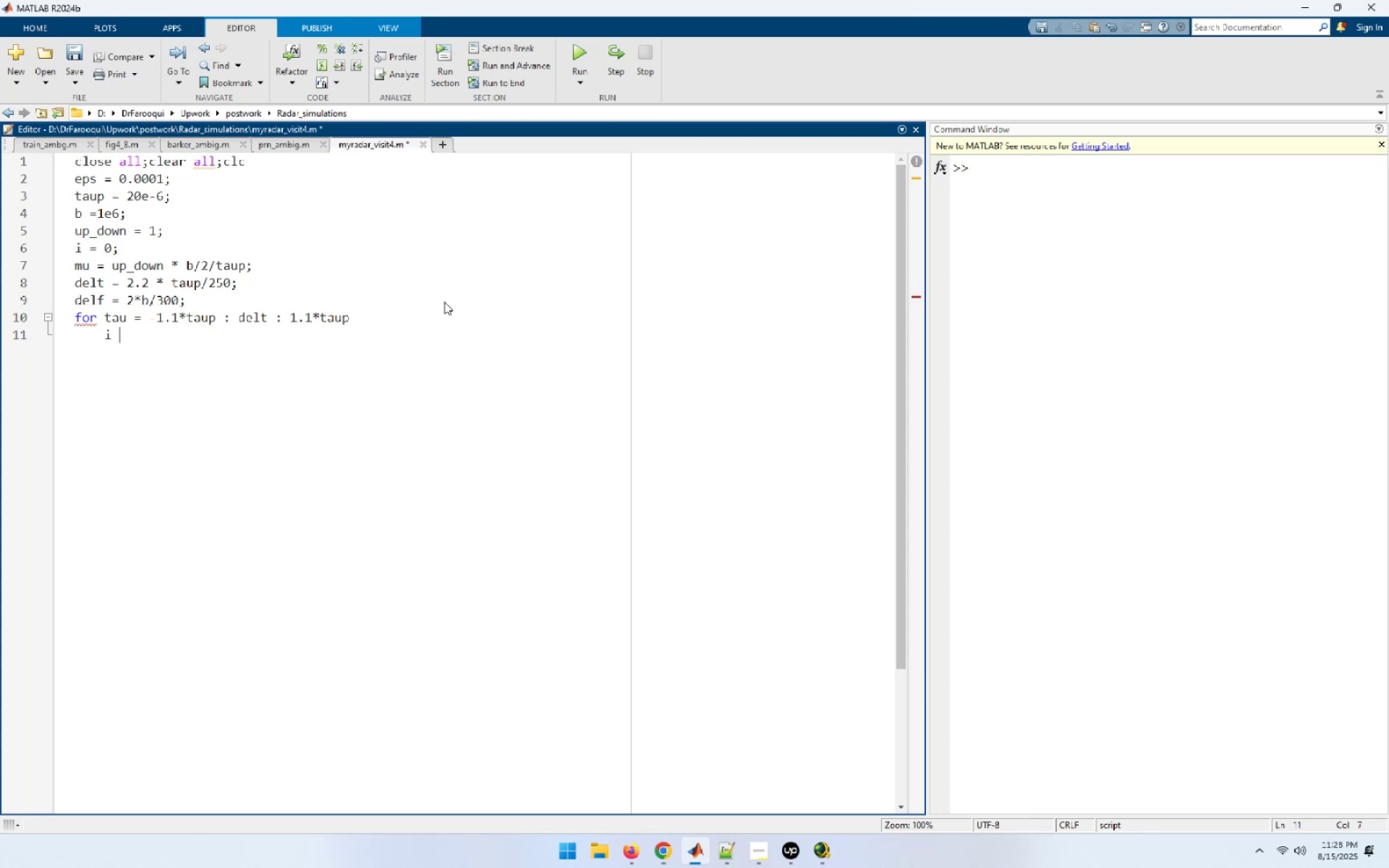 
key(Equal)
 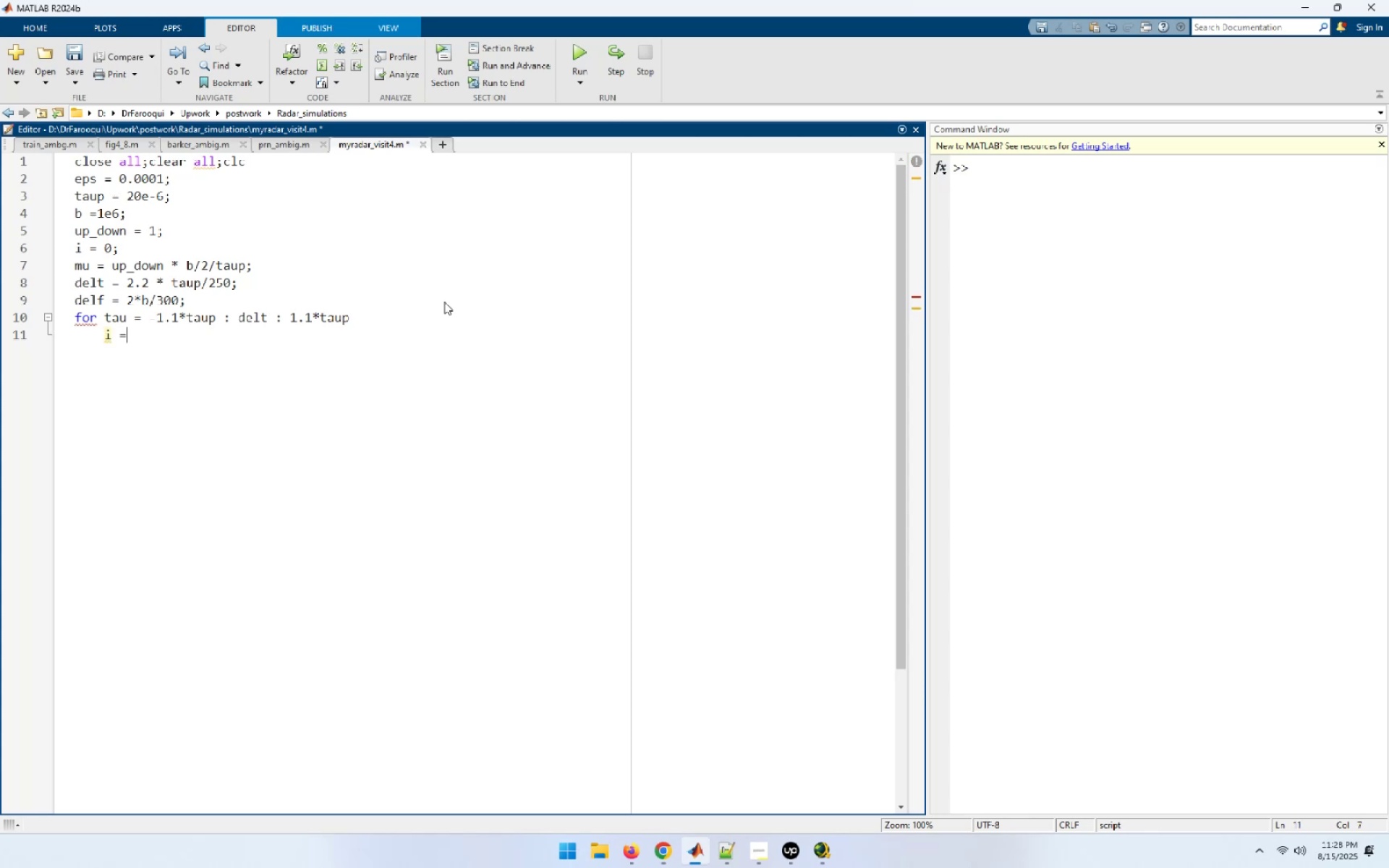 
key(Space)
 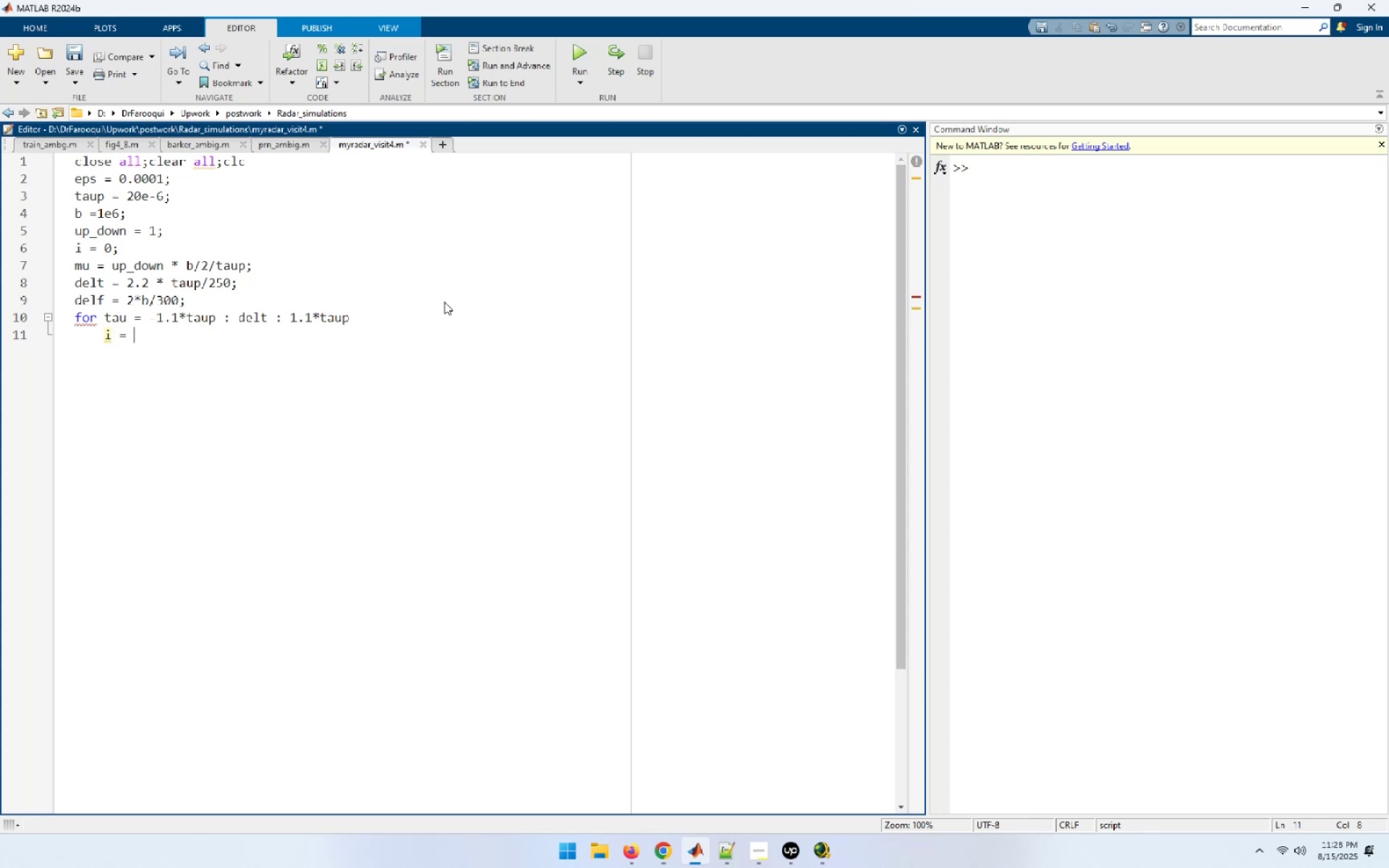 
key(I)
 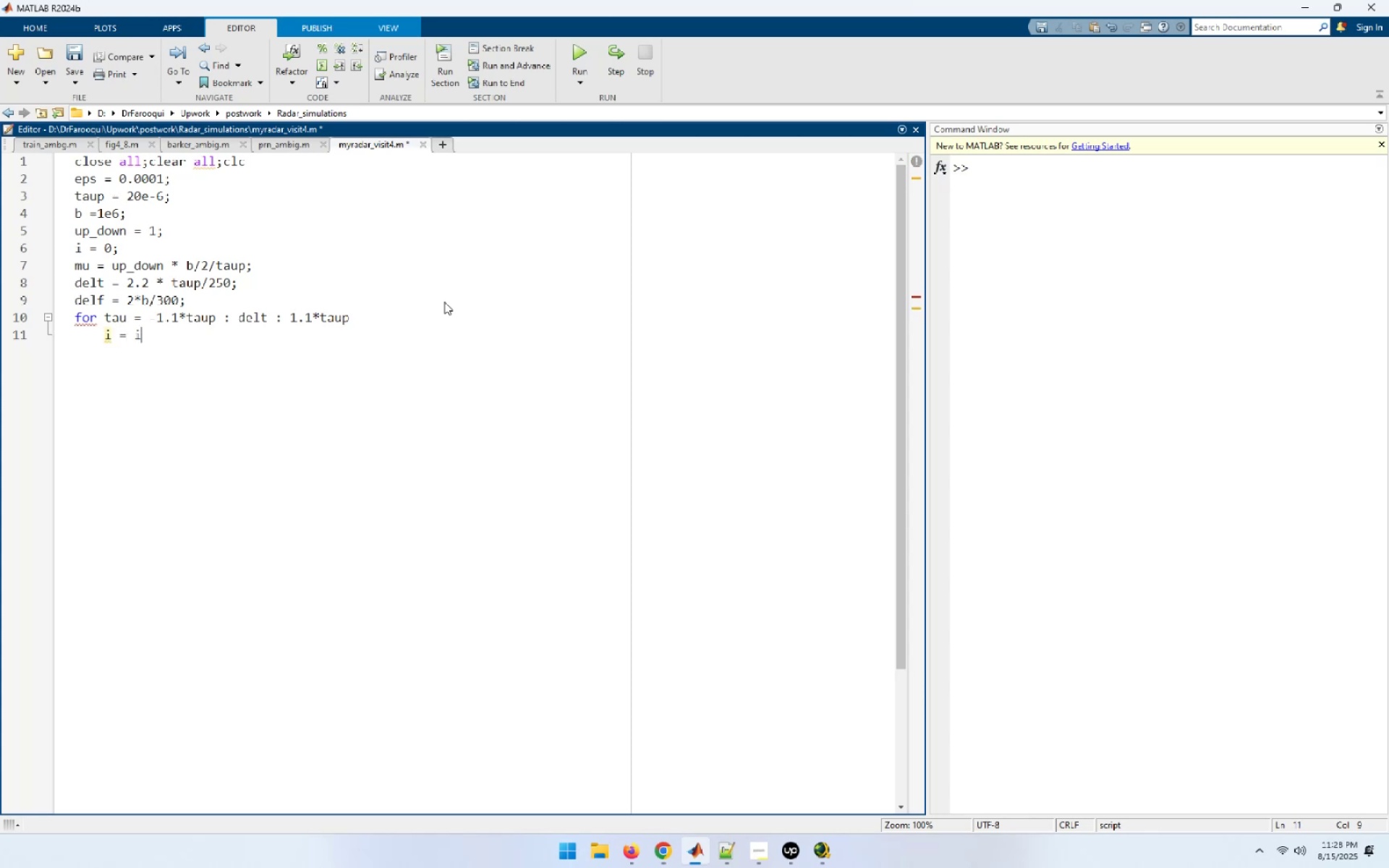 
key(Space)
 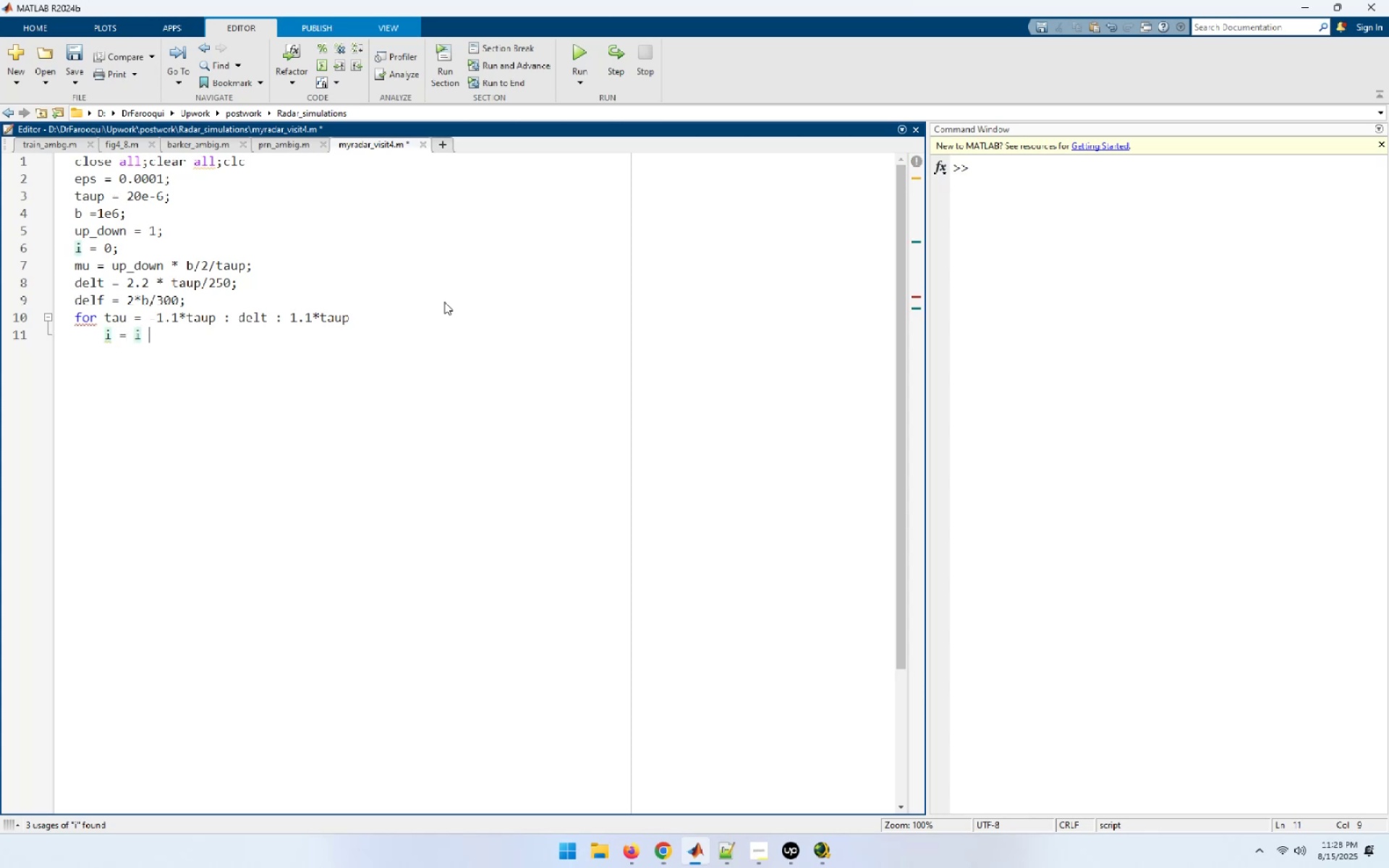 
key(Shift+ShiftLeft)
 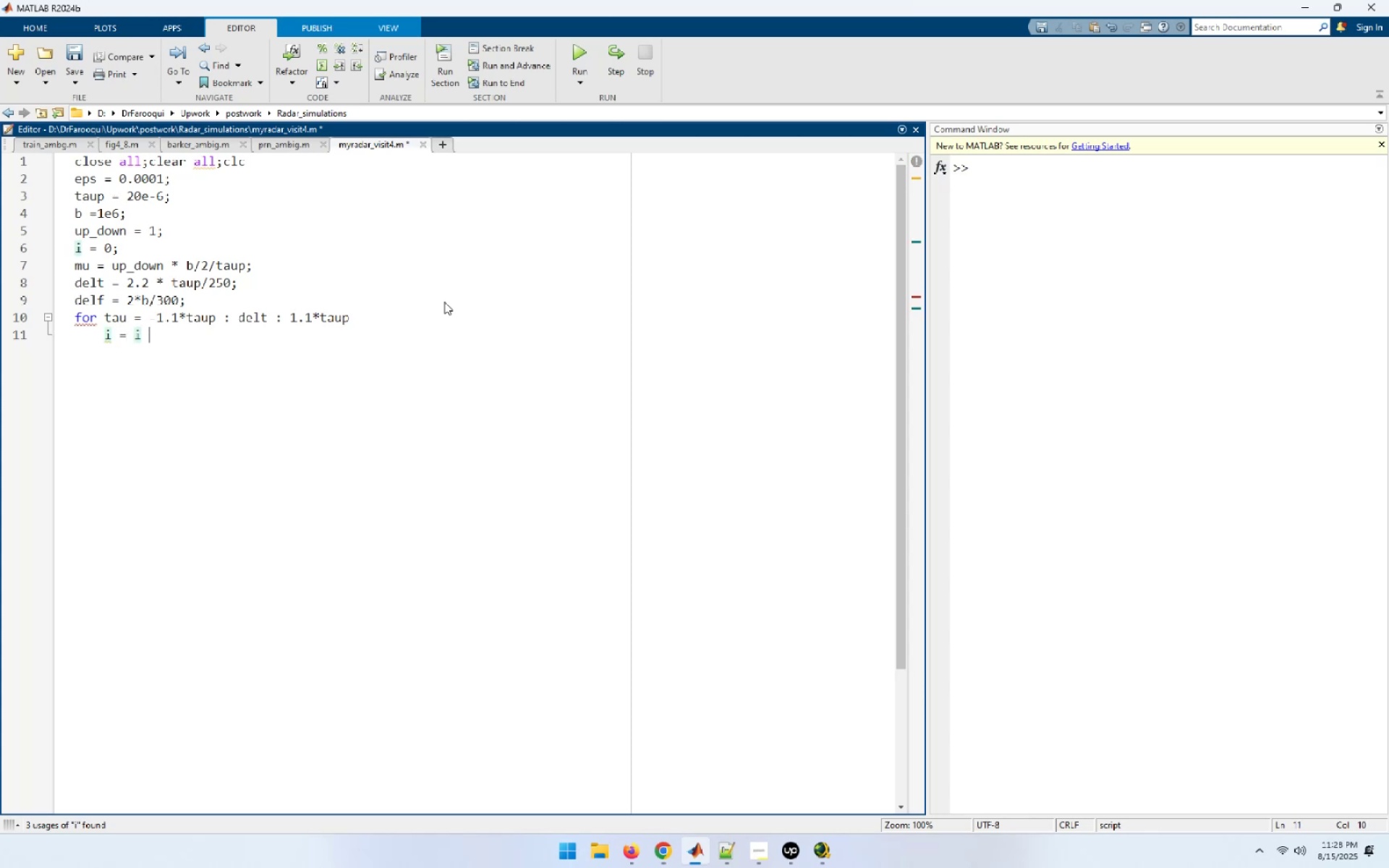 
key(Shift+Equal)
 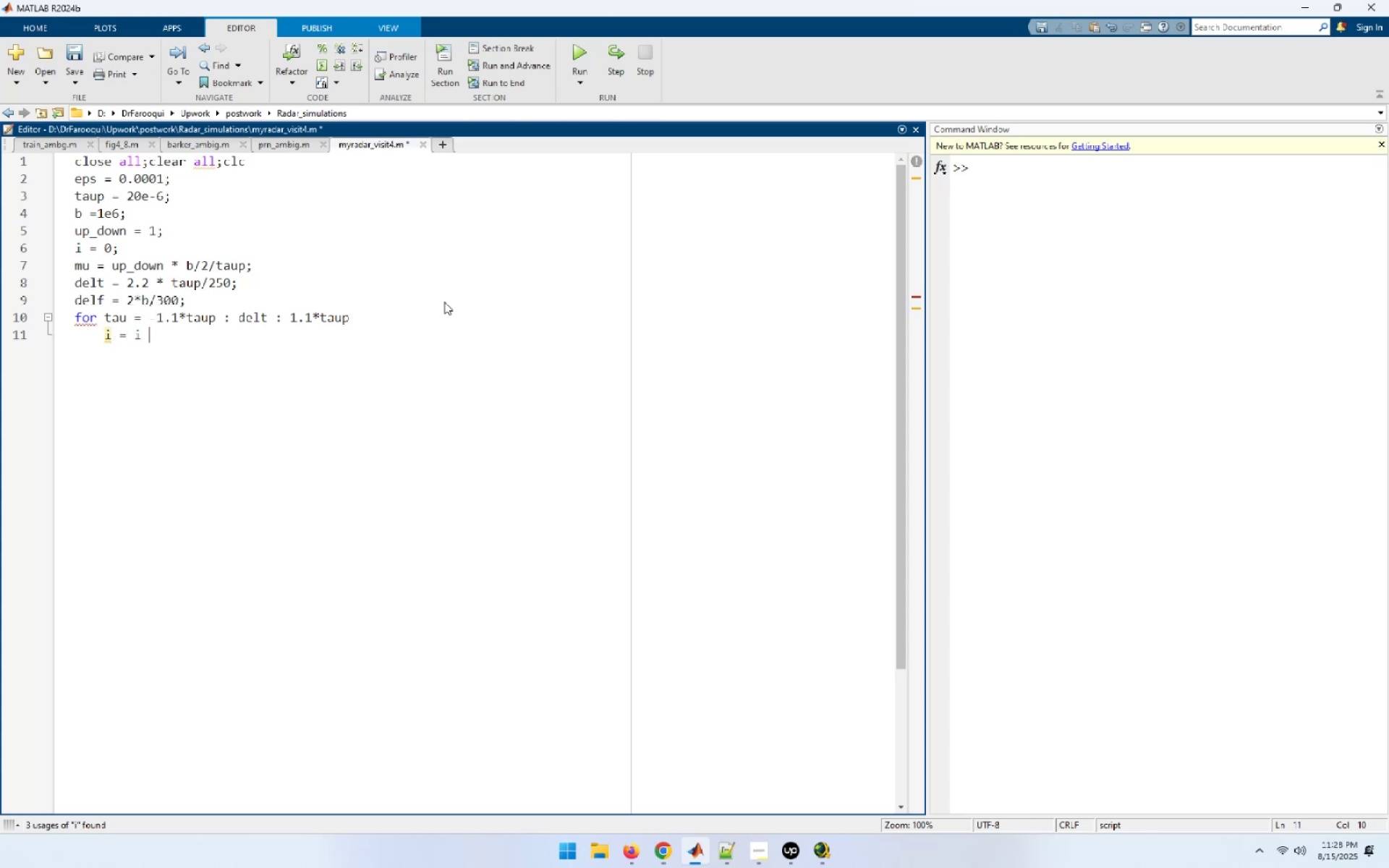 
key(Shift+Space)
 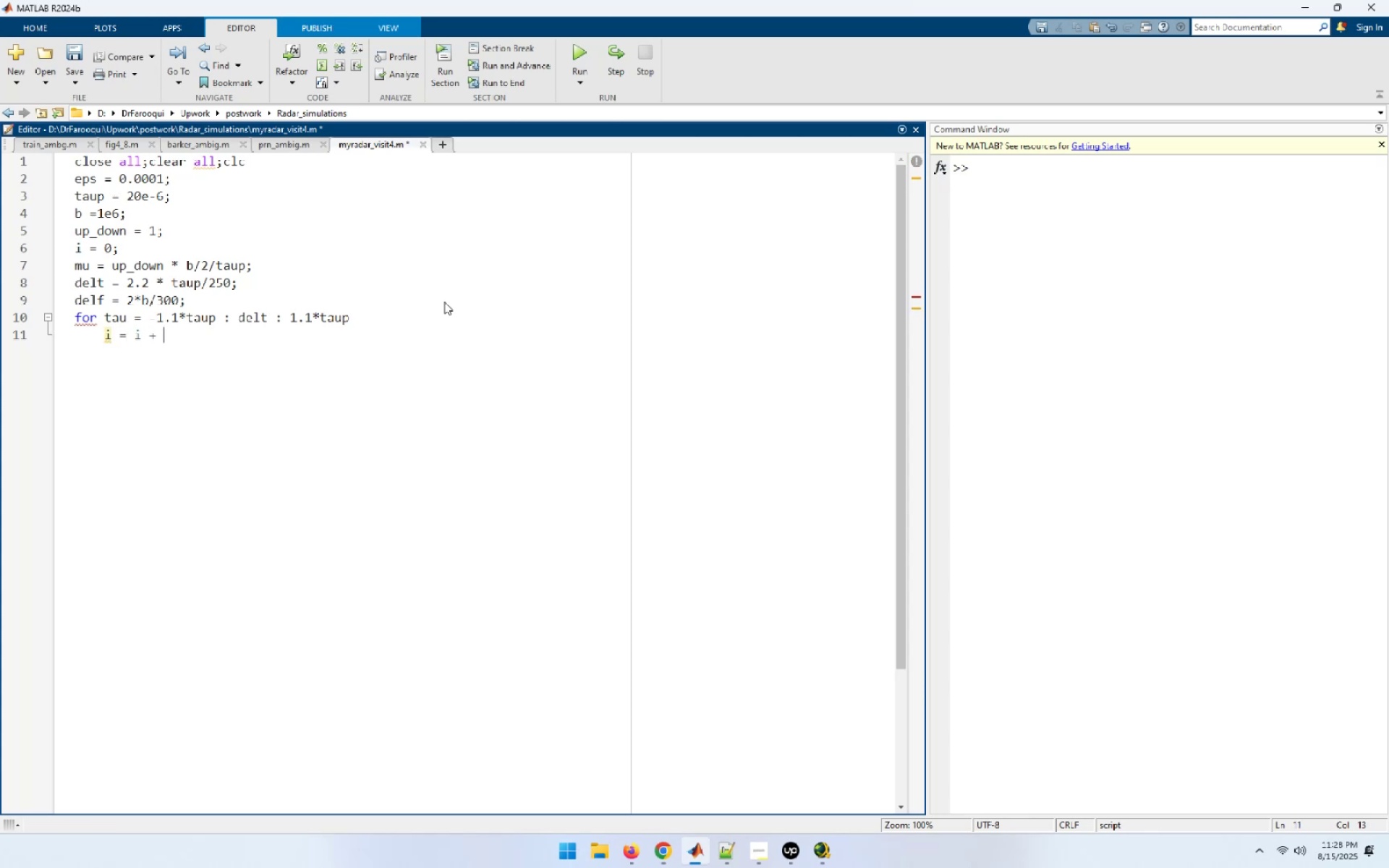 
key(1)
 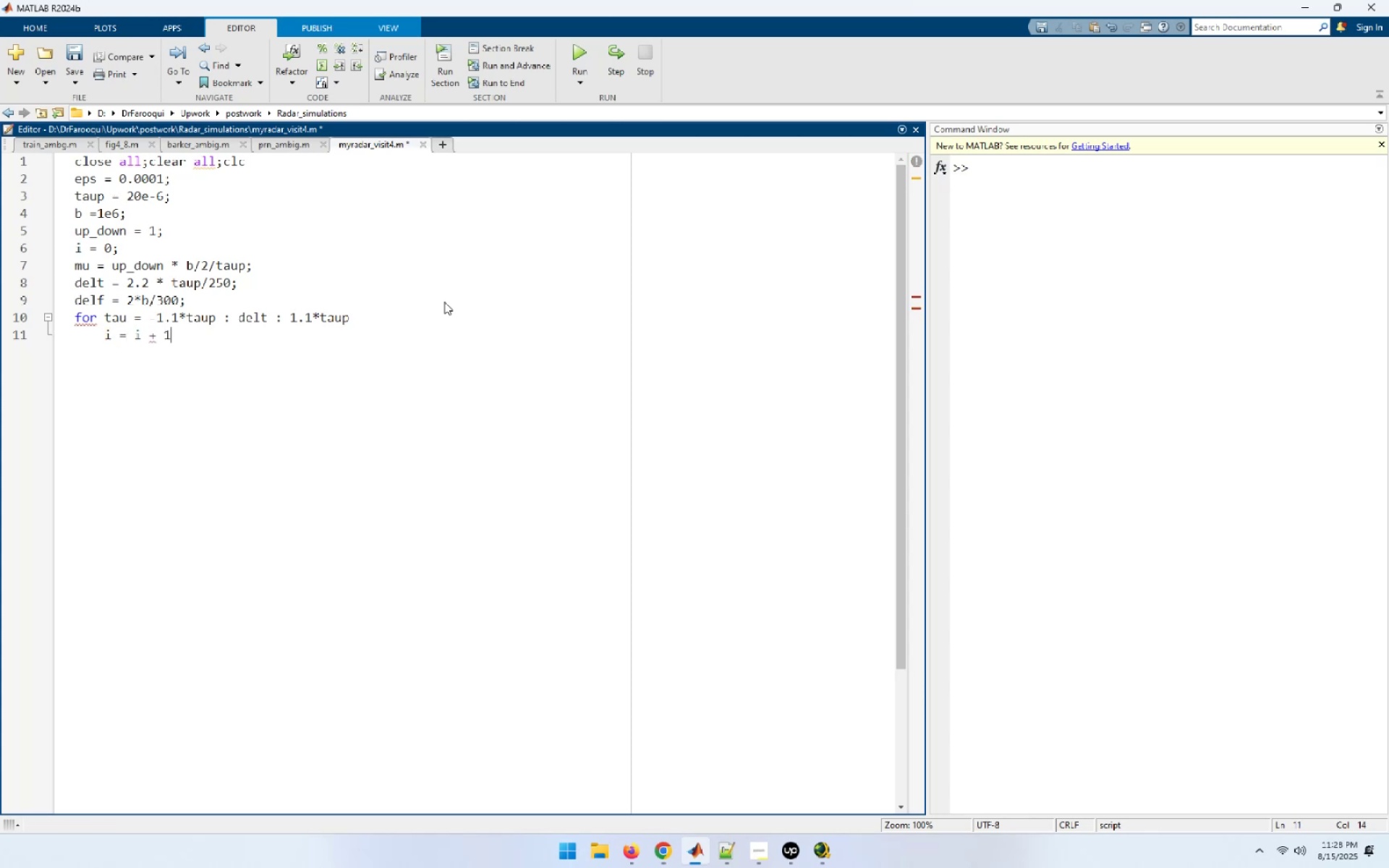 
key(Semicolon)
 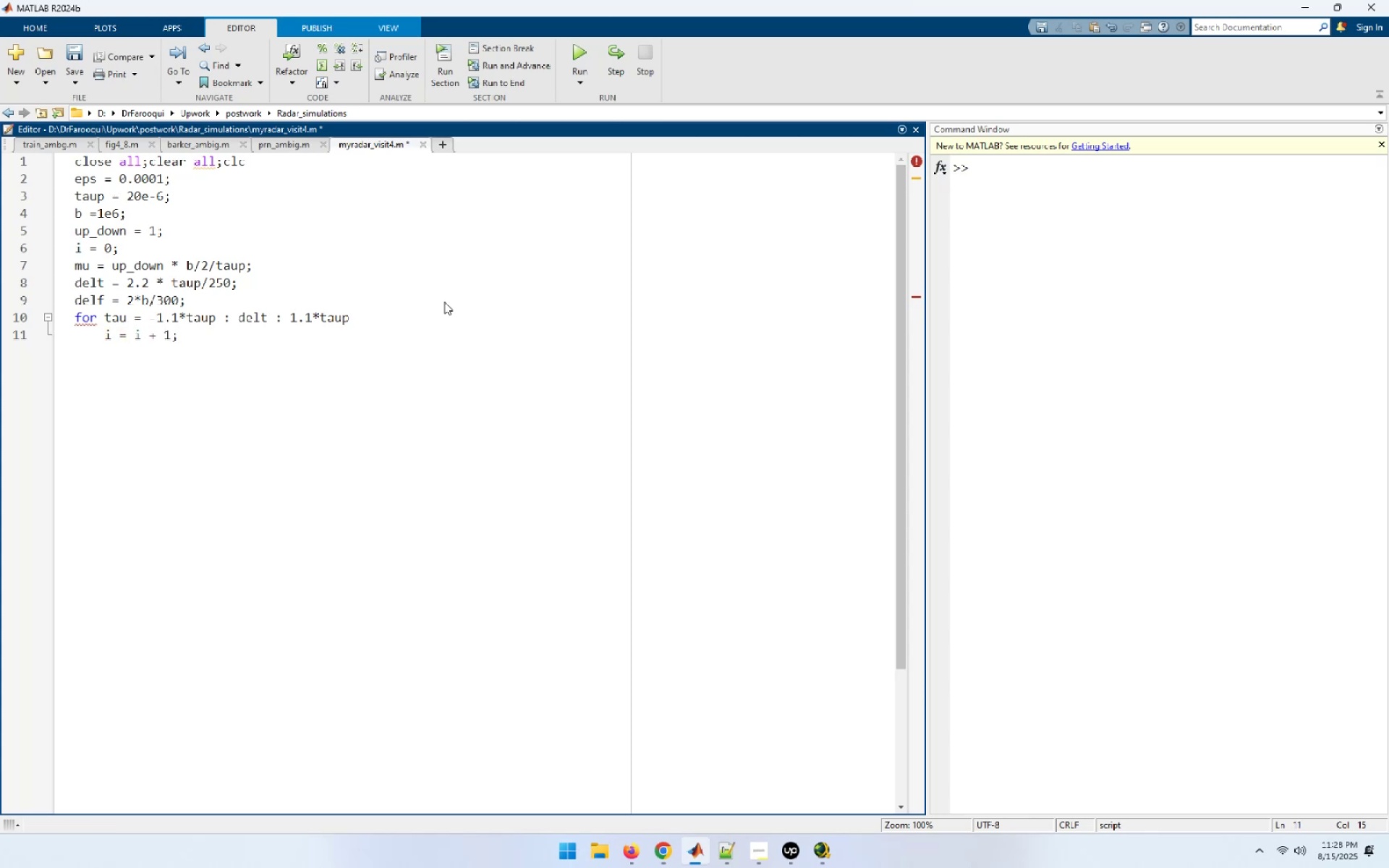 
key(Enter)
 